 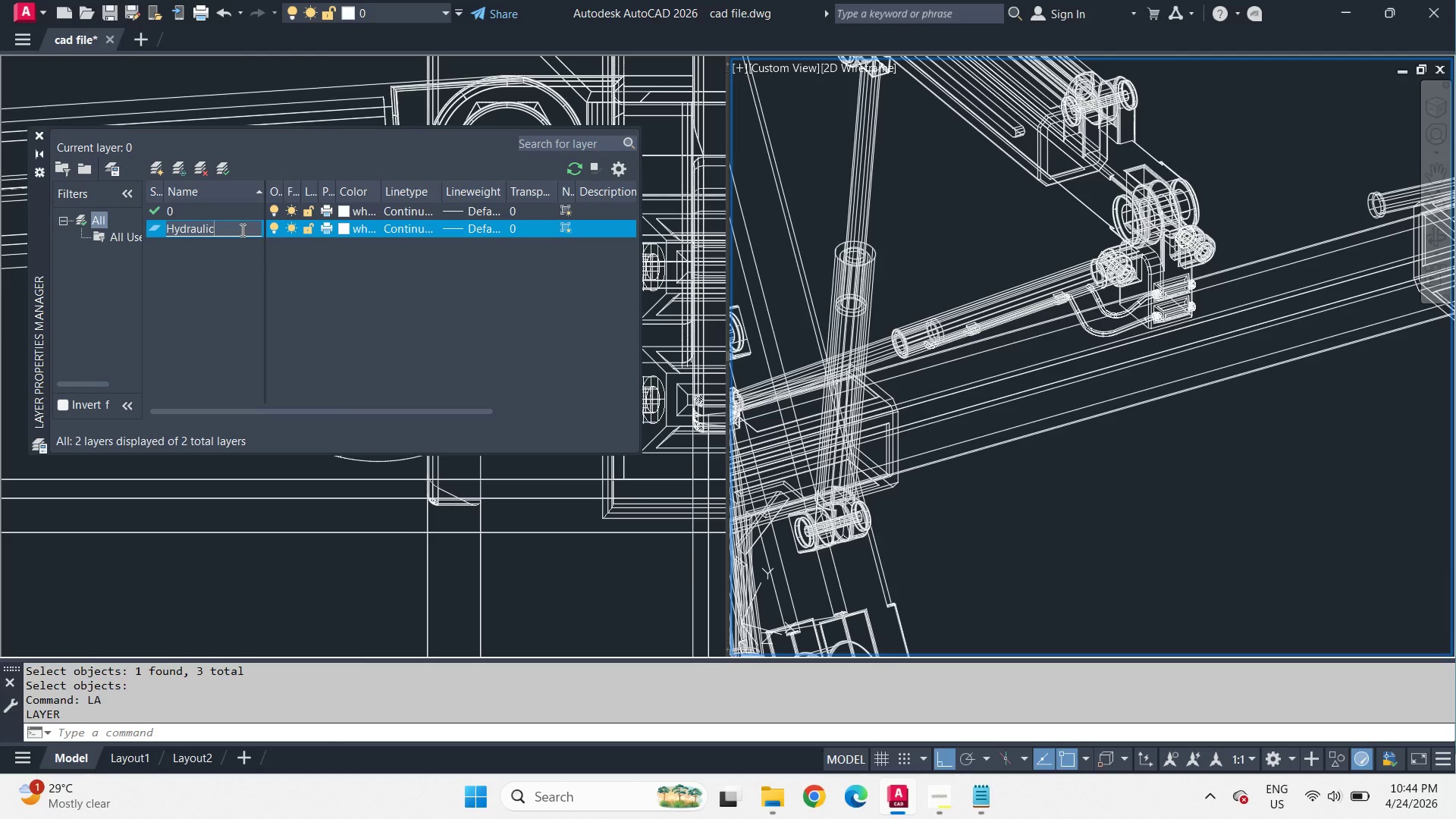 
key(Minus)
 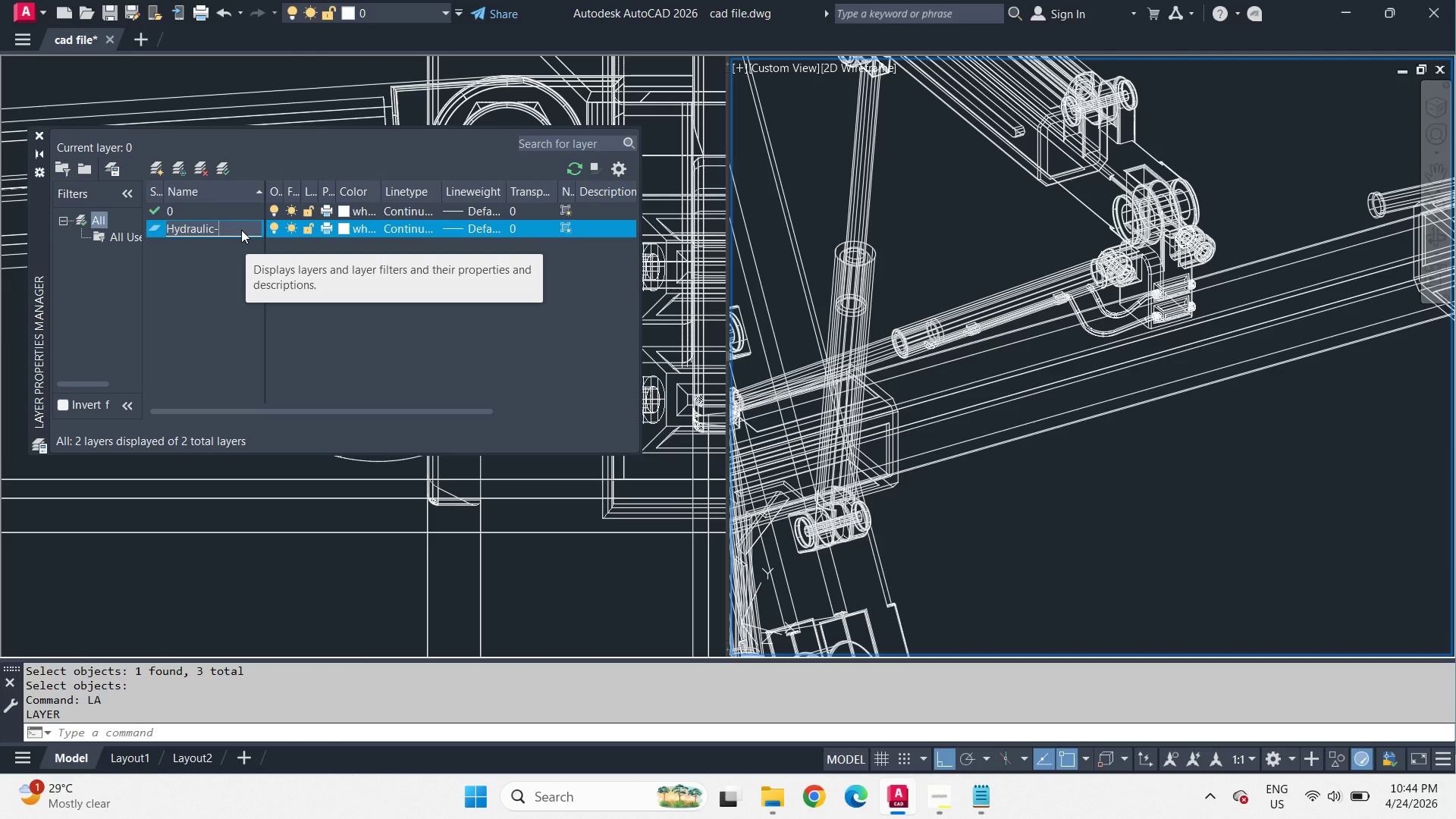 
wait(5.91)
 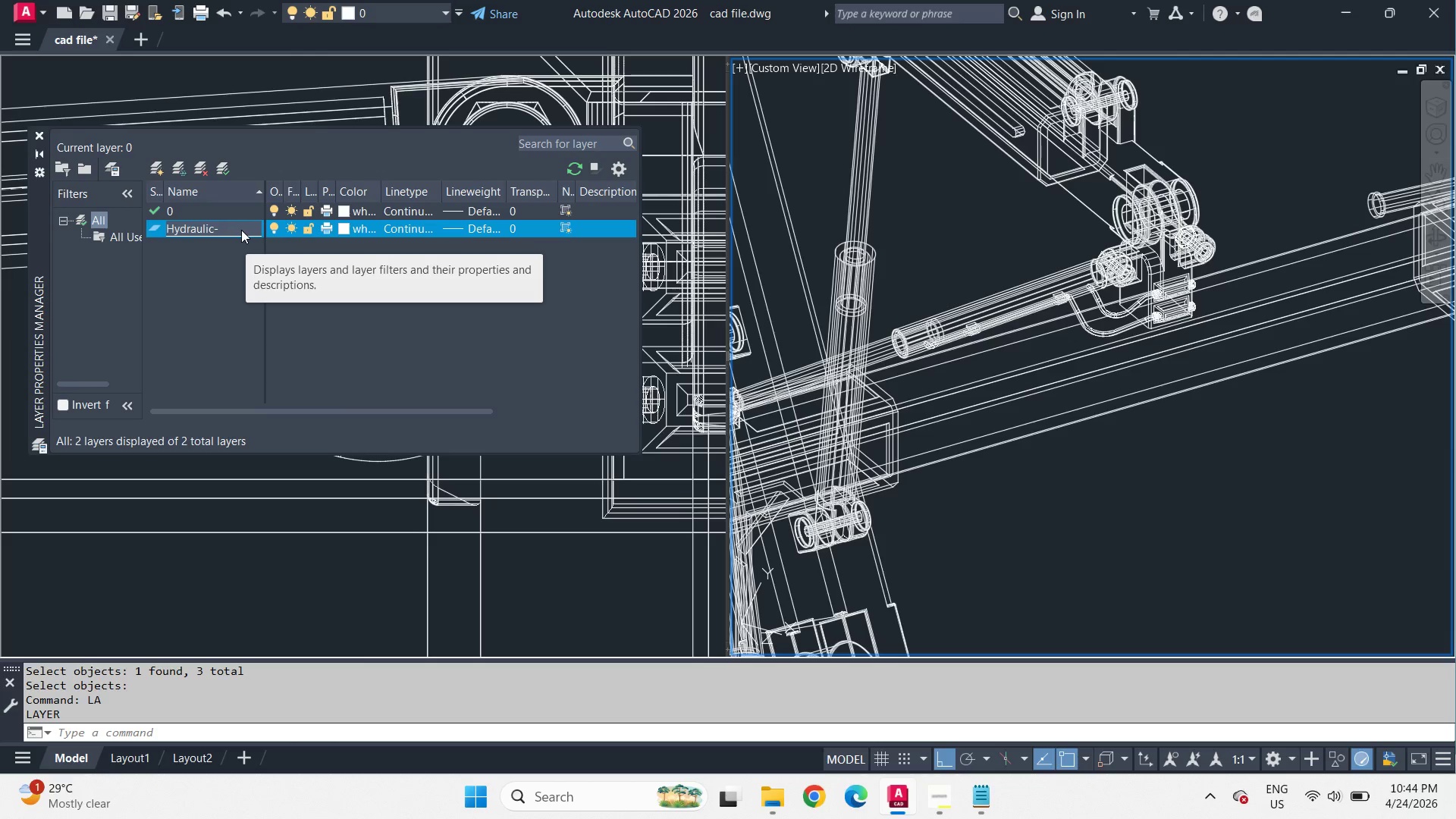 
type(House)
 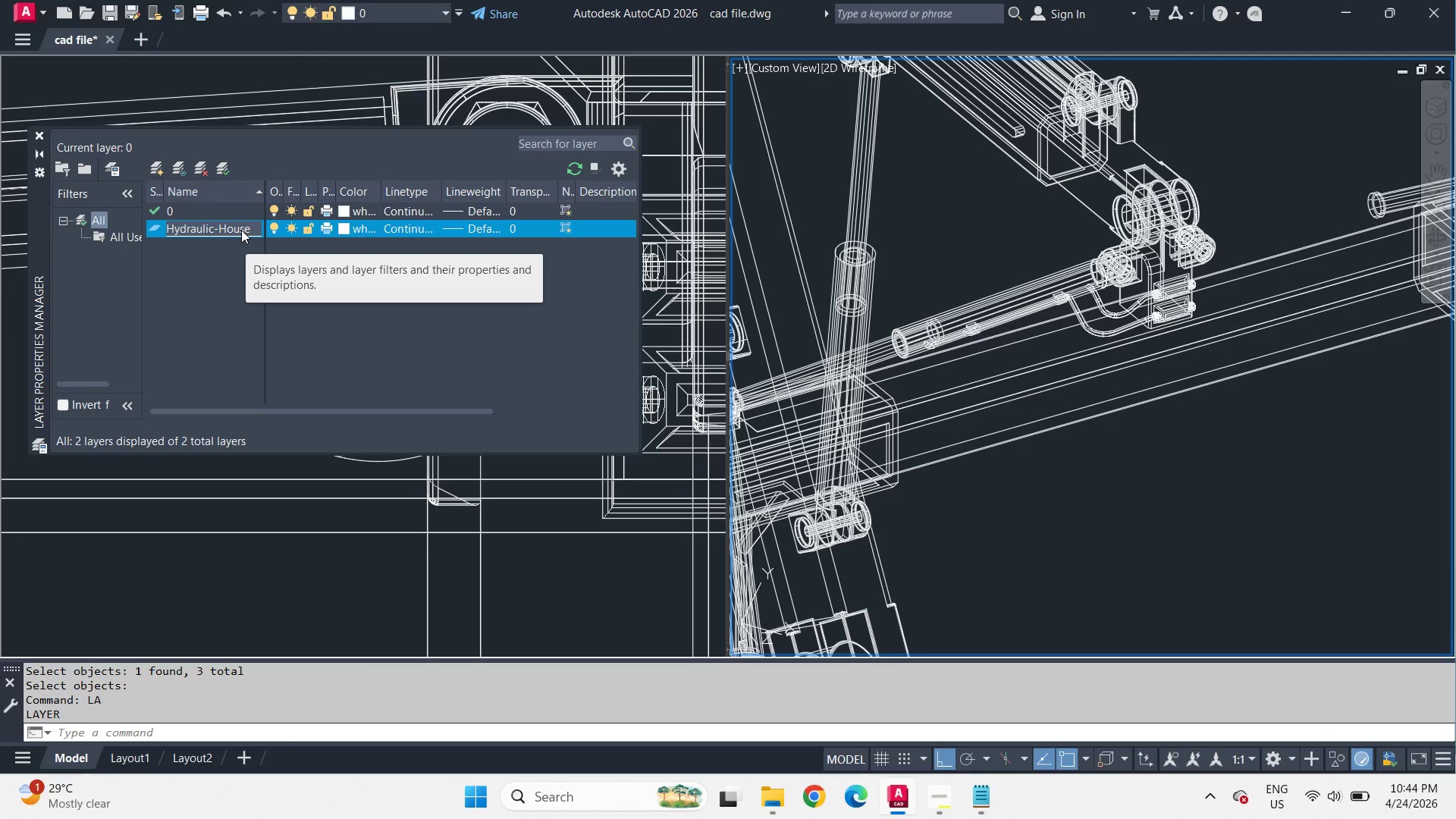 
key(Enter)
 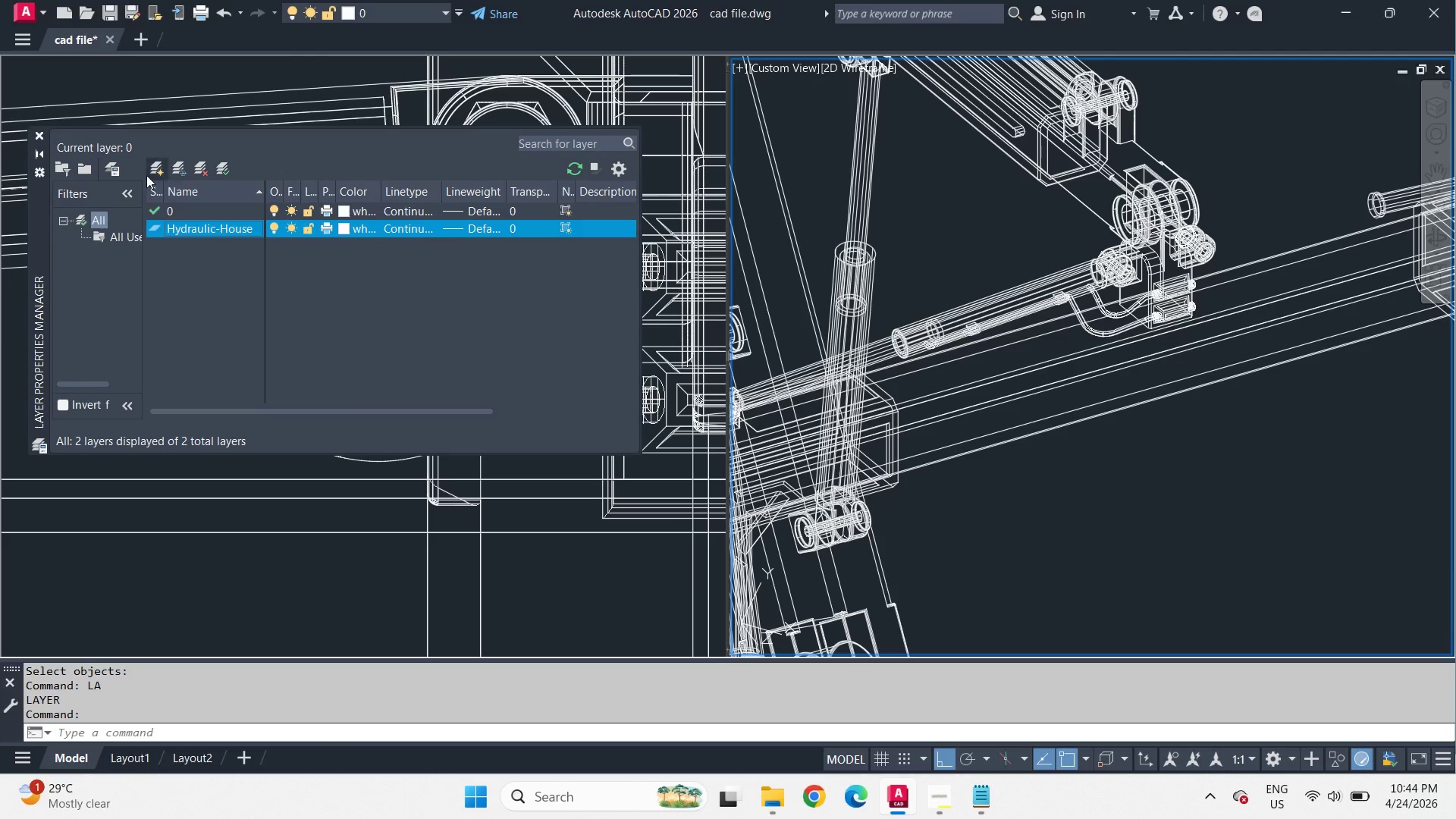 
left_click([146, 176])
 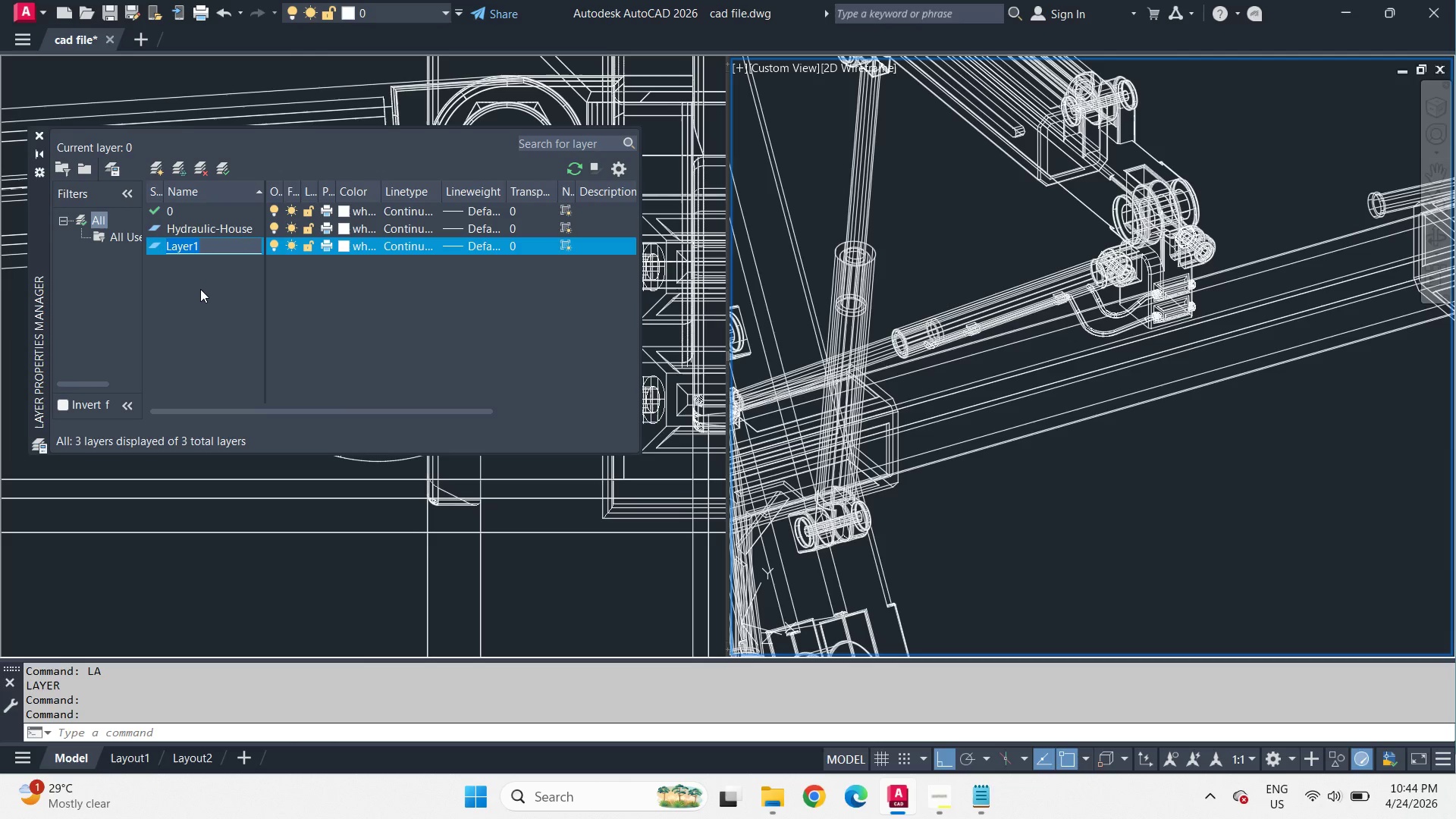 
type(Hydraulic-)
 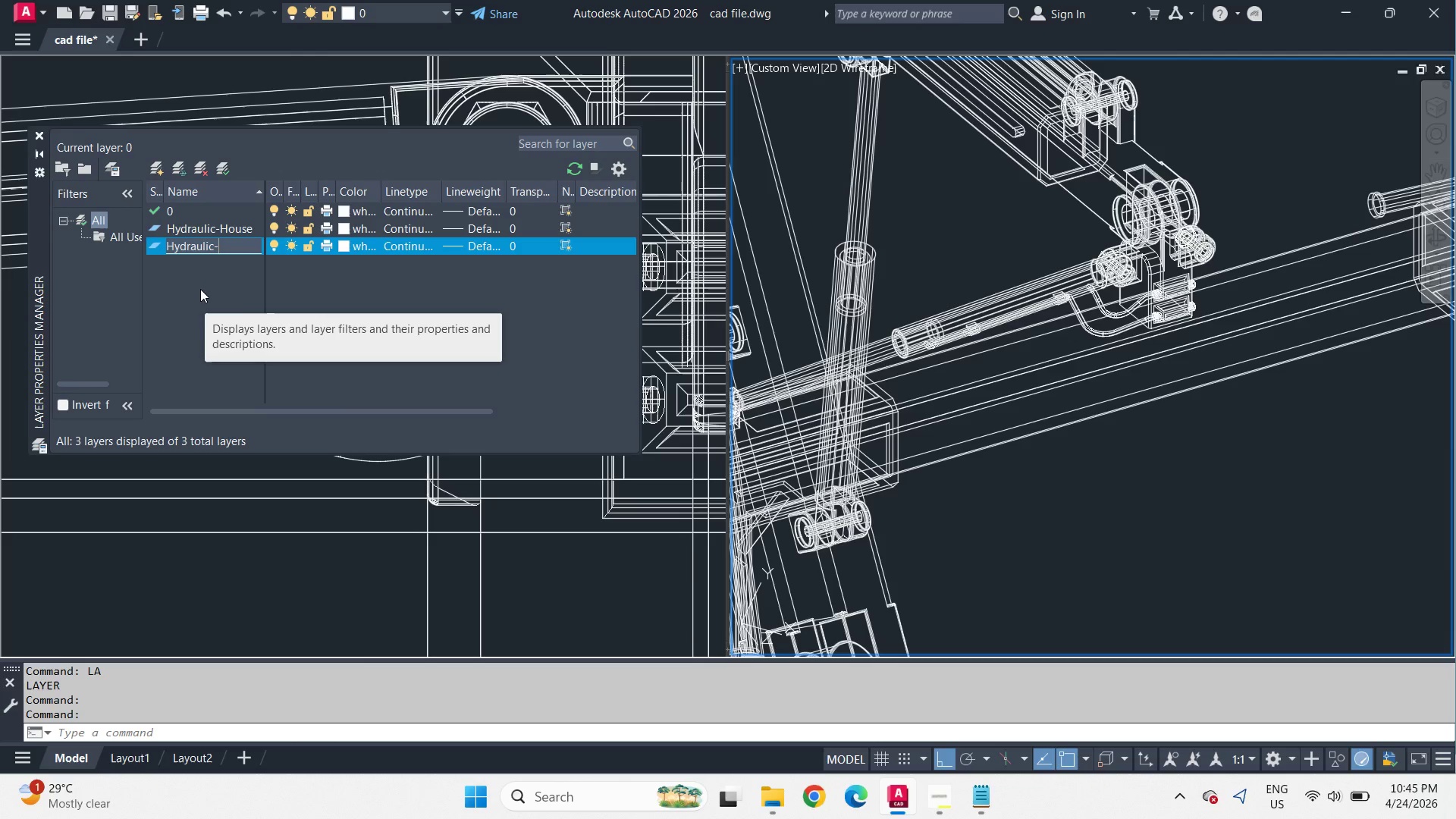 
type(Shaft)
 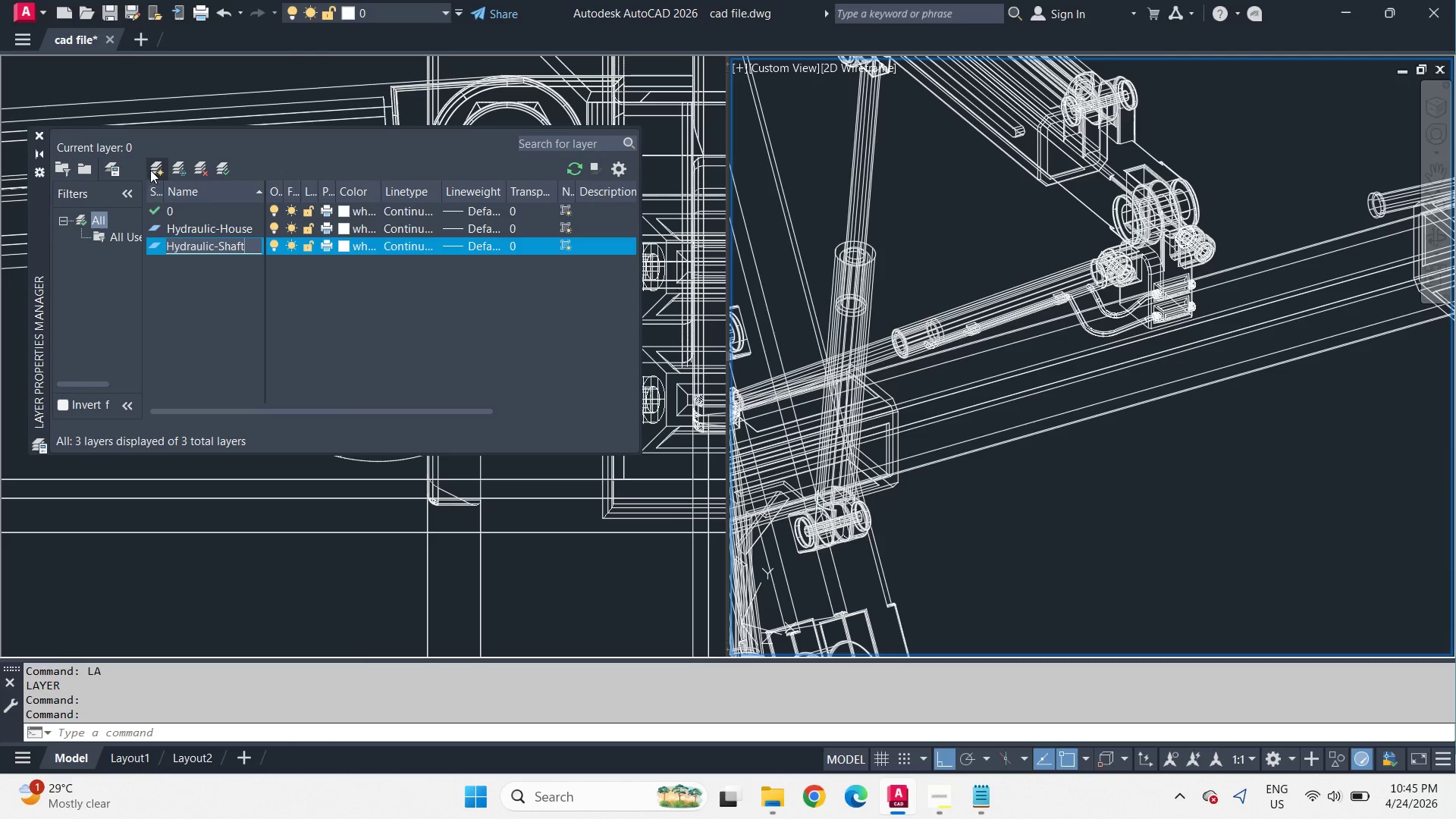 
left_click([151, 169])
 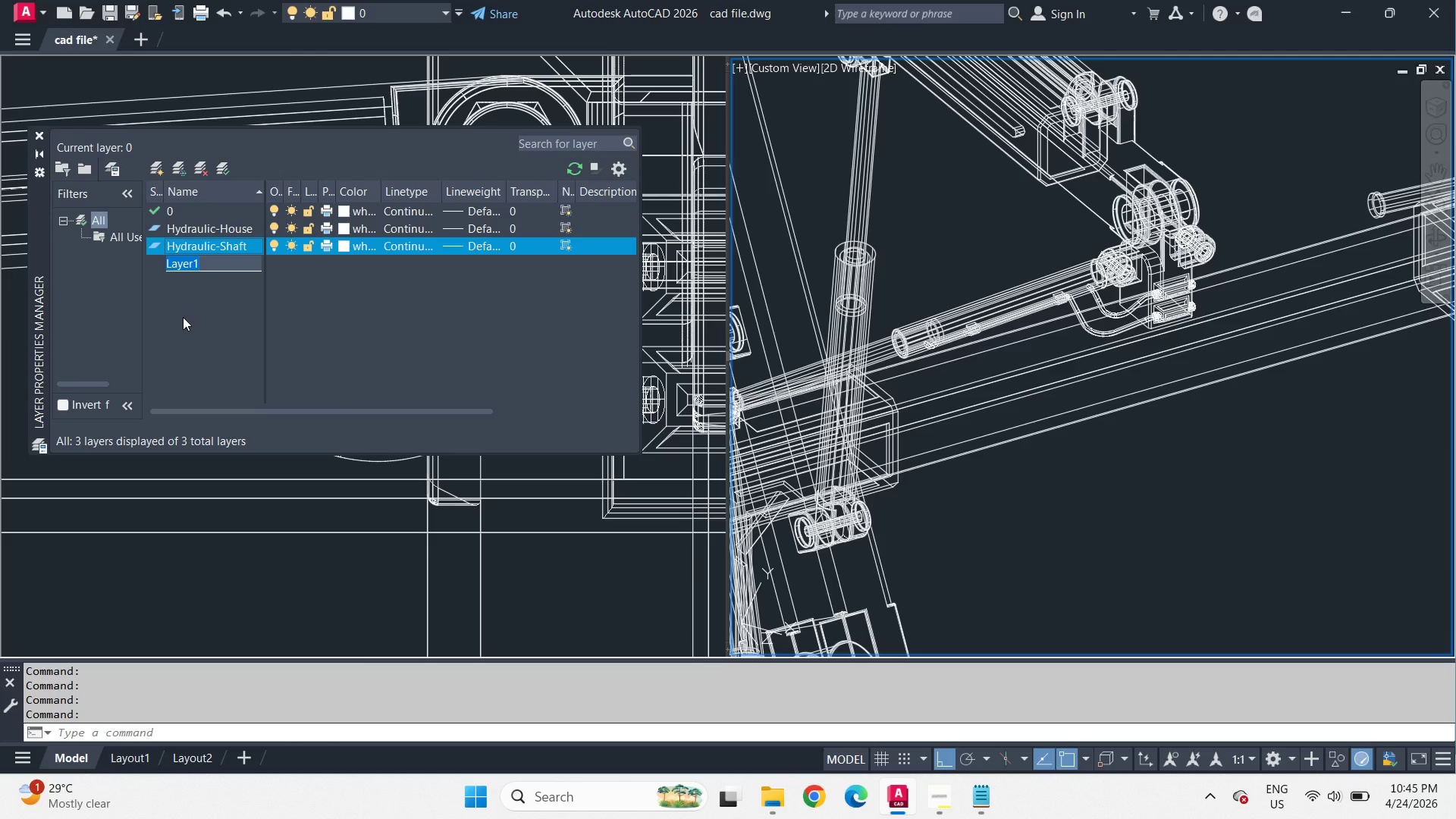 
type(Hydraw)
key(Backspace)
type(ulic-)
 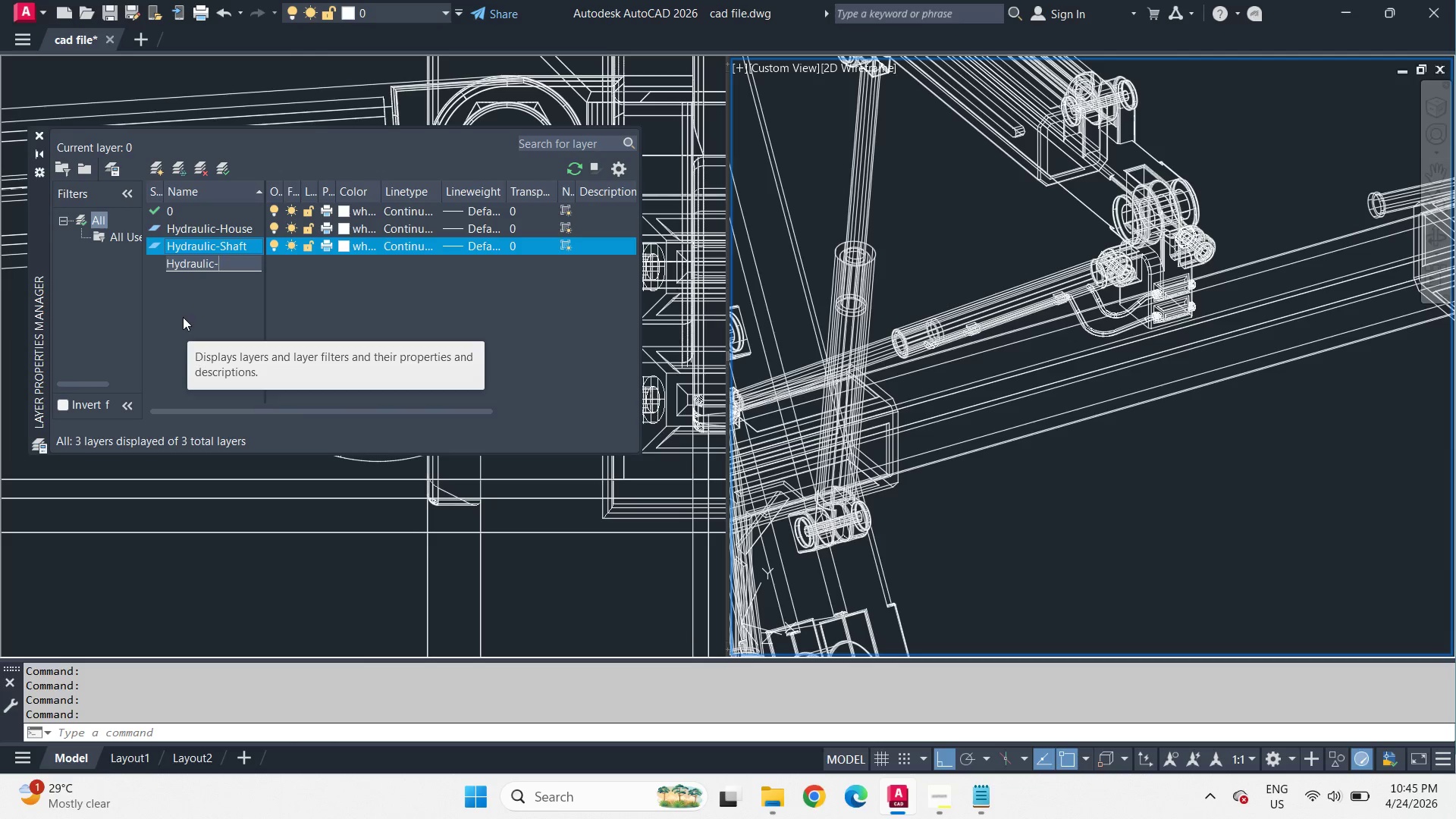 
type(Hose)
 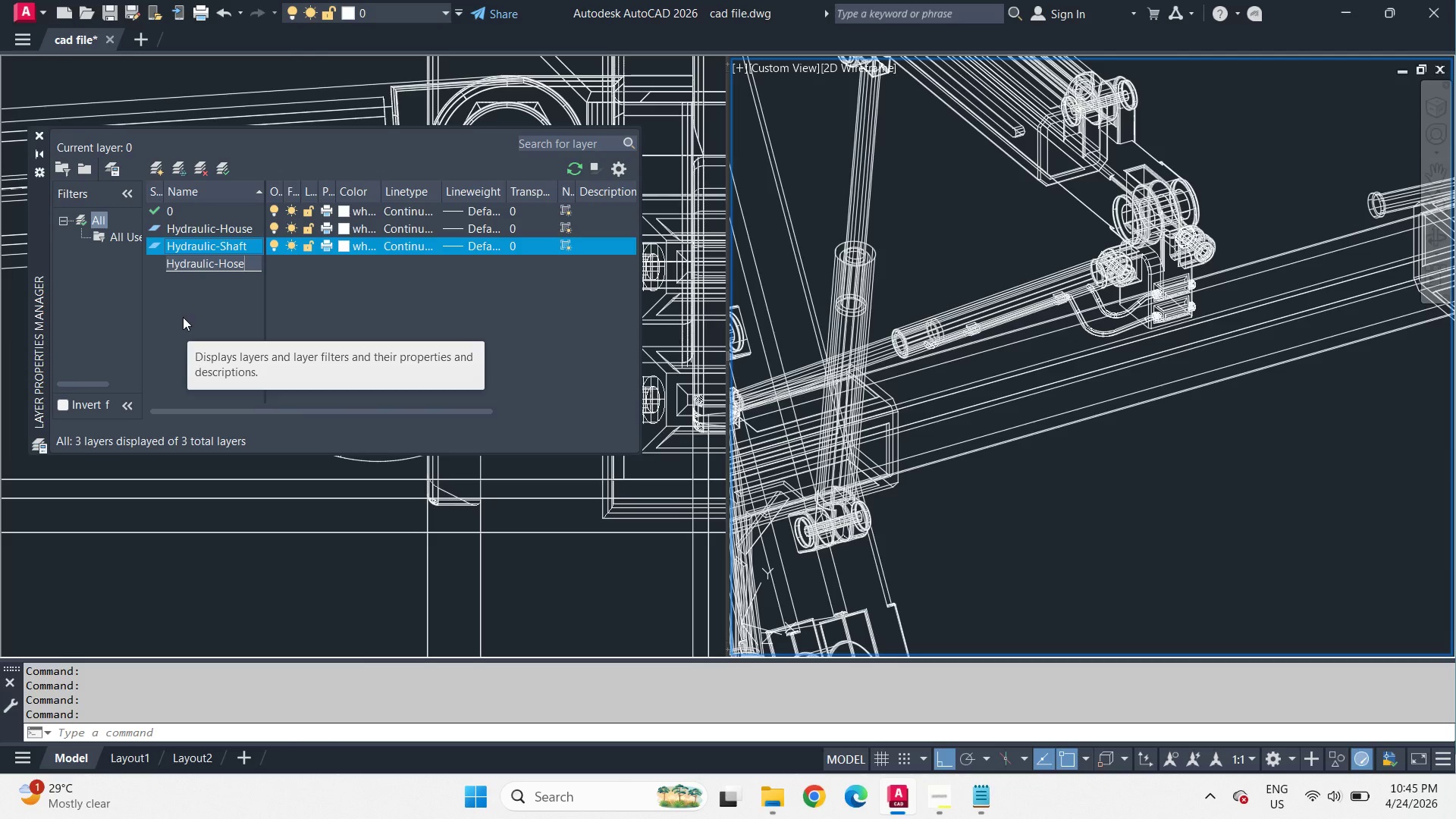 
key(Enter)
 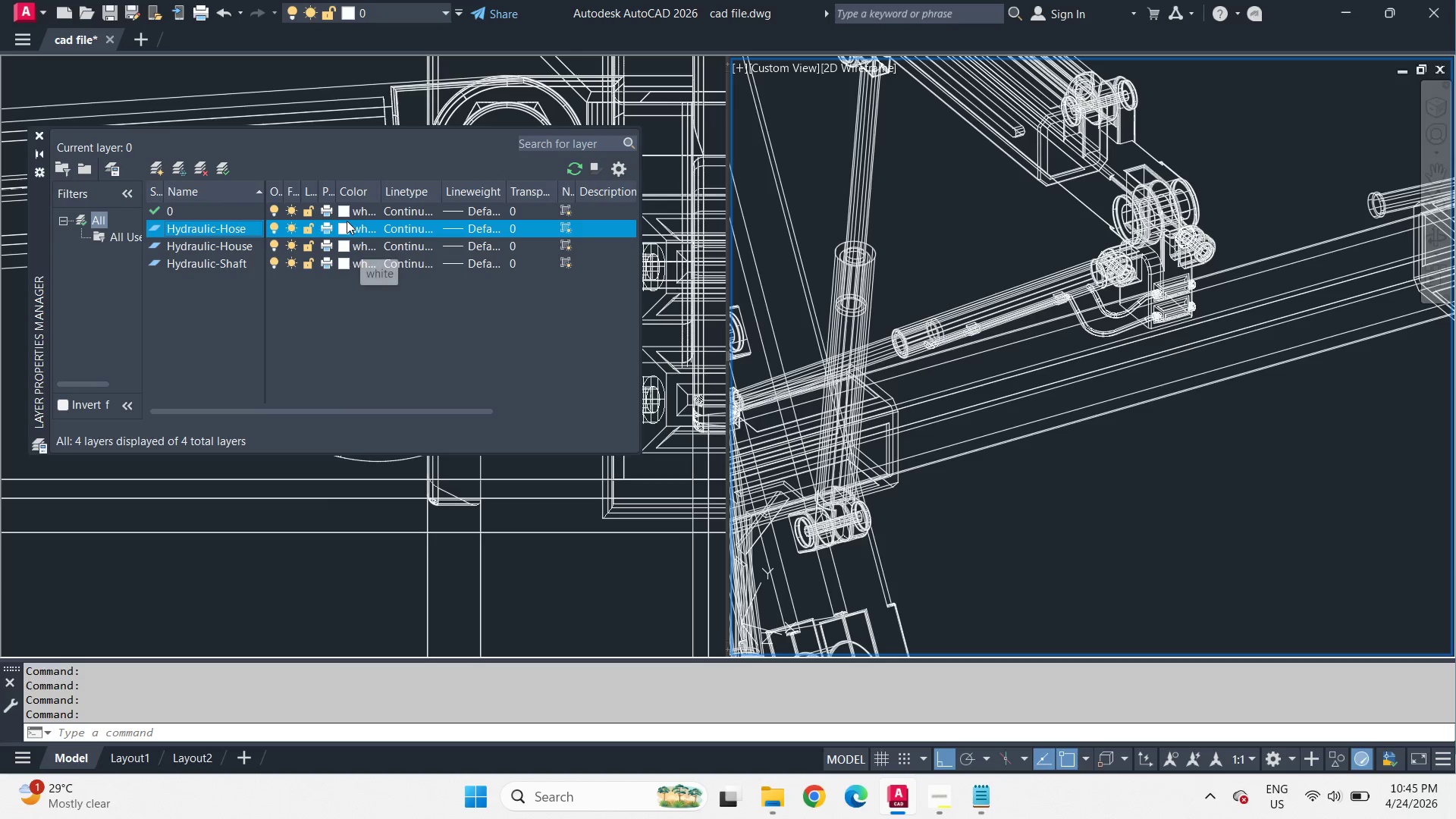 
left_click([347, 224])
 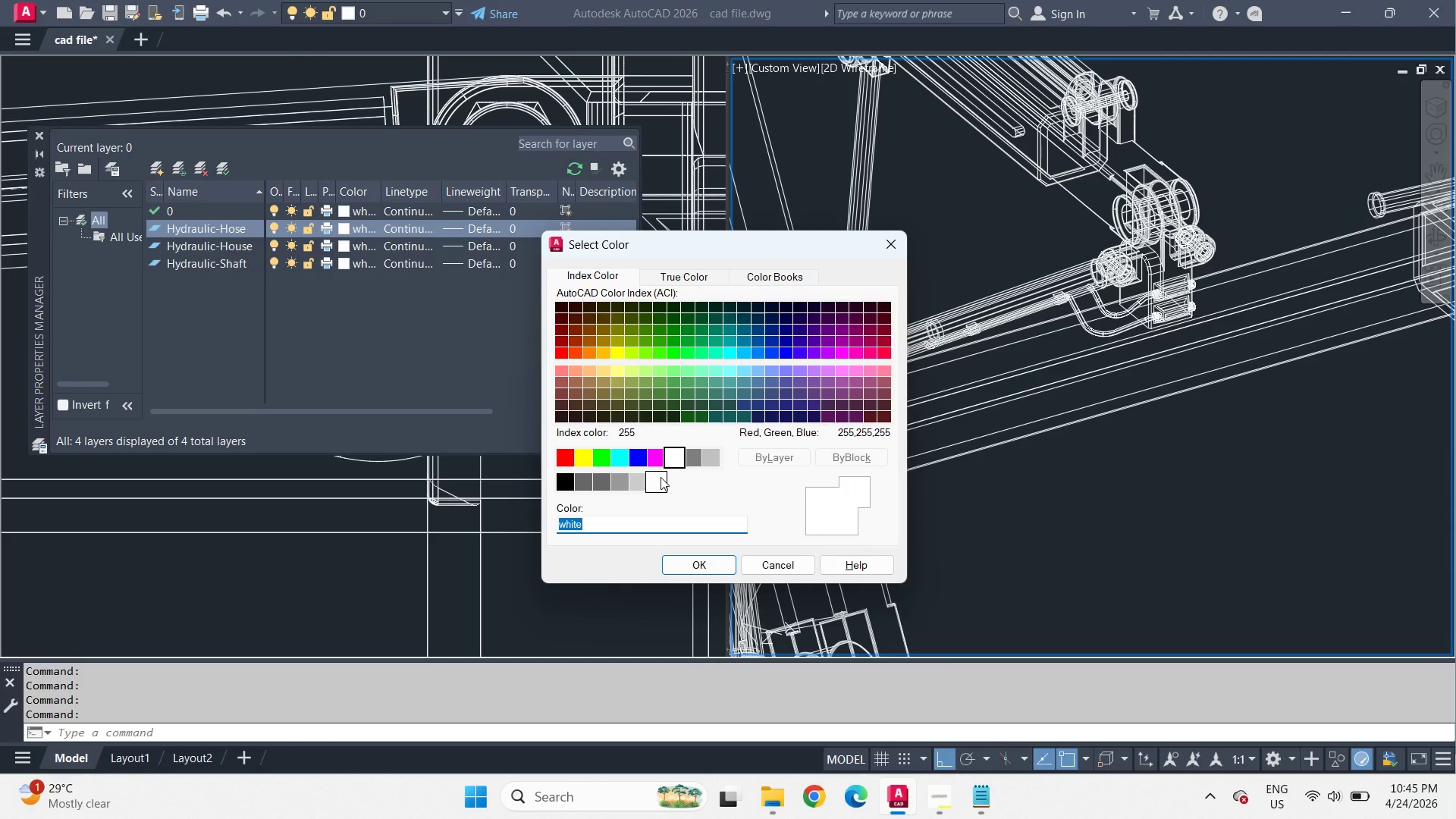 
wait(5.53)
 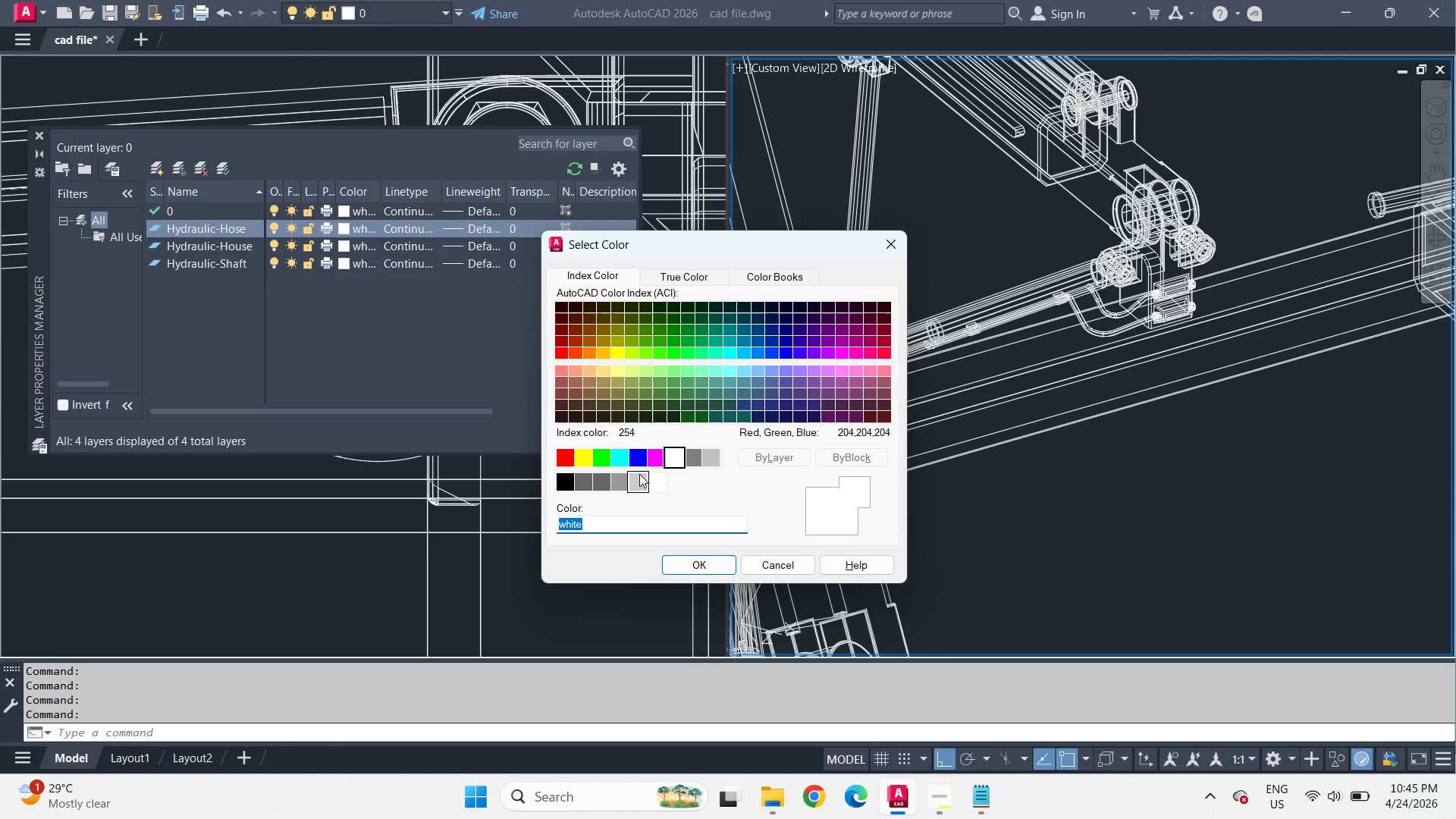 
left_click([692, 462])
 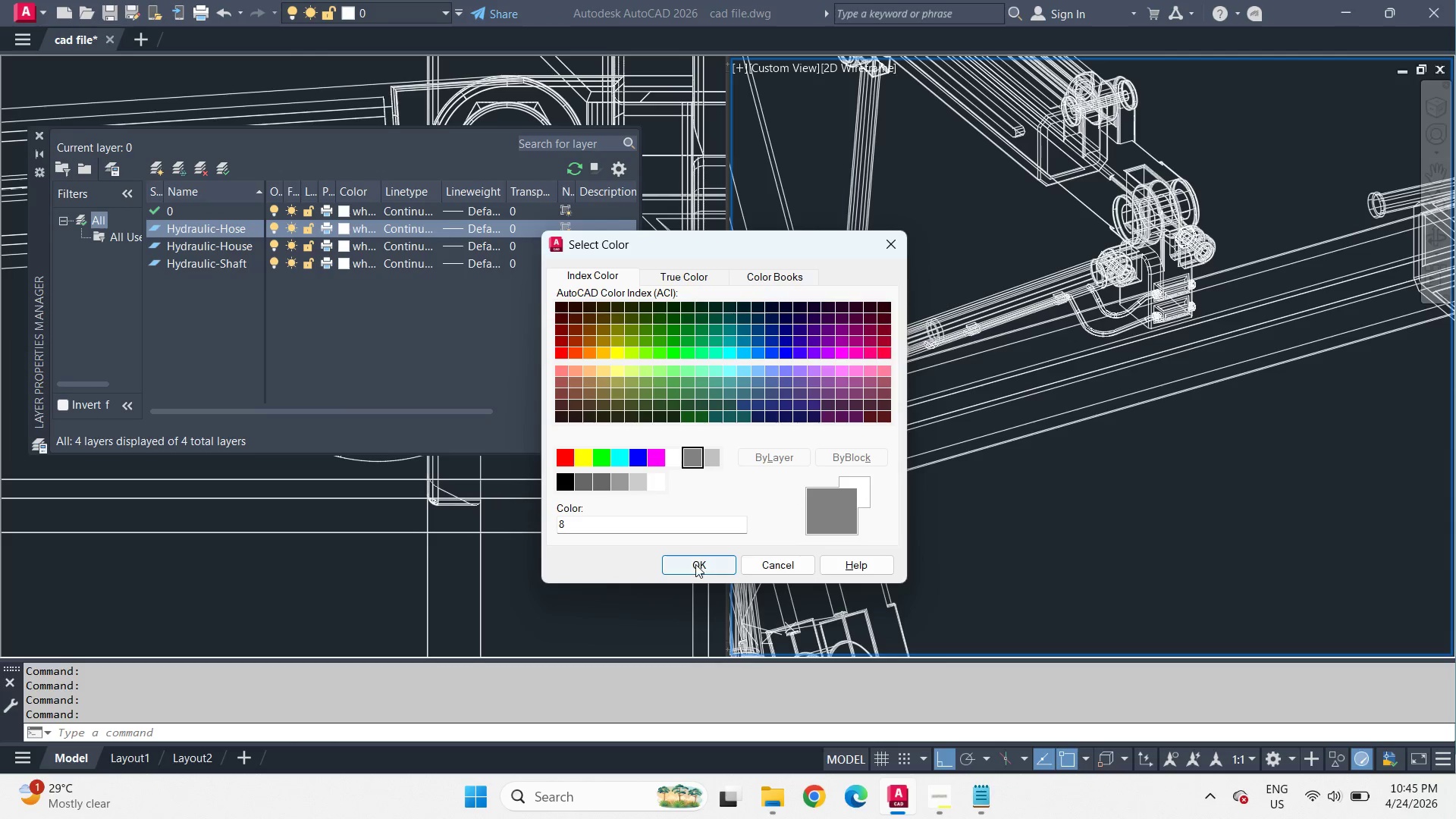 
left_click([695, 564])
 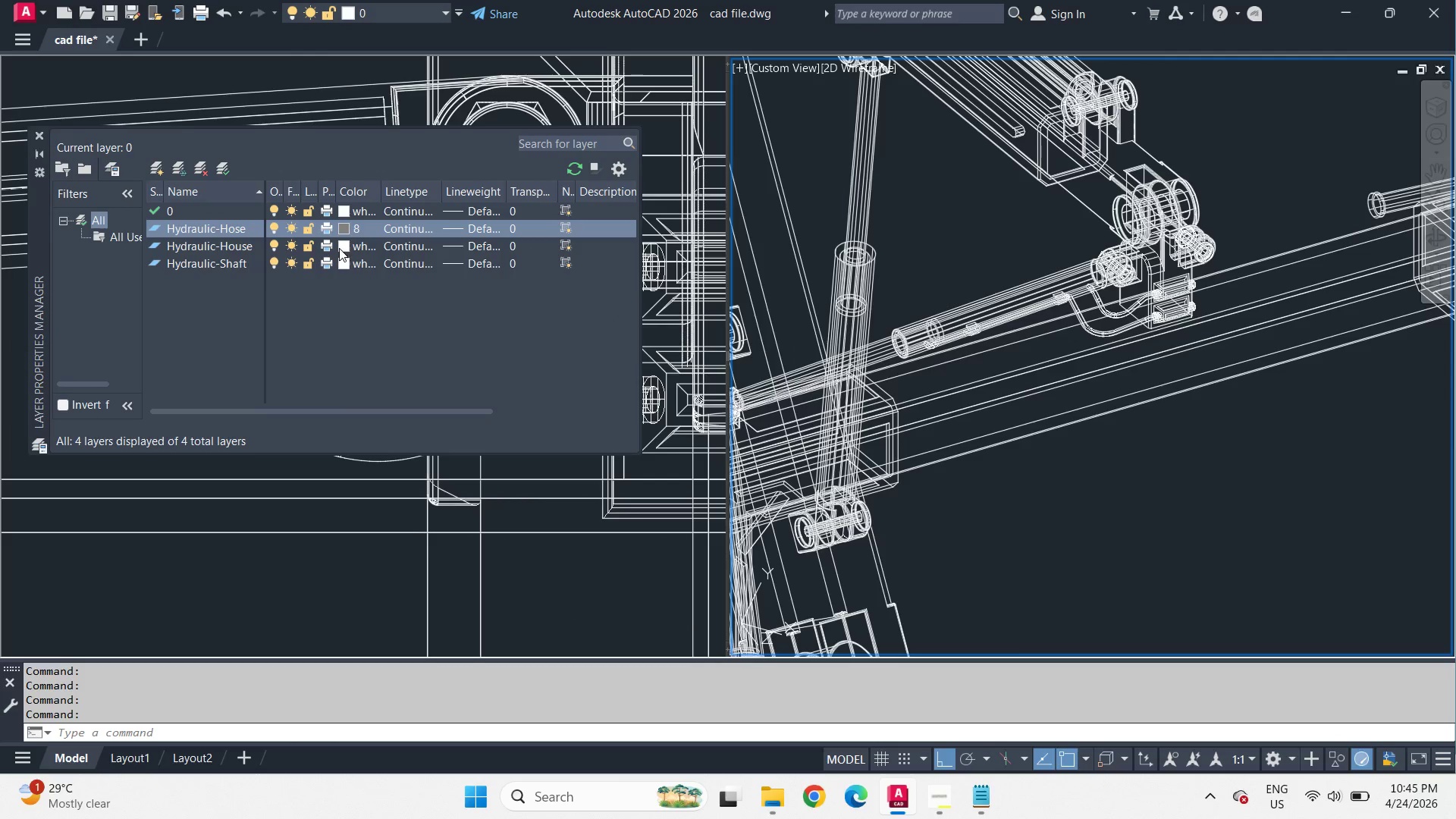 
left_click([348, 257])
 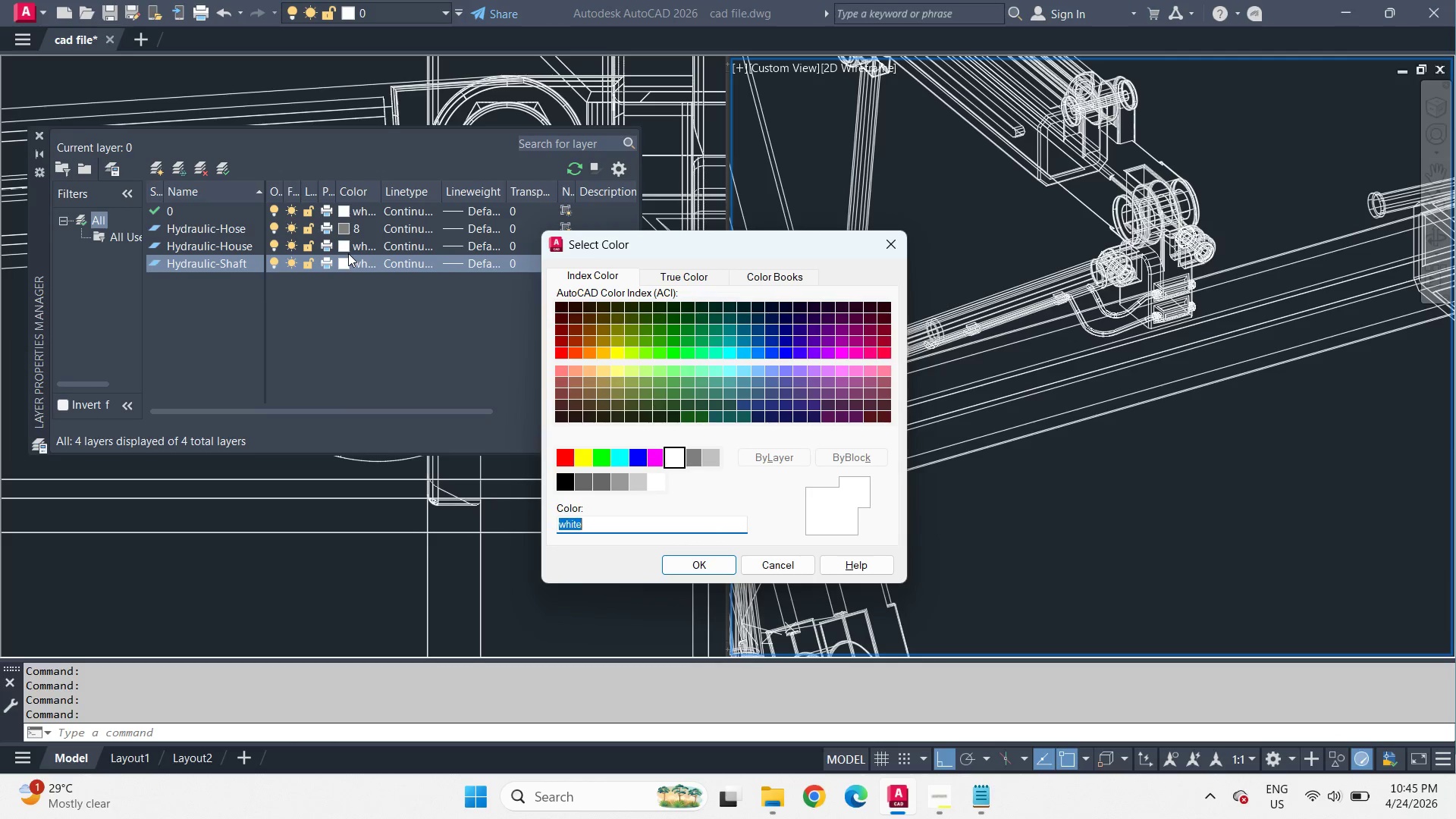 
key(Escape)
 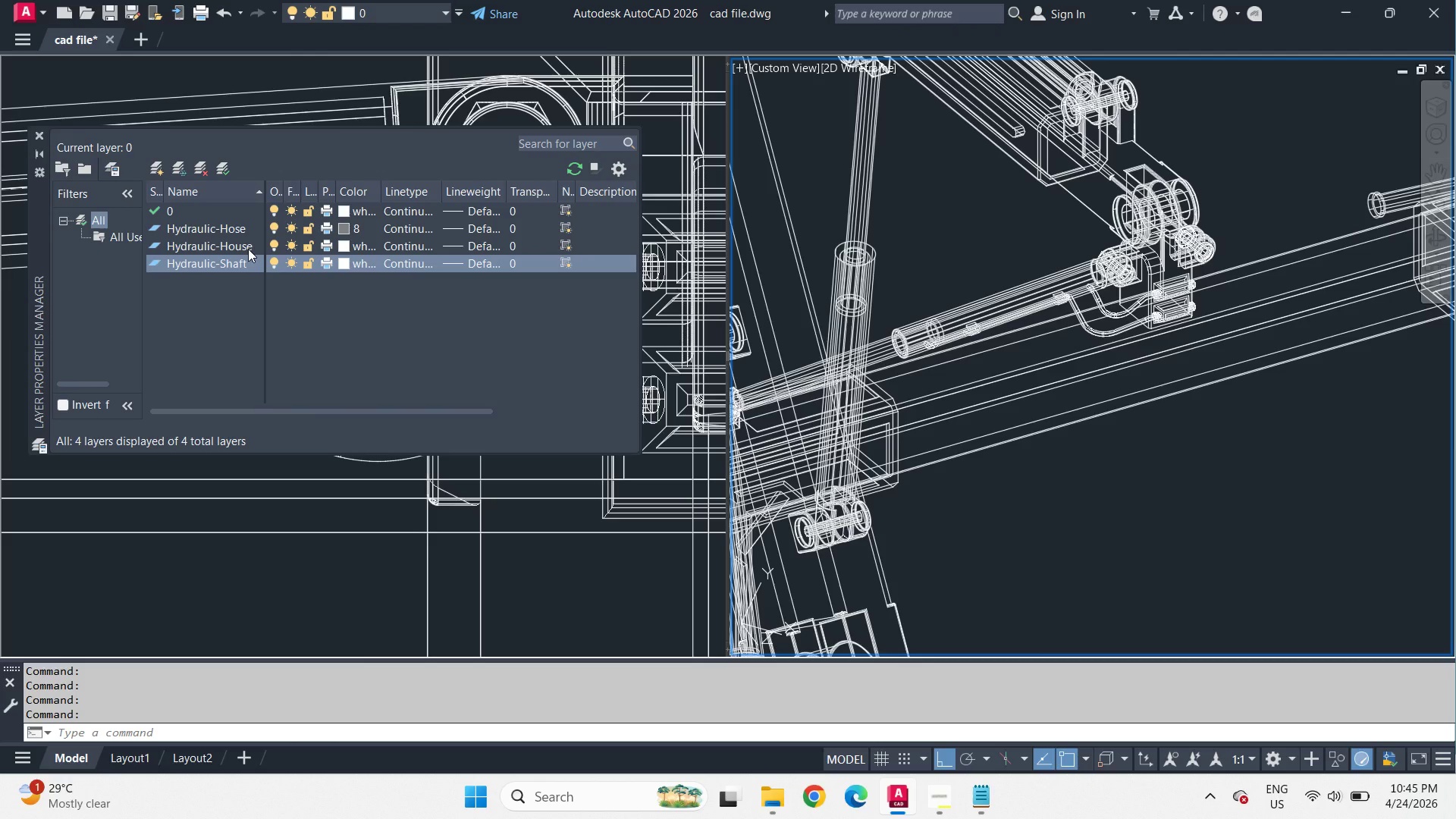 
left_click([248, 249])
 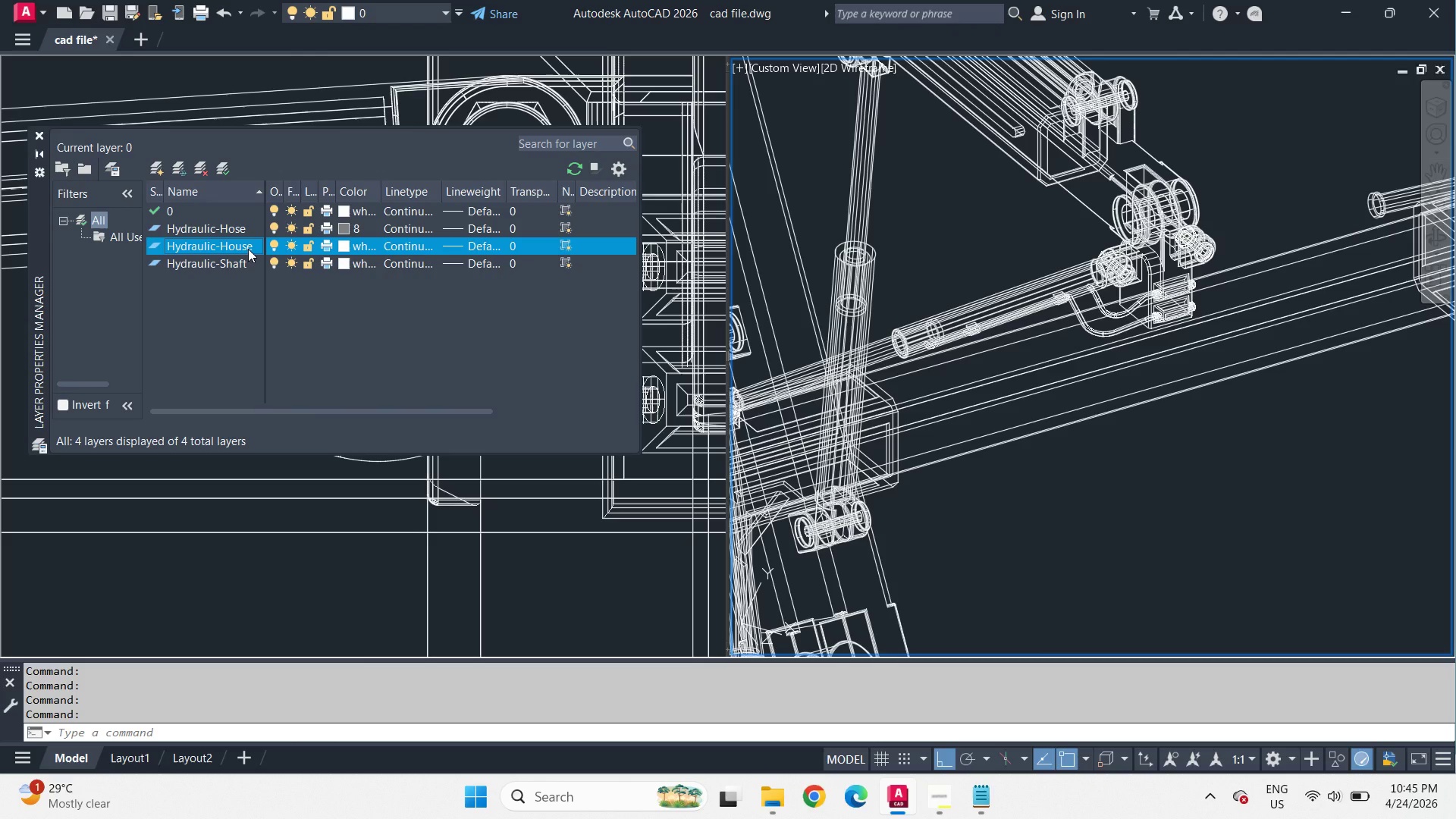 
wait(7.3)
 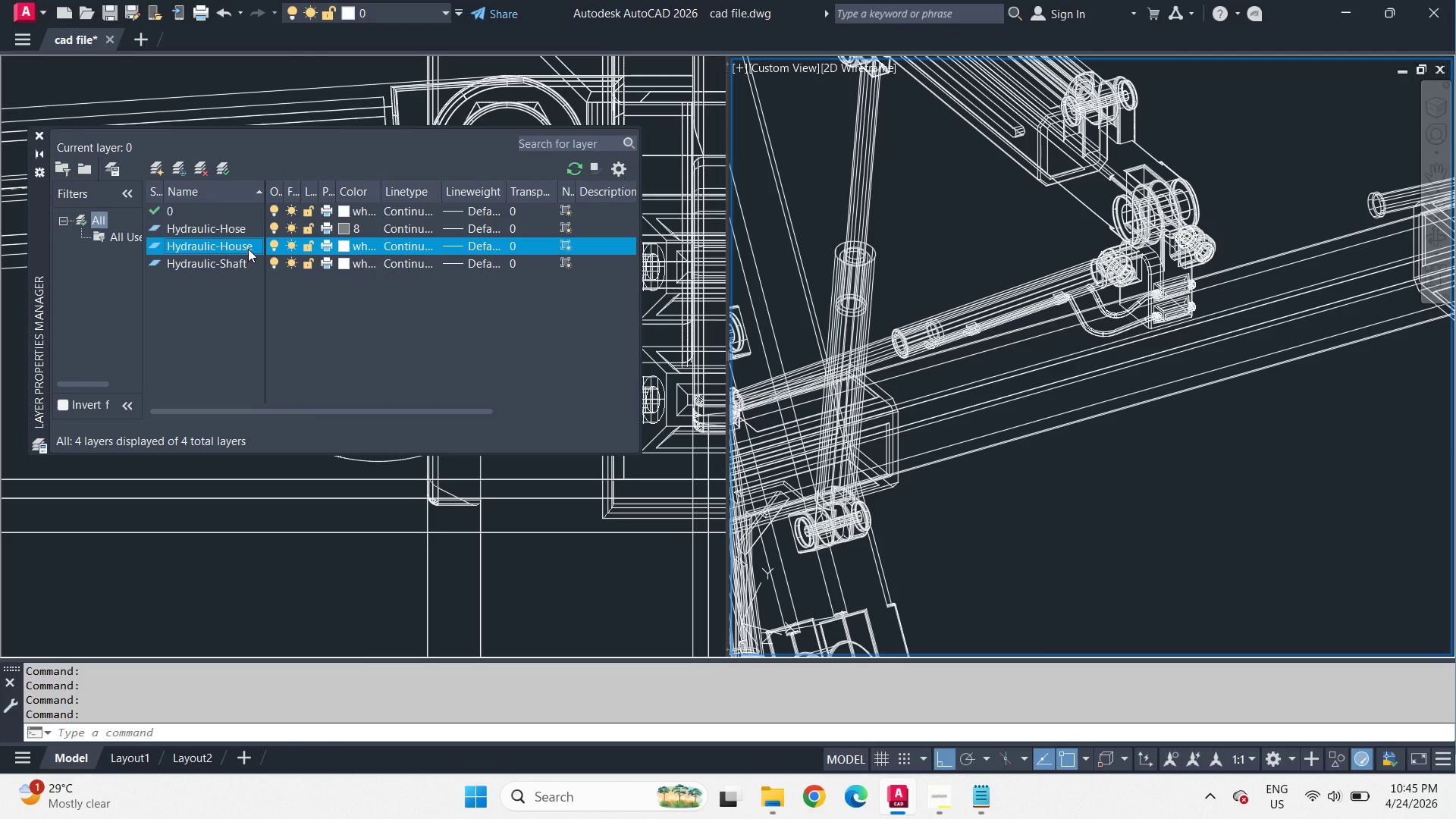 
mouse_move([349, 273])
 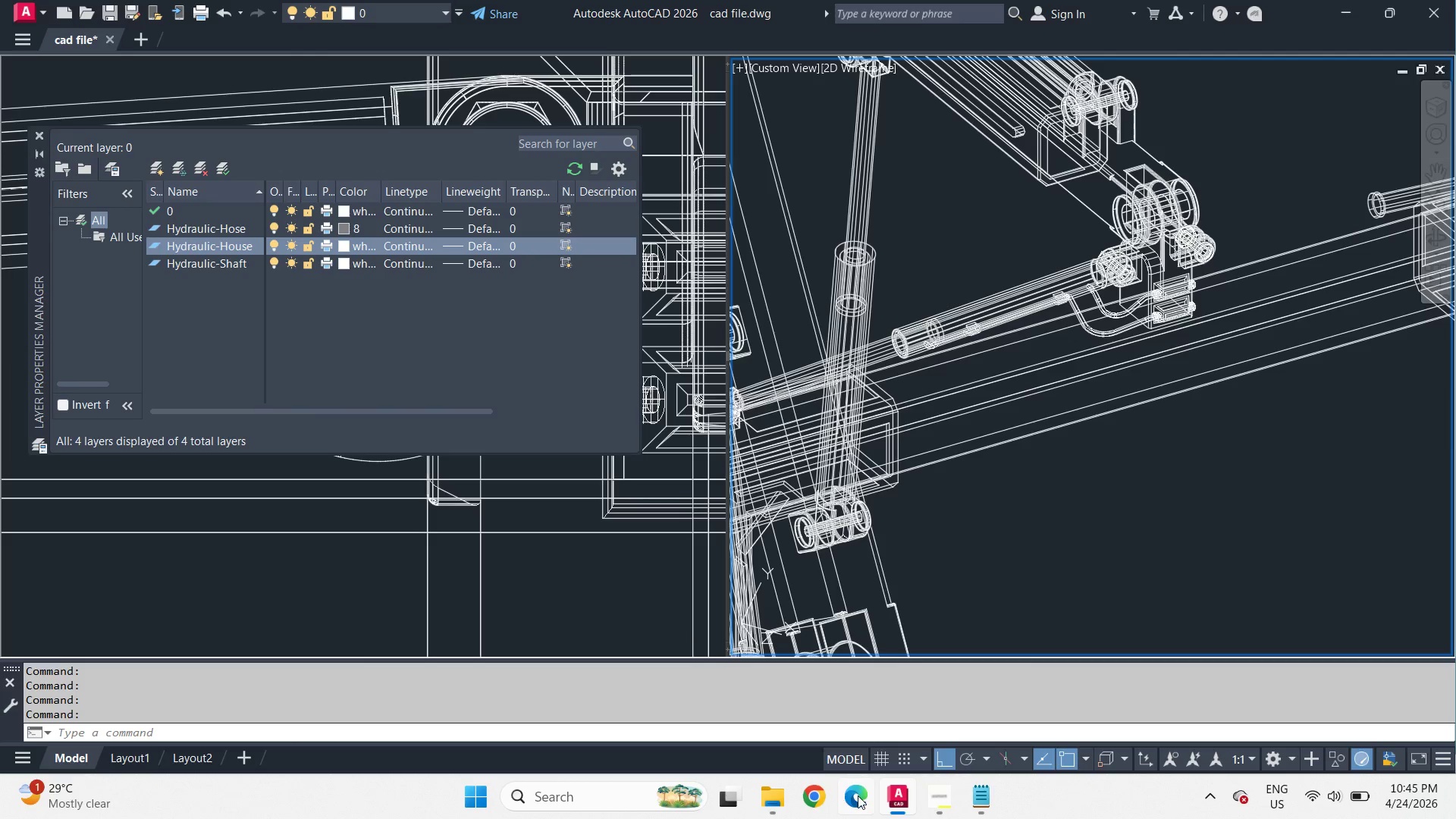 
left_click([858, 795])
 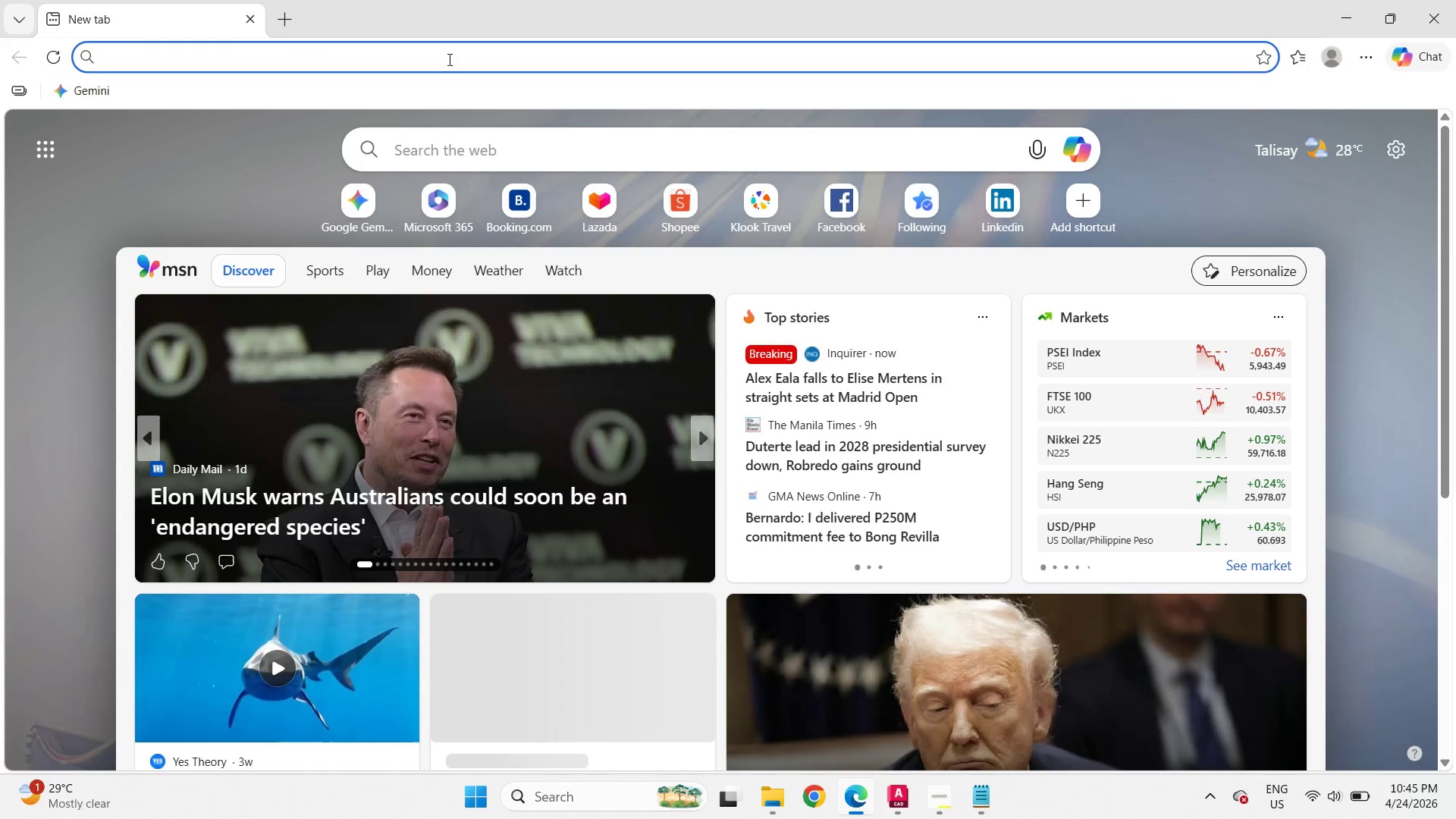 
type(parts of piston)
 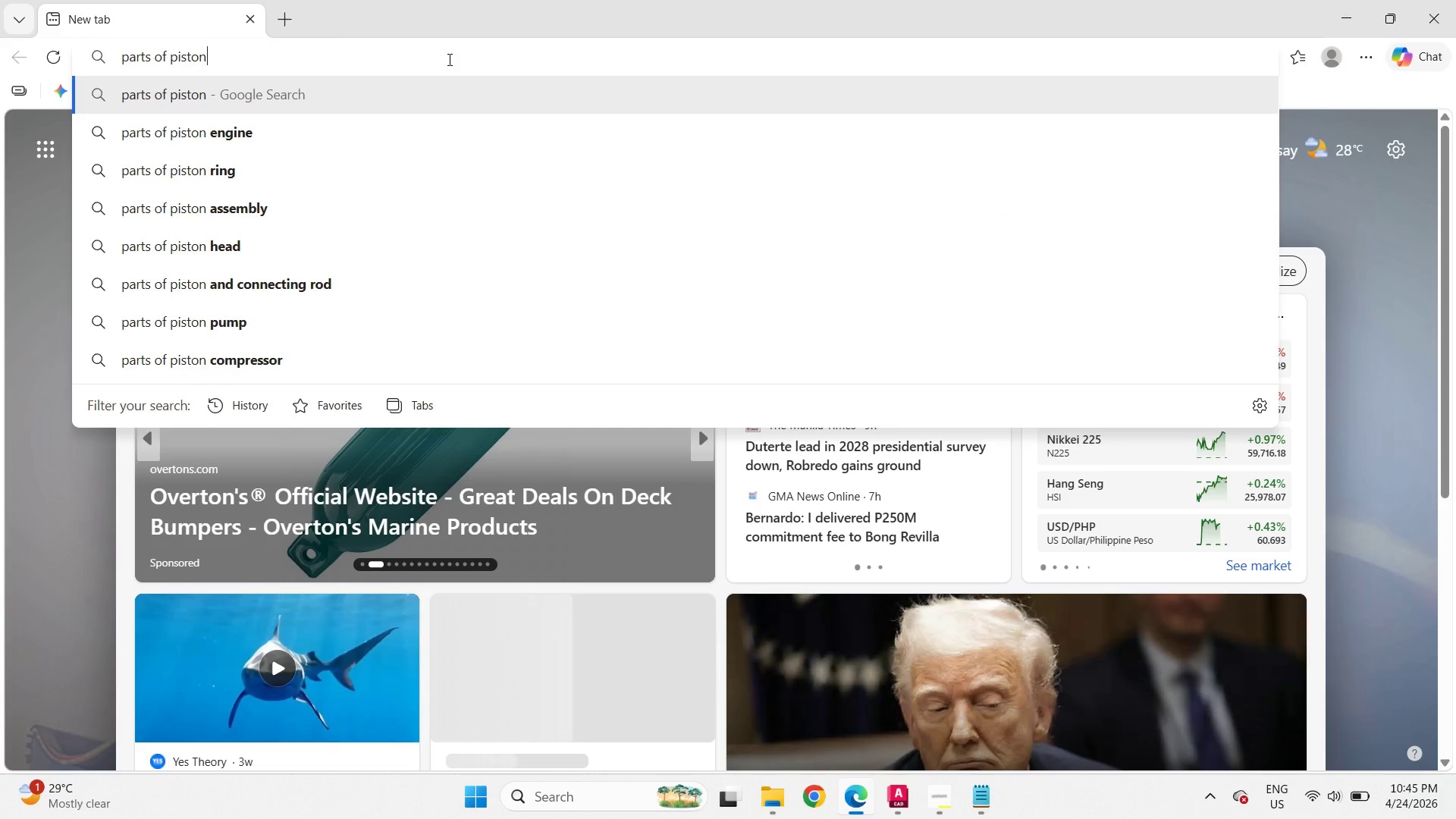 
key(Enter)
 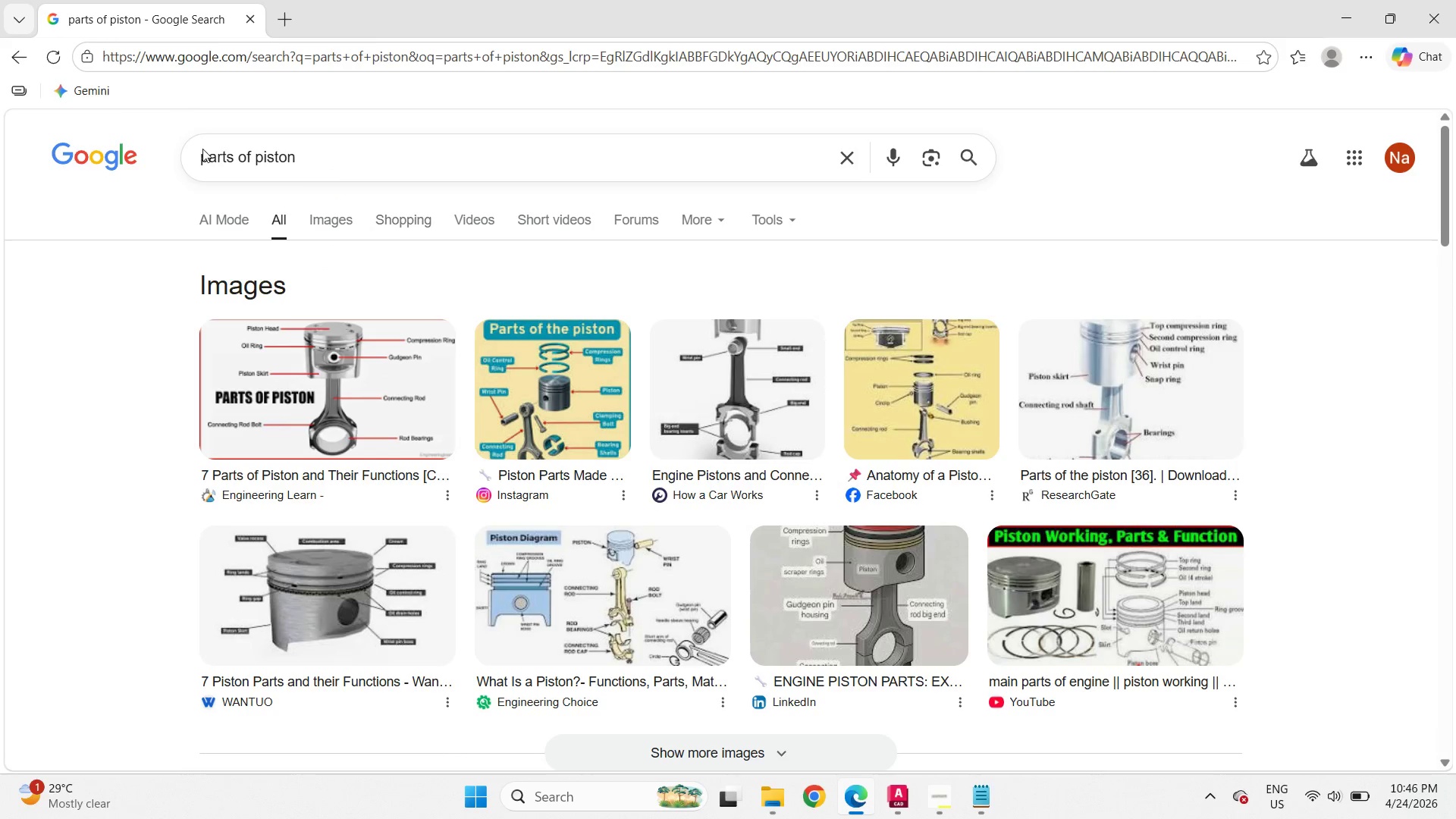 
wait(5.97)
 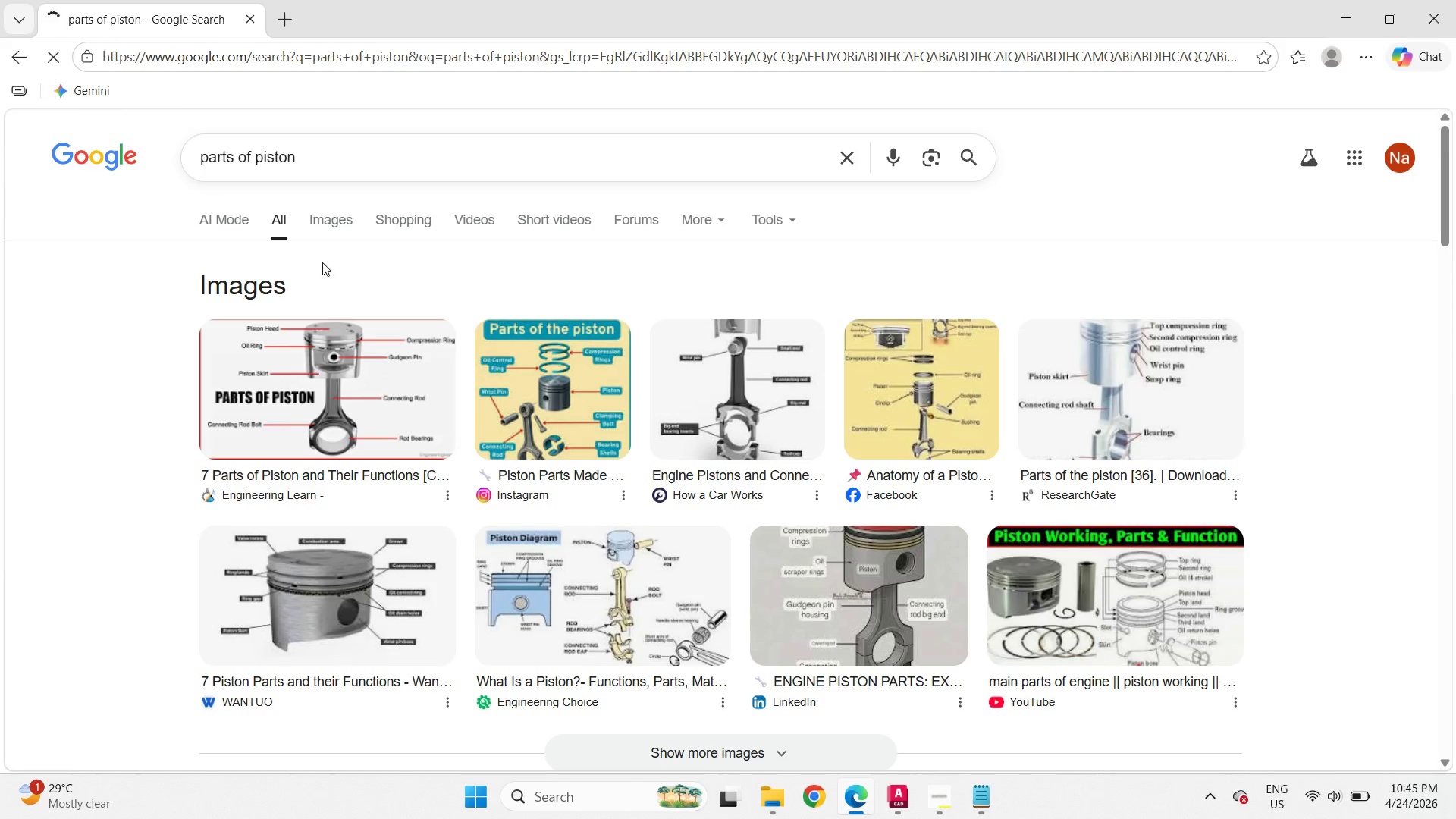 
left_click([256, 153])
 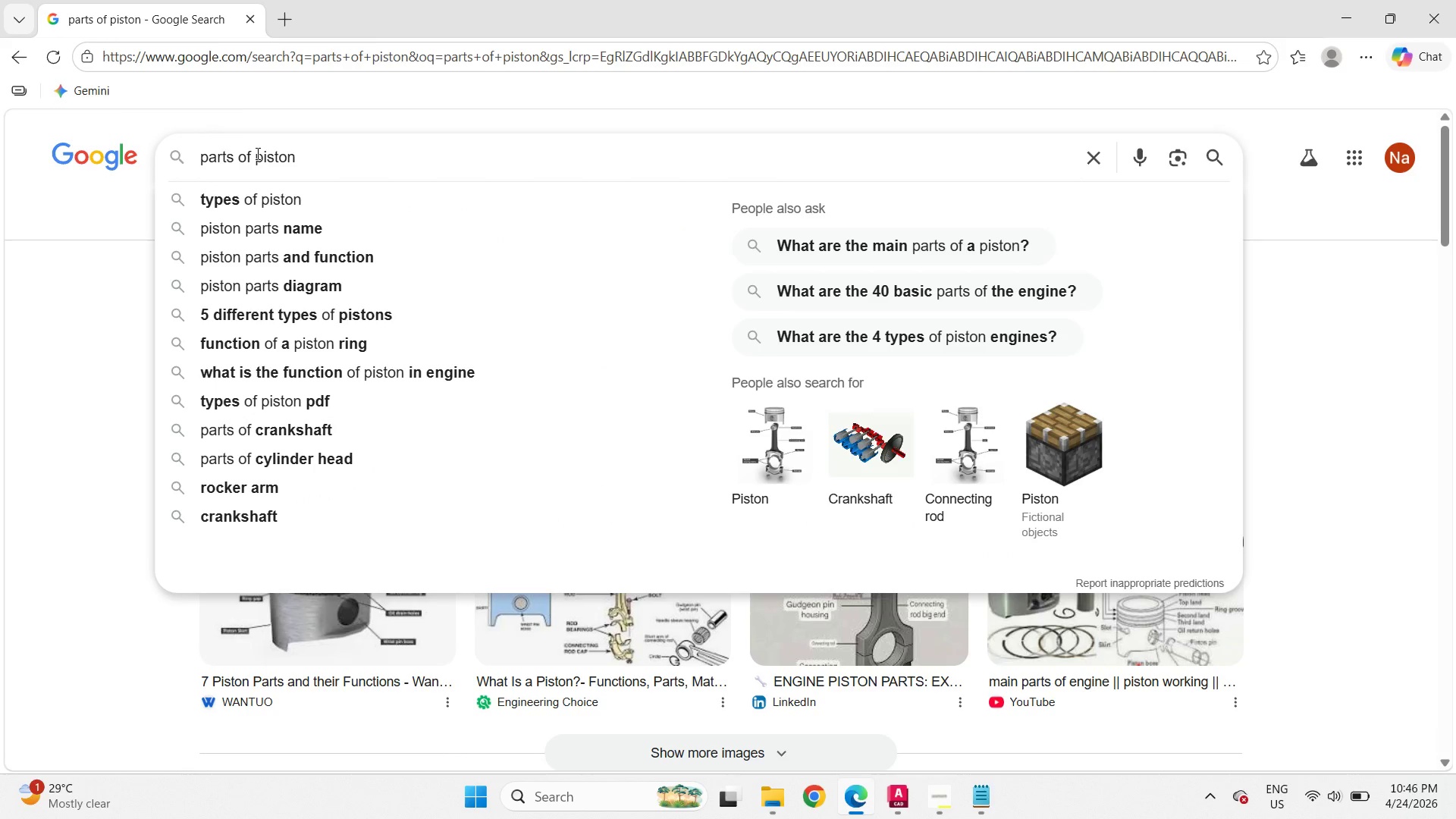 
type(hydrawulic)
key(Backspace)
key(Backspace)
key(Backspace)
key(Backspace)
key(Backspace)
type(ulic )
 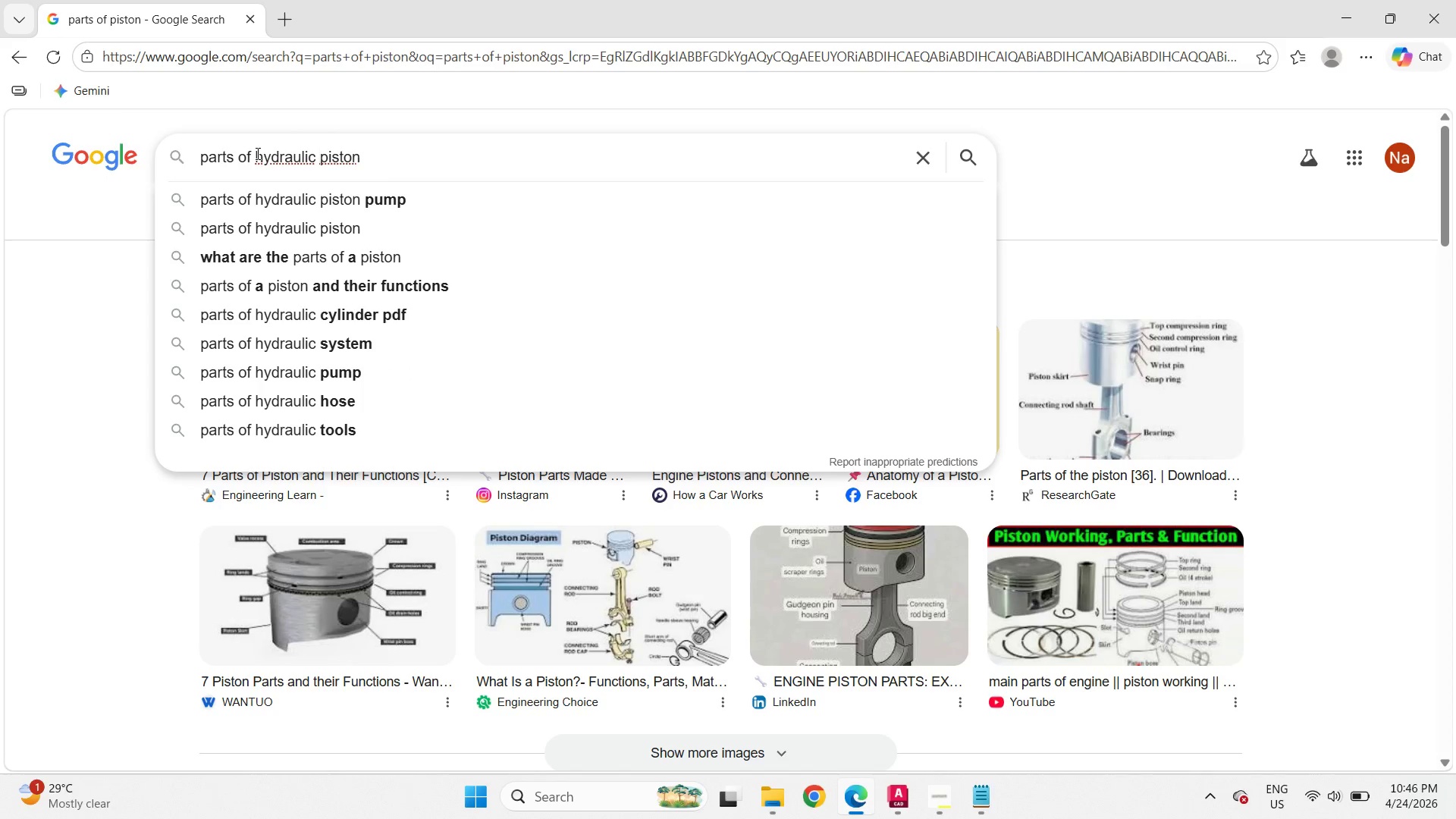 
key(Enter)
 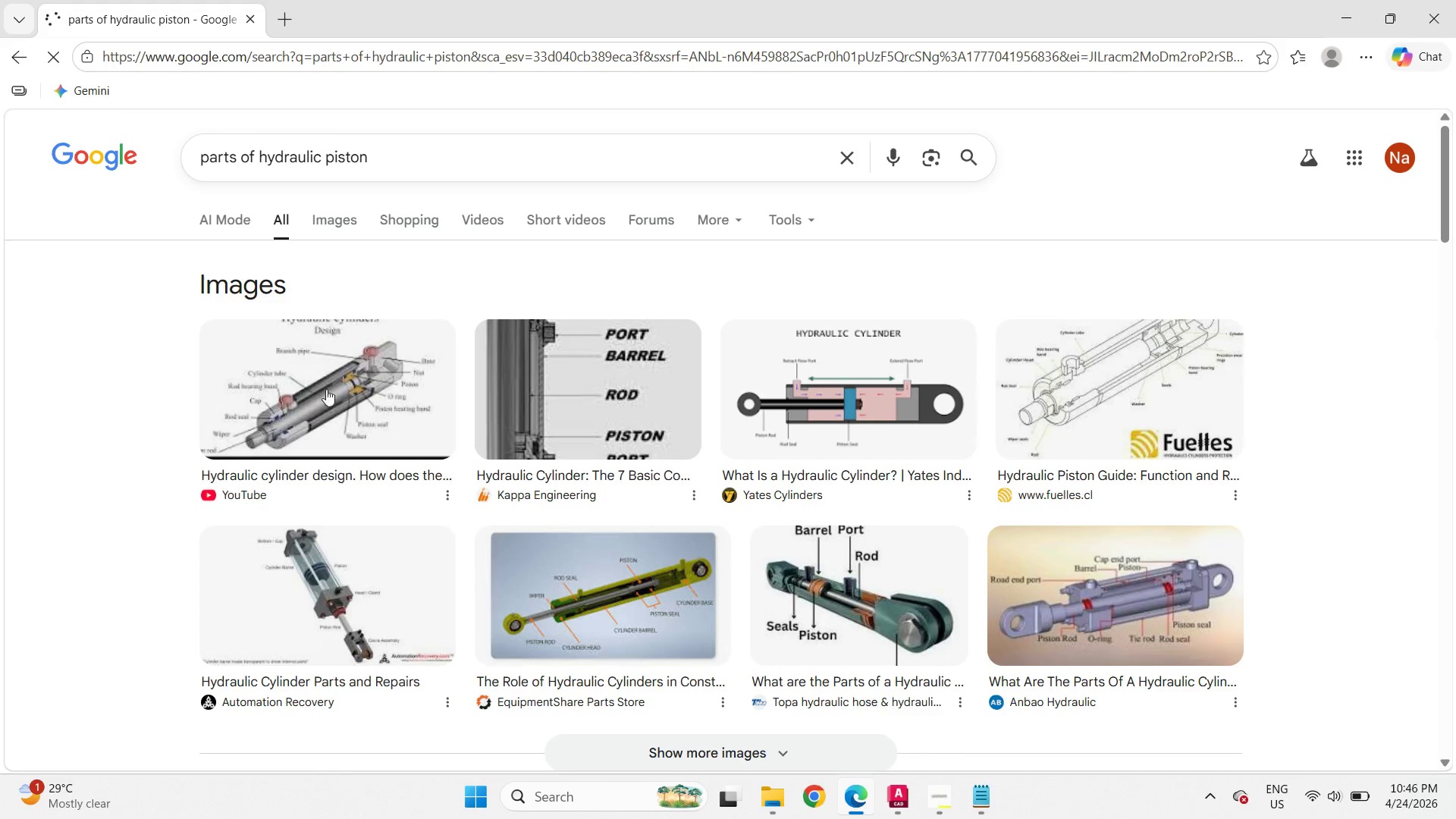 
left_click([322, 381])
 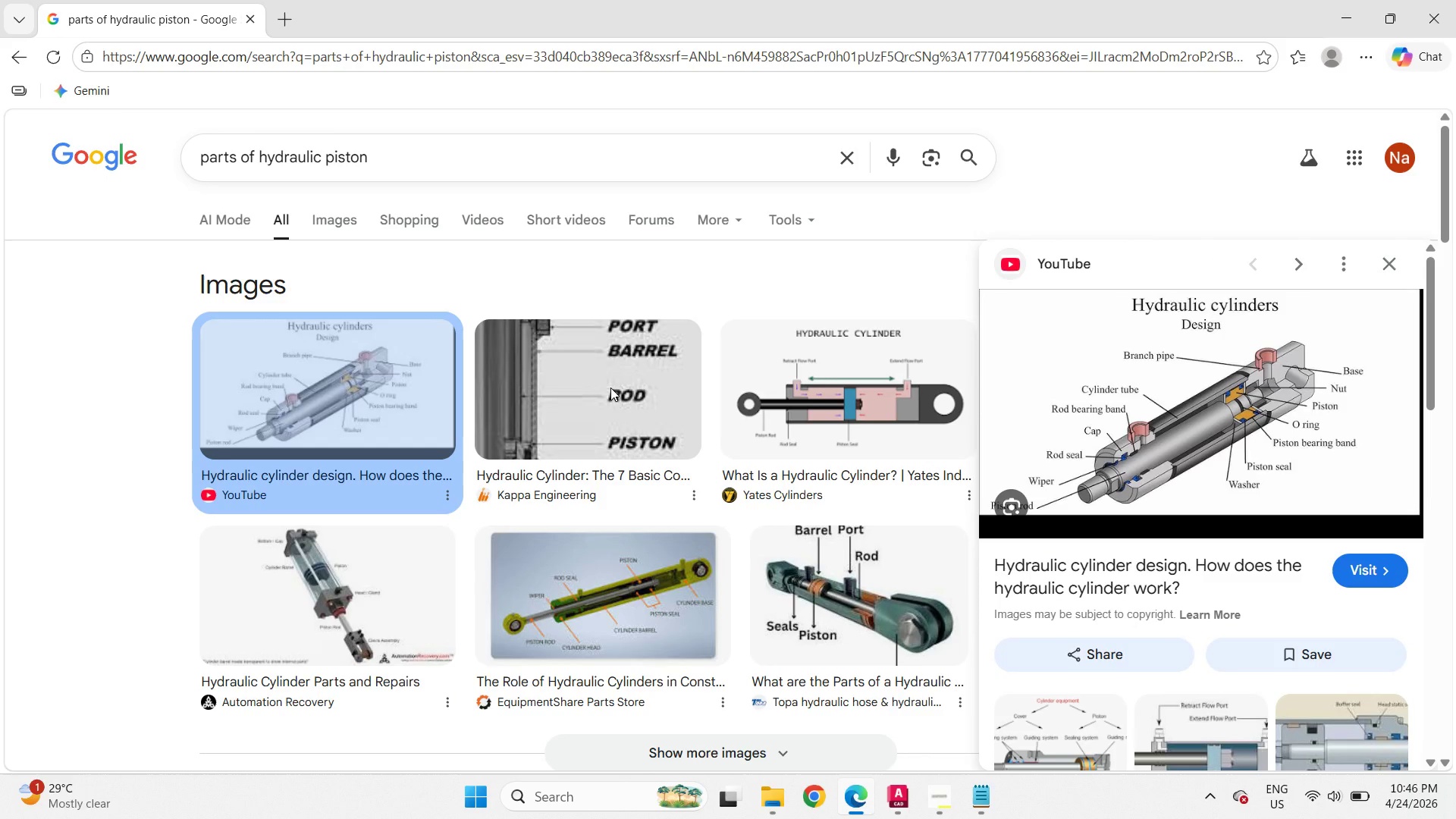 
left_click([610, 388])
 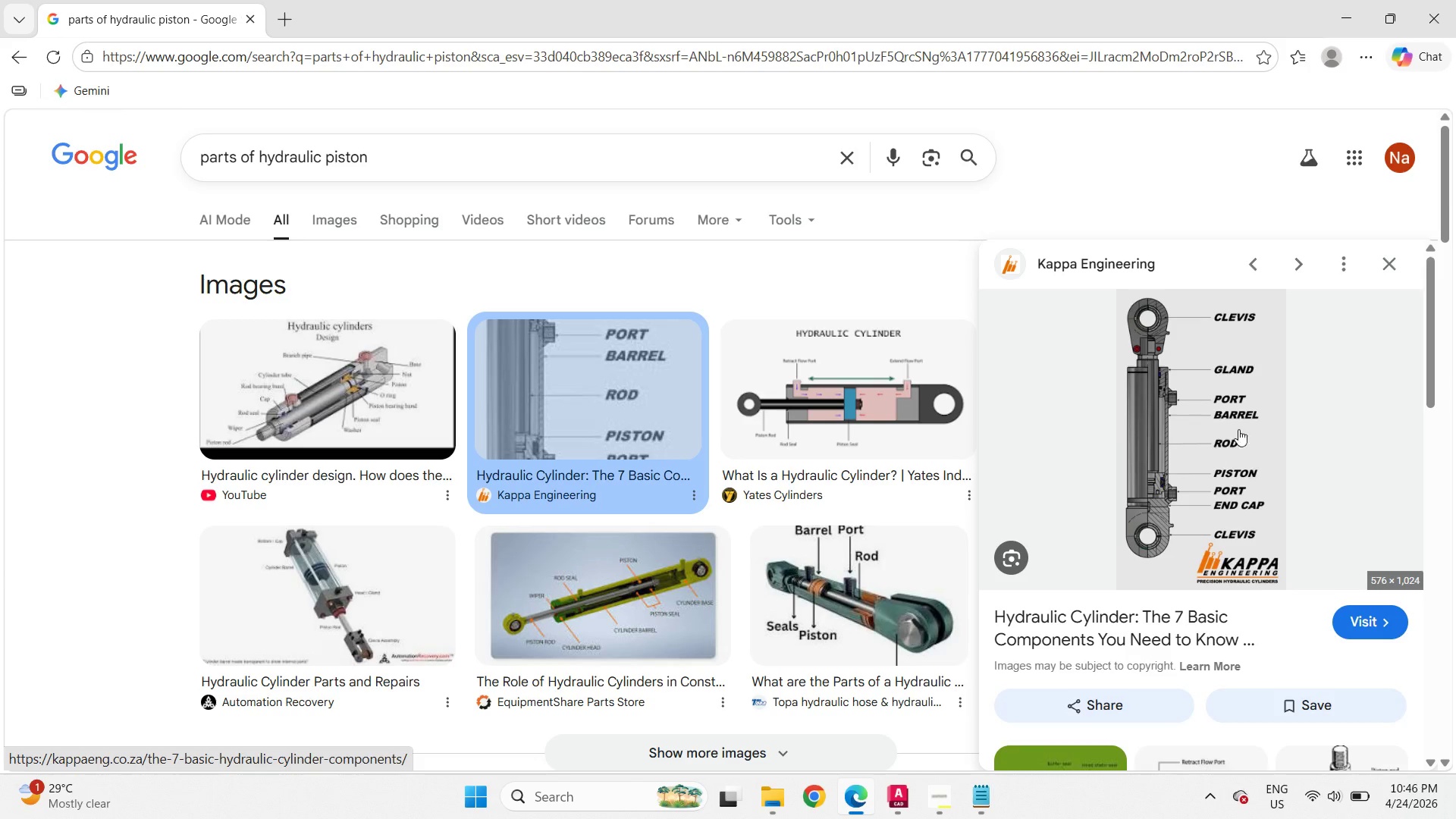 
wait(29.45)
 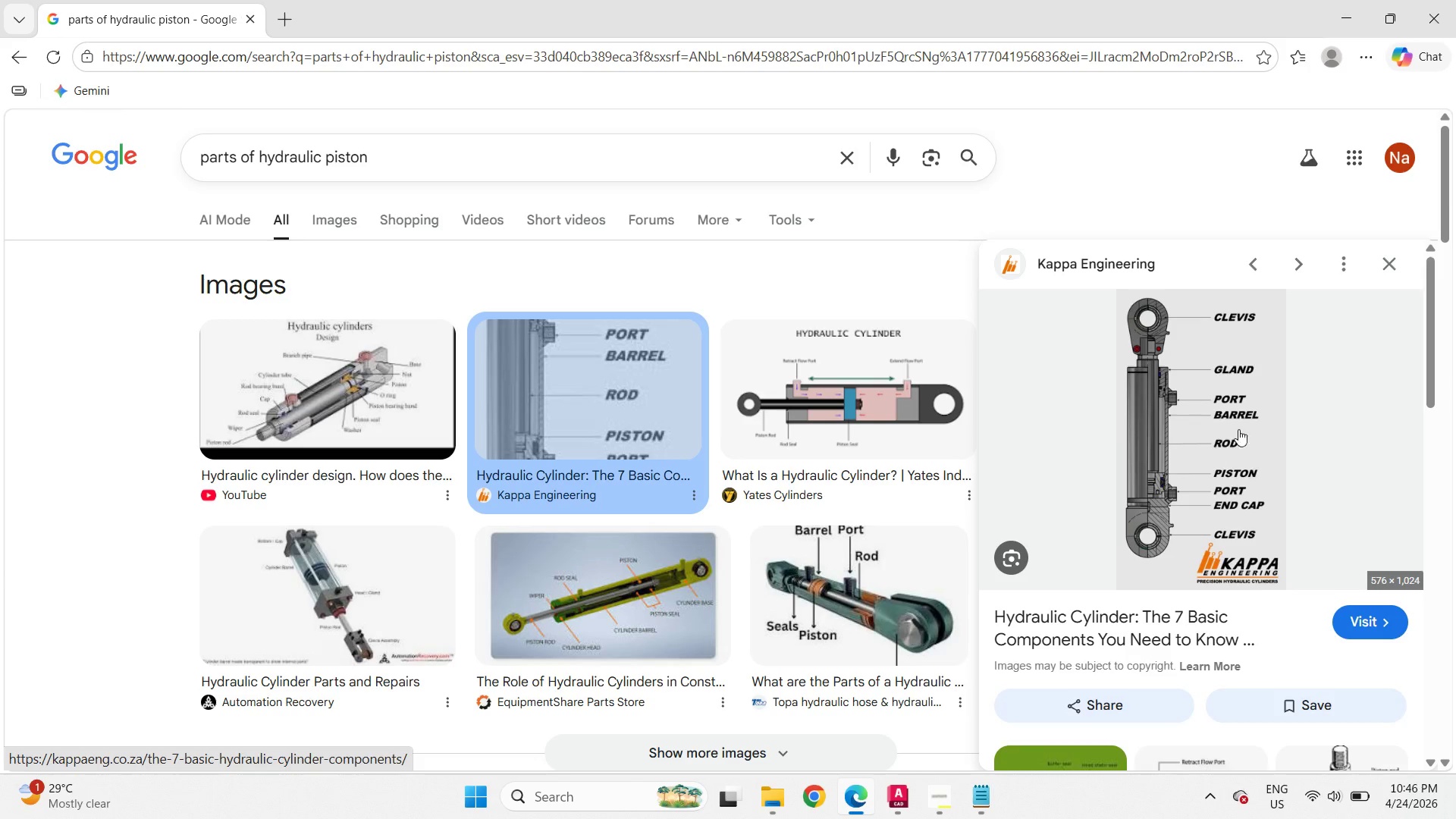 
left_click([1345, 0])
 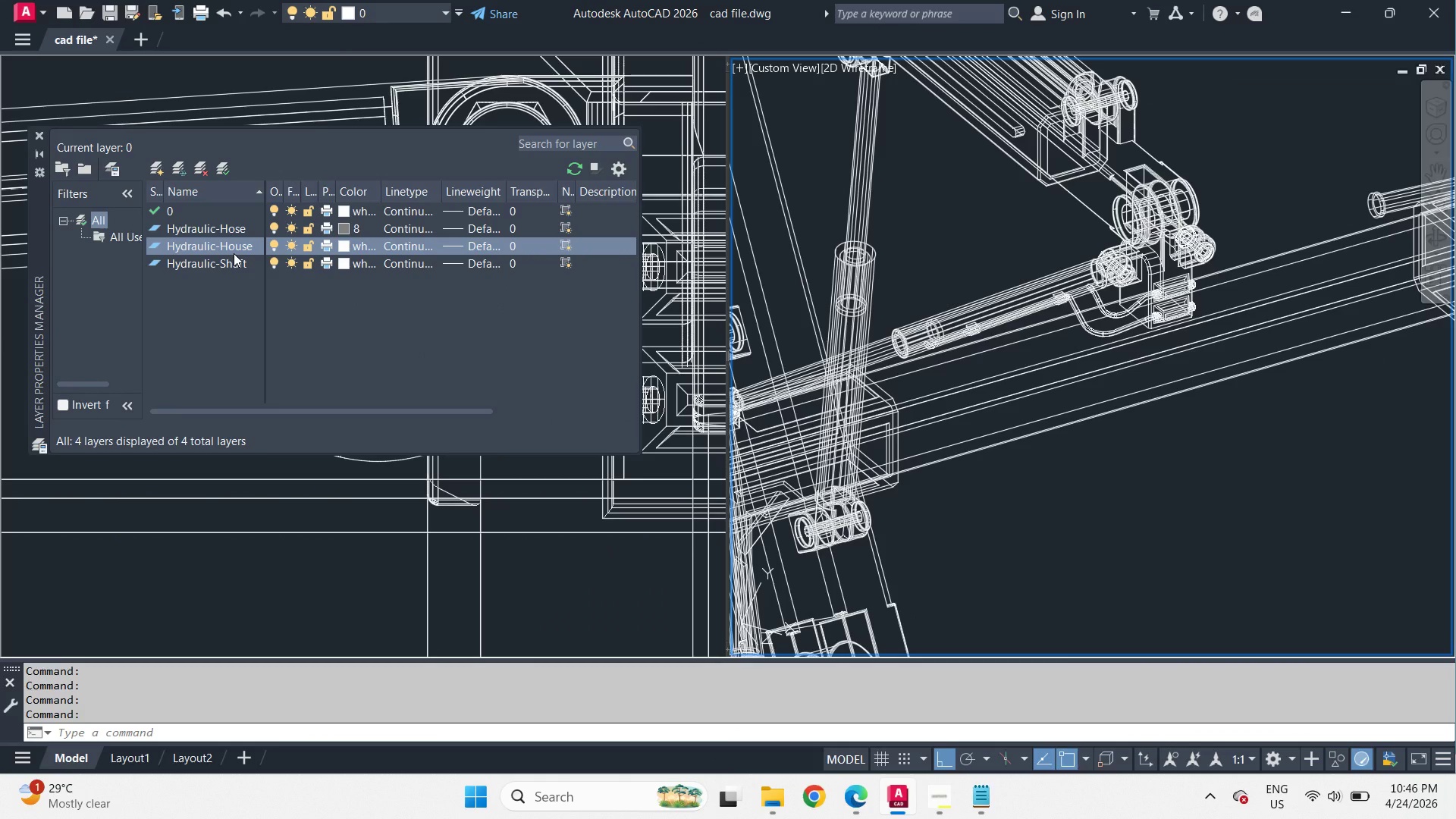 
left_click([234, 251])
 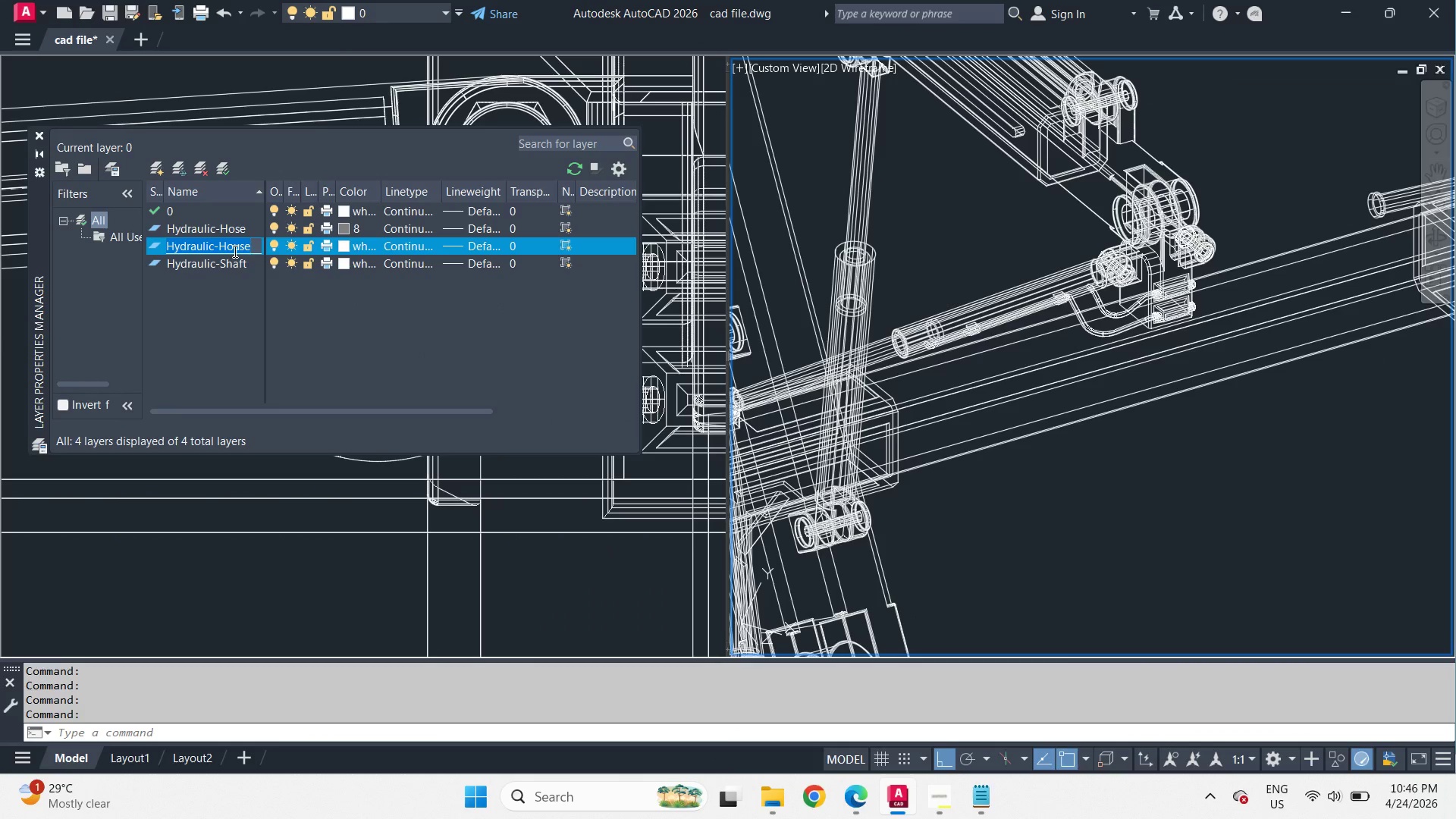 
key(F2)
 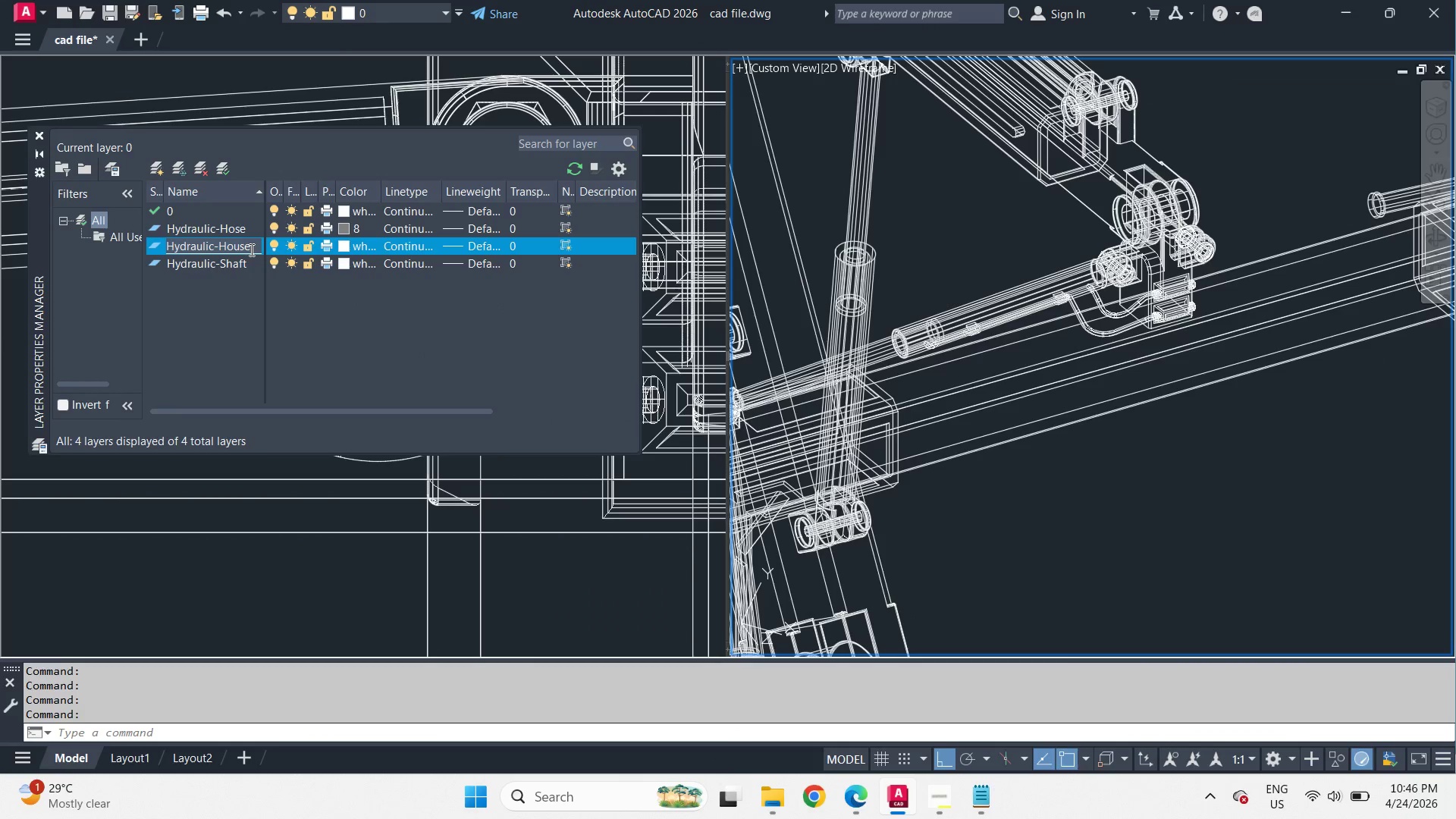 
left_click_drag(start_coordinate=[251, 249], to_coordinate=[221, 244])
 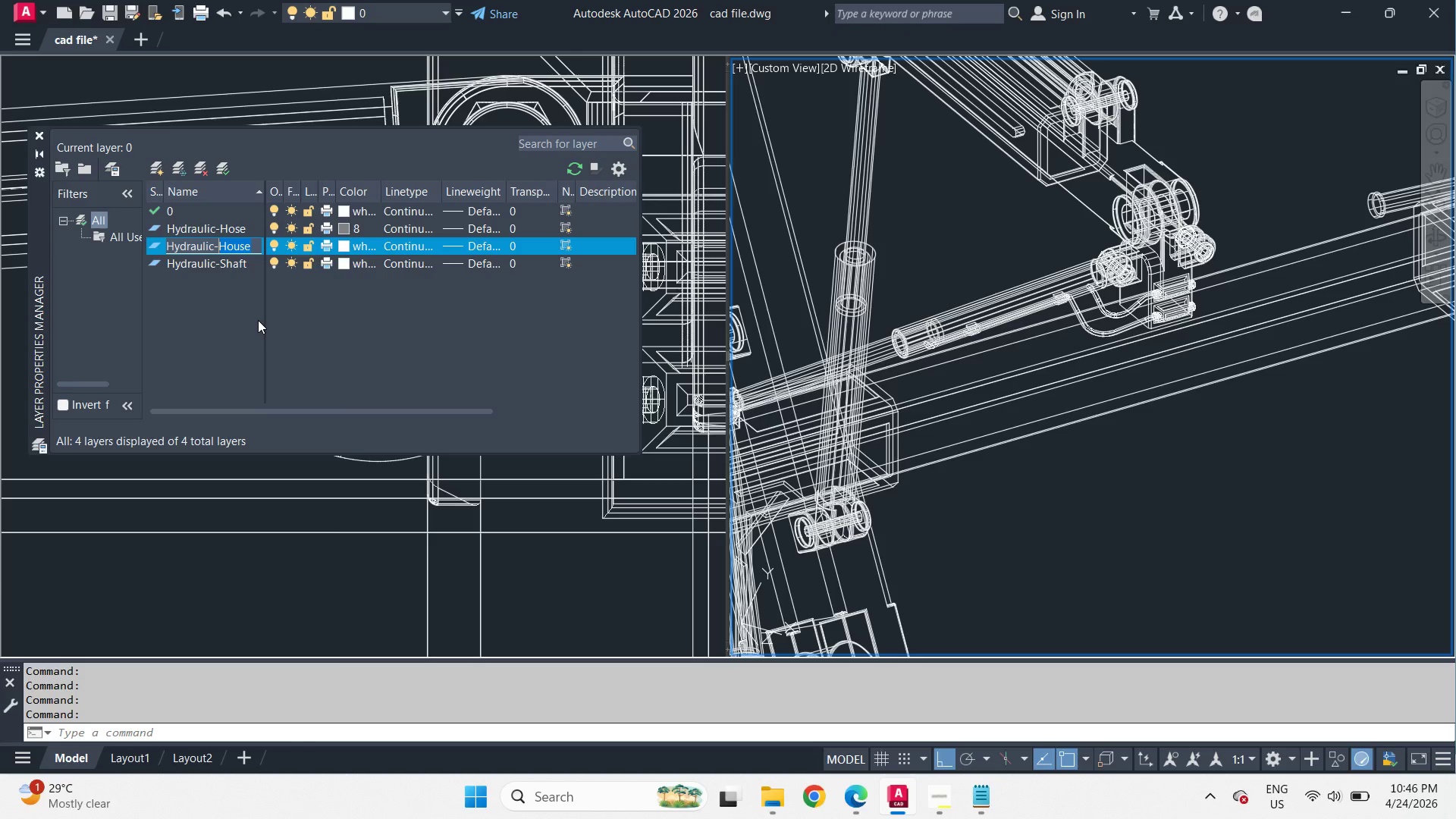 
type(Barrel)
 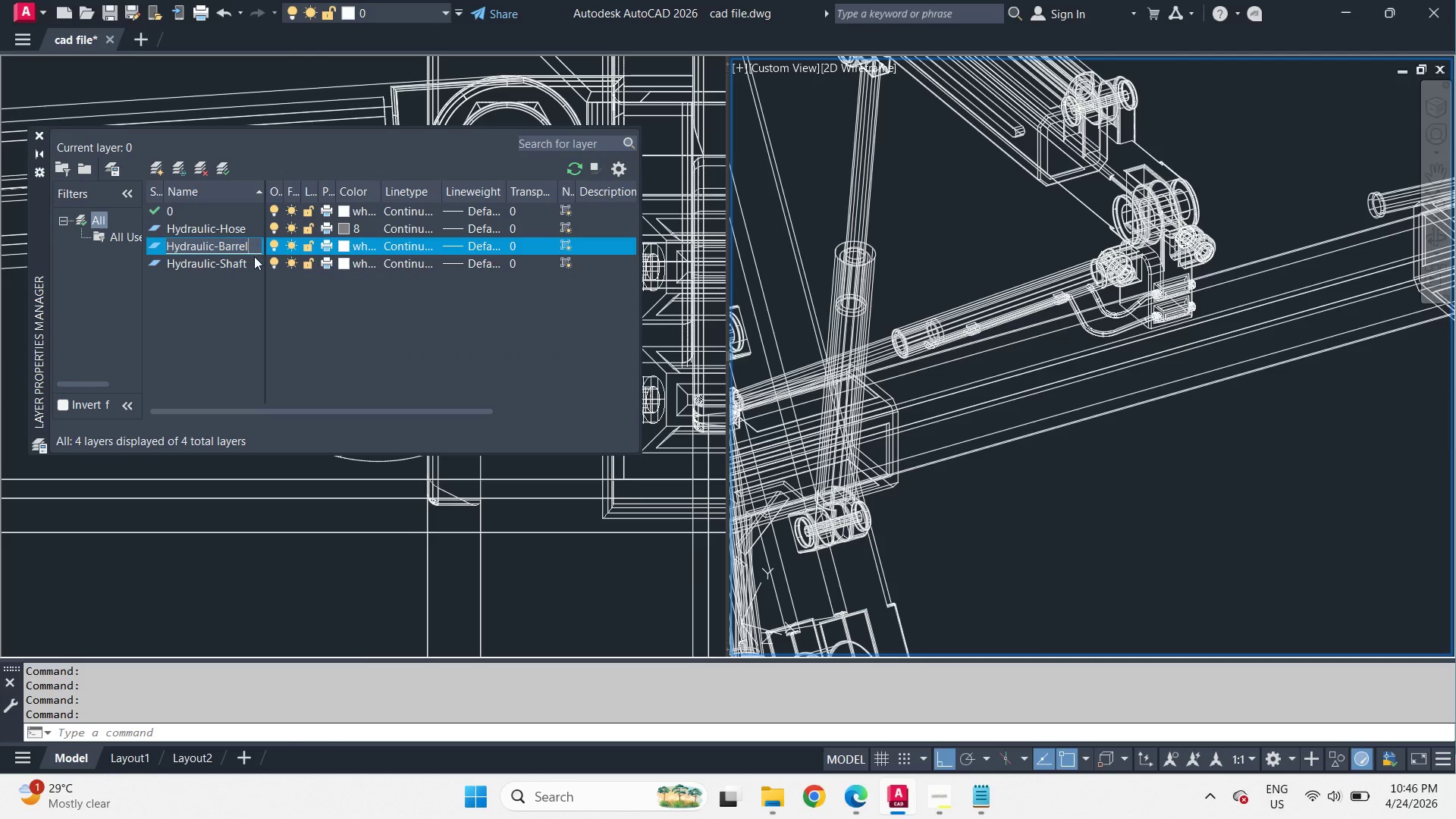 
left_click([244, 265])
 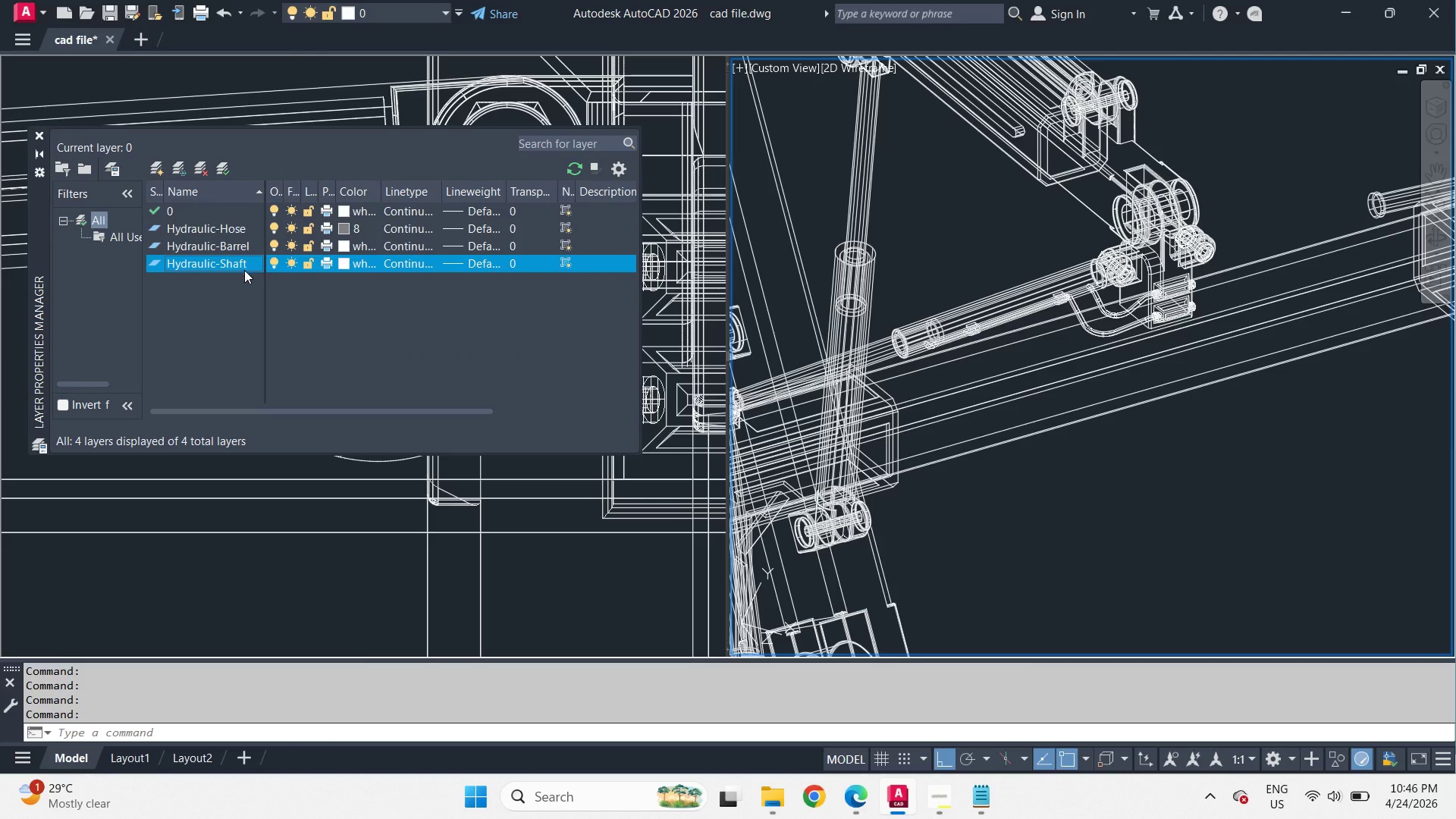 
key(F2)
 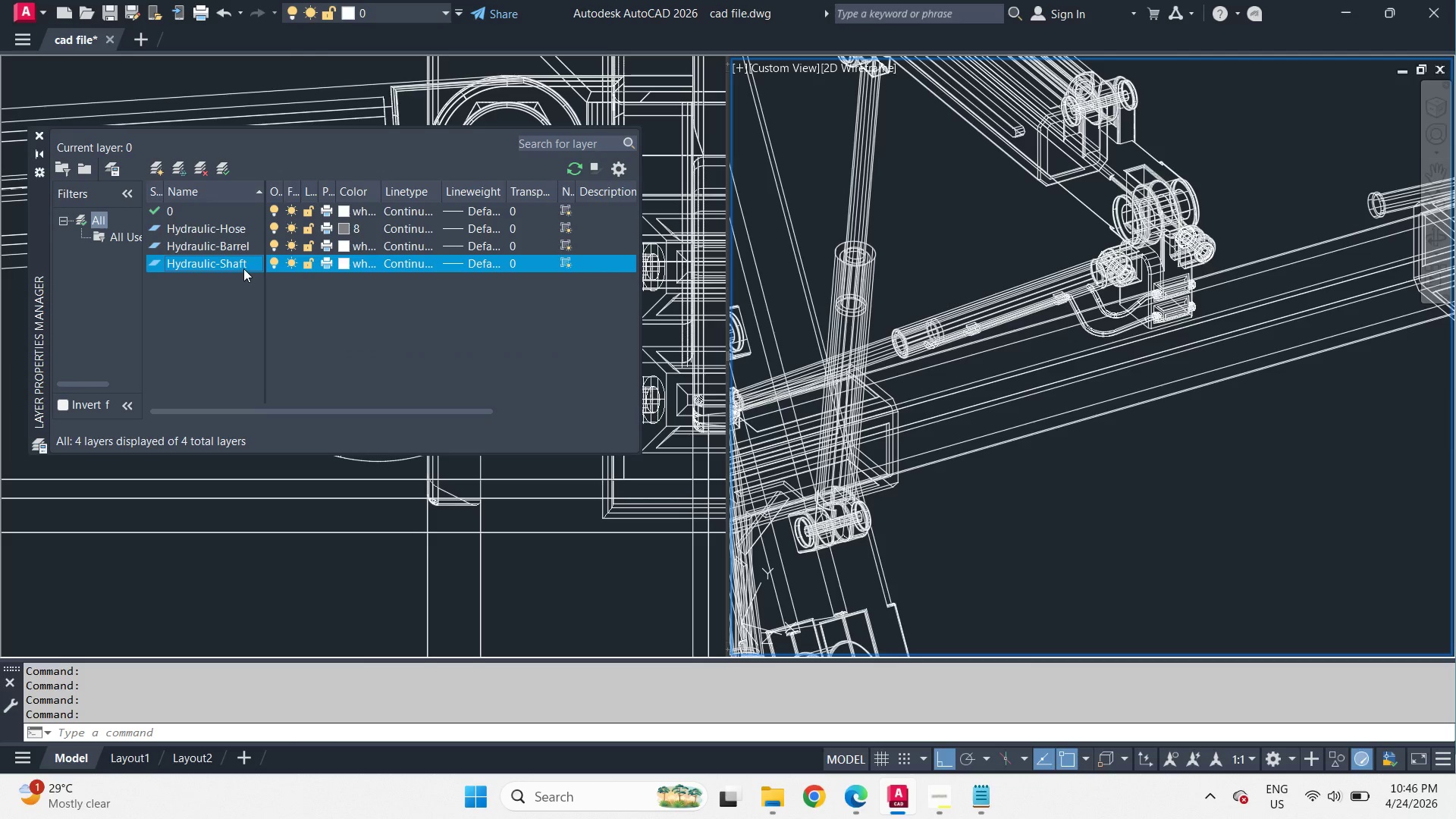 
left_click([229, 262])
 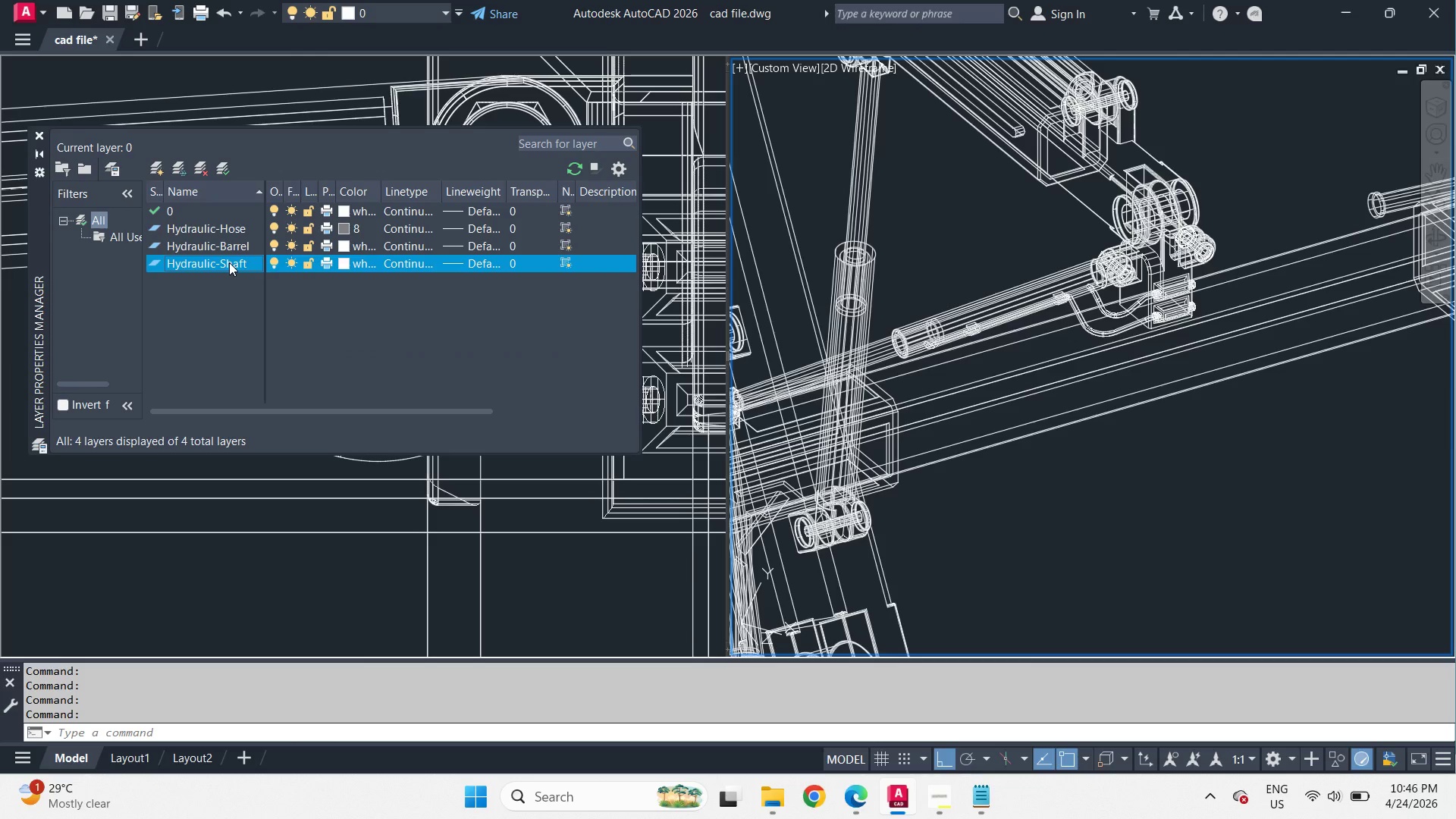 
key(F2)
 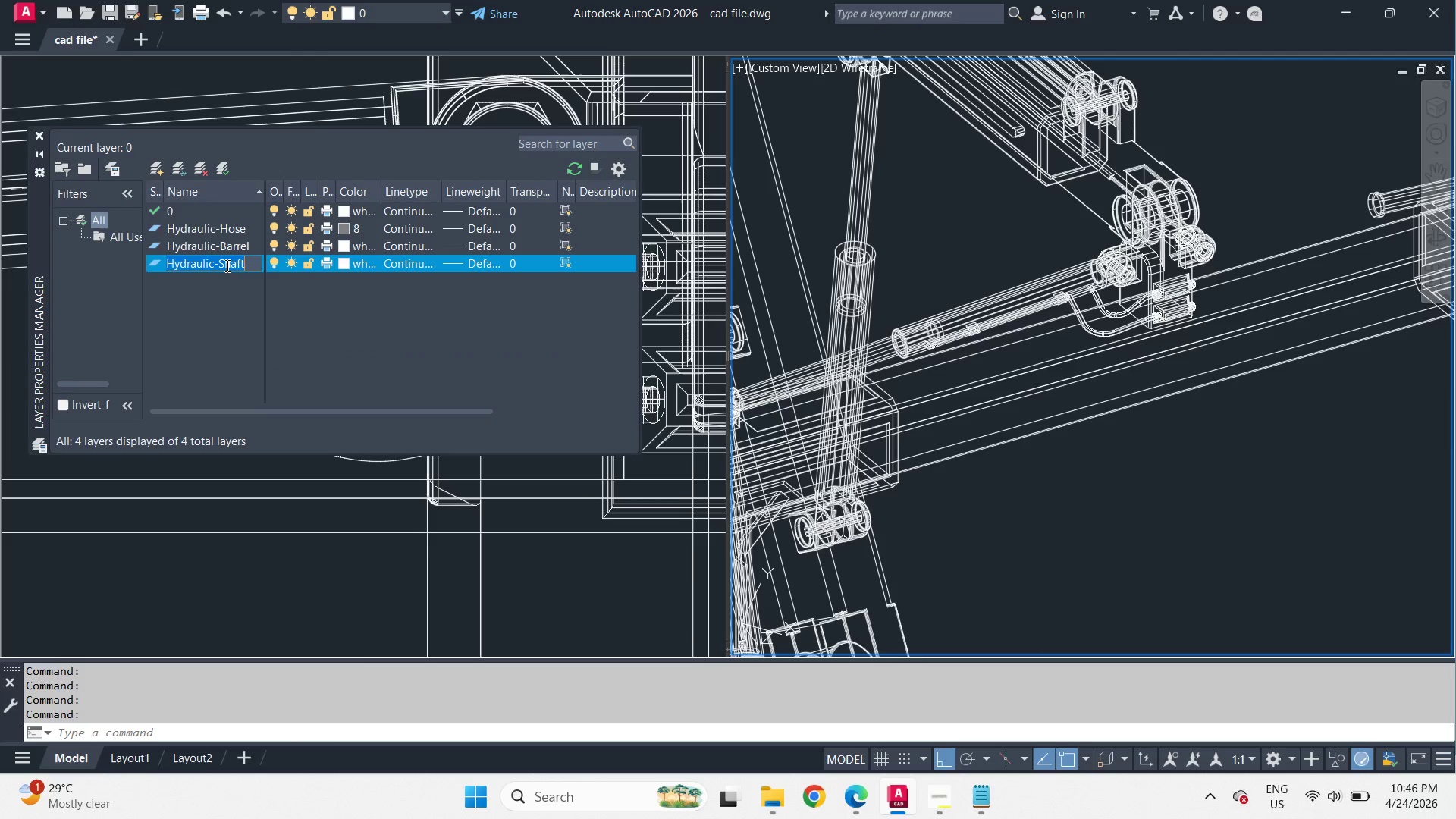 
left_click([226, 265])
 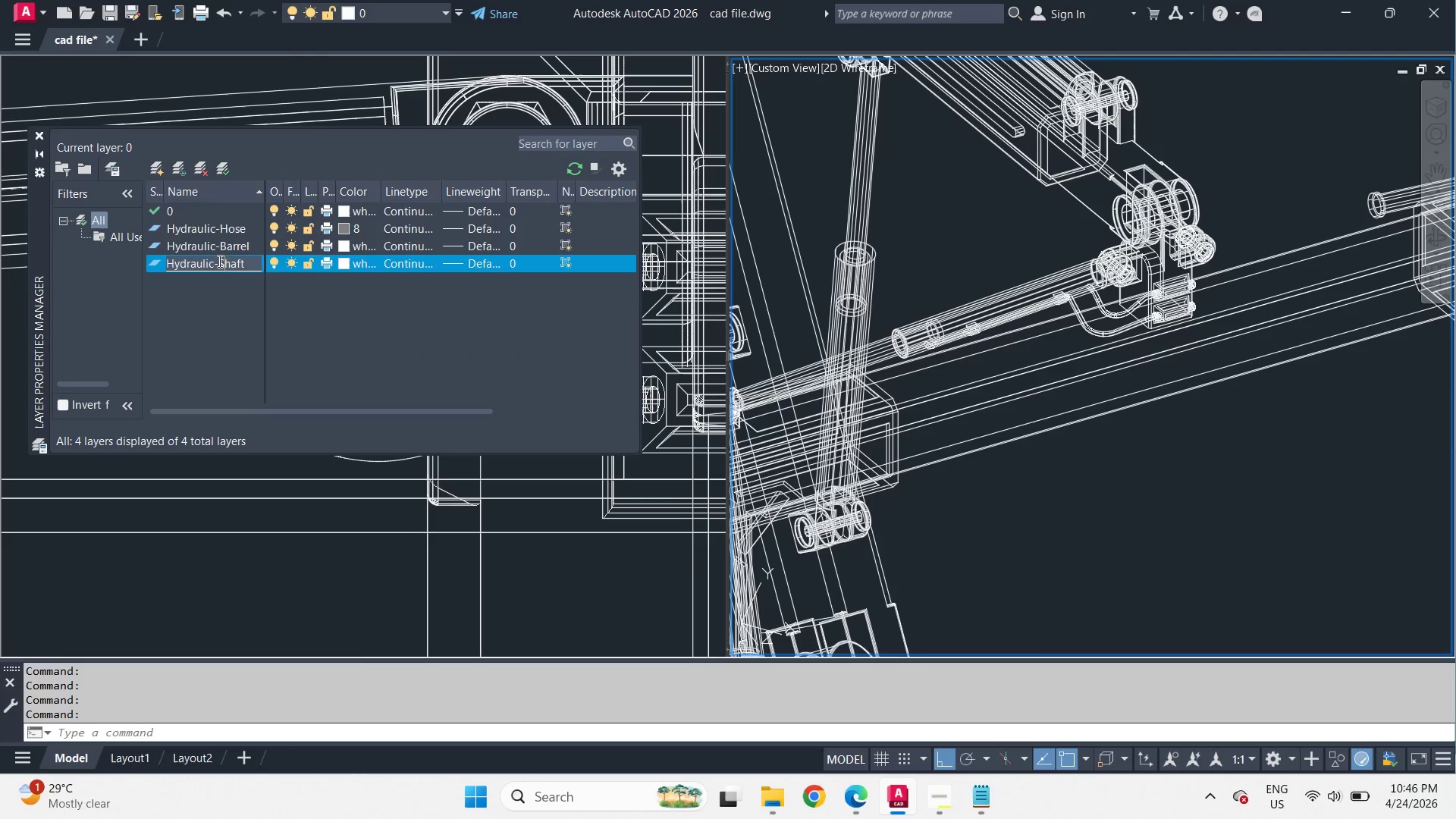 
left_click_drag(start_coordinate=[222, 264], to_coordinate=[256, 275])
 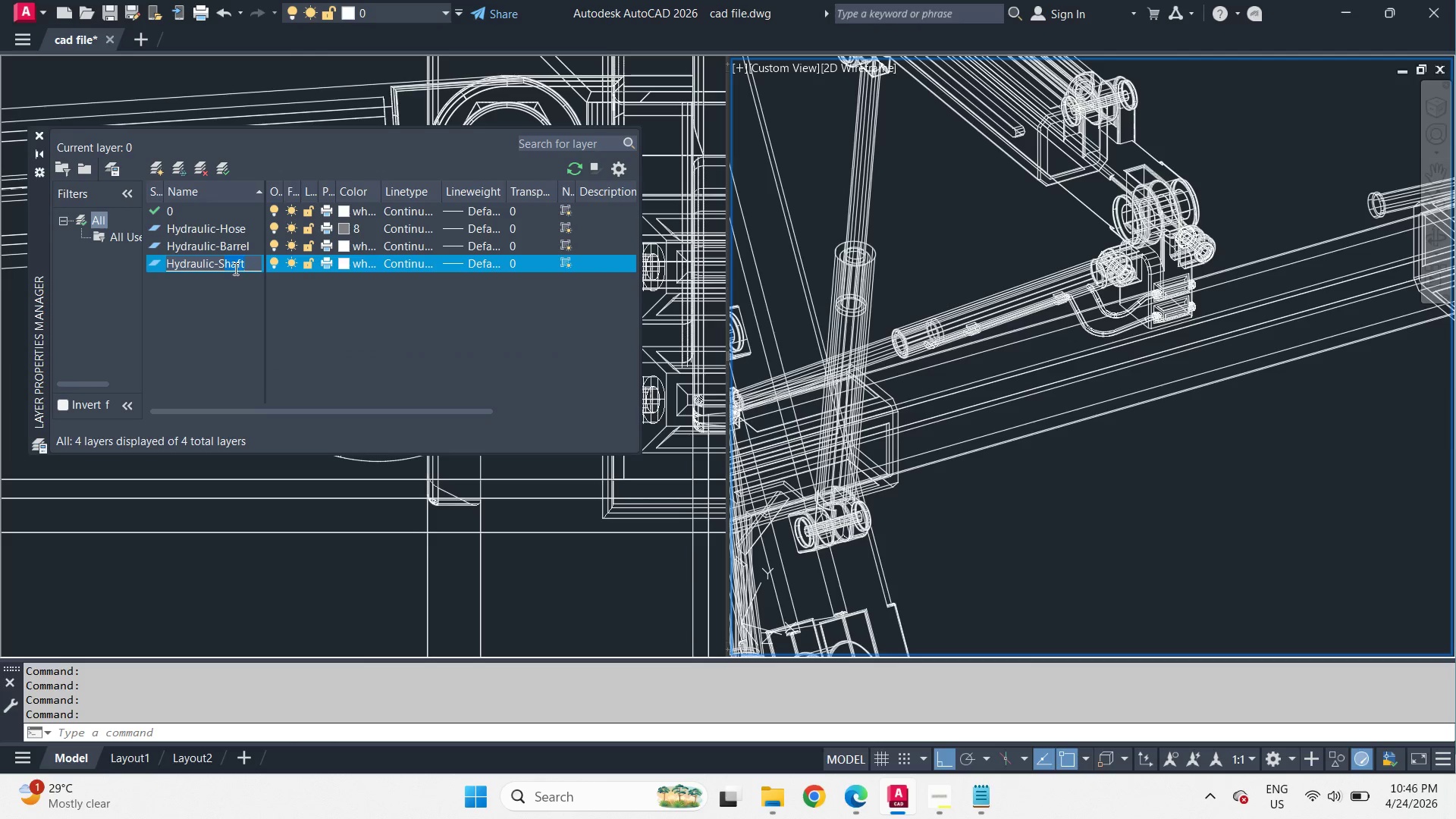 
key(Backspace)
key(Backspace)
type(Rod)
 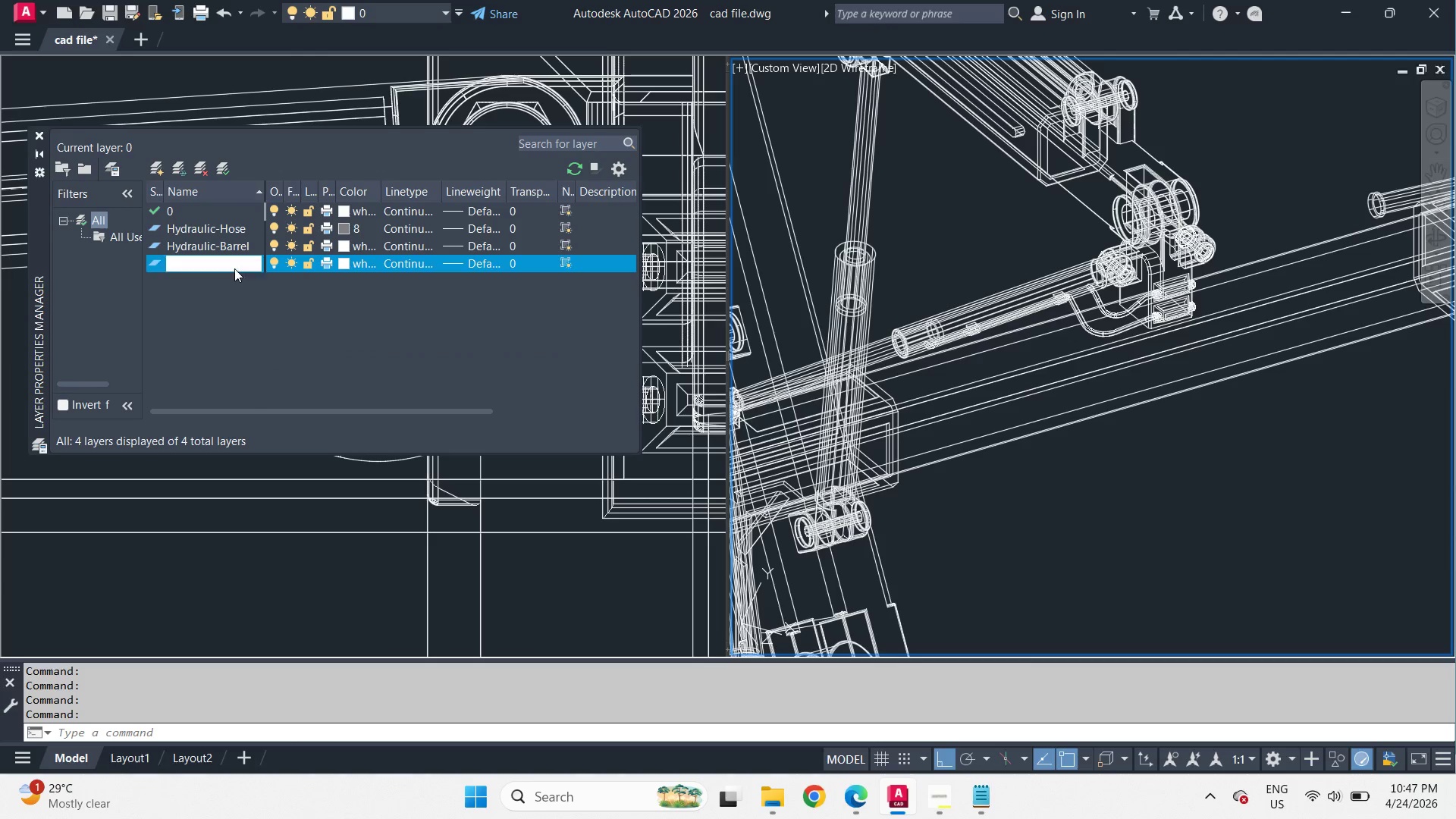 
key(Enter)
 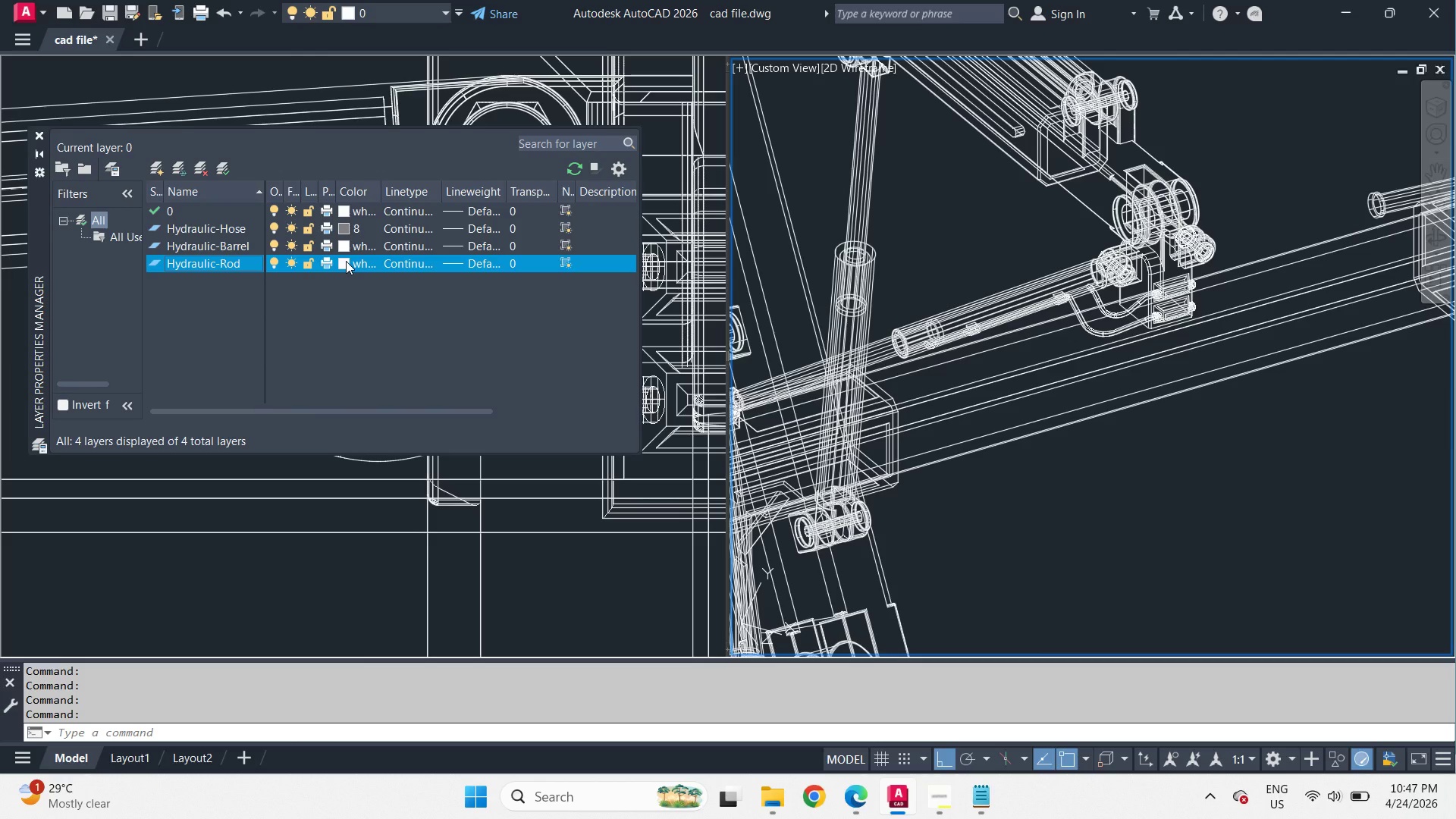 
left_click([346, 261])
 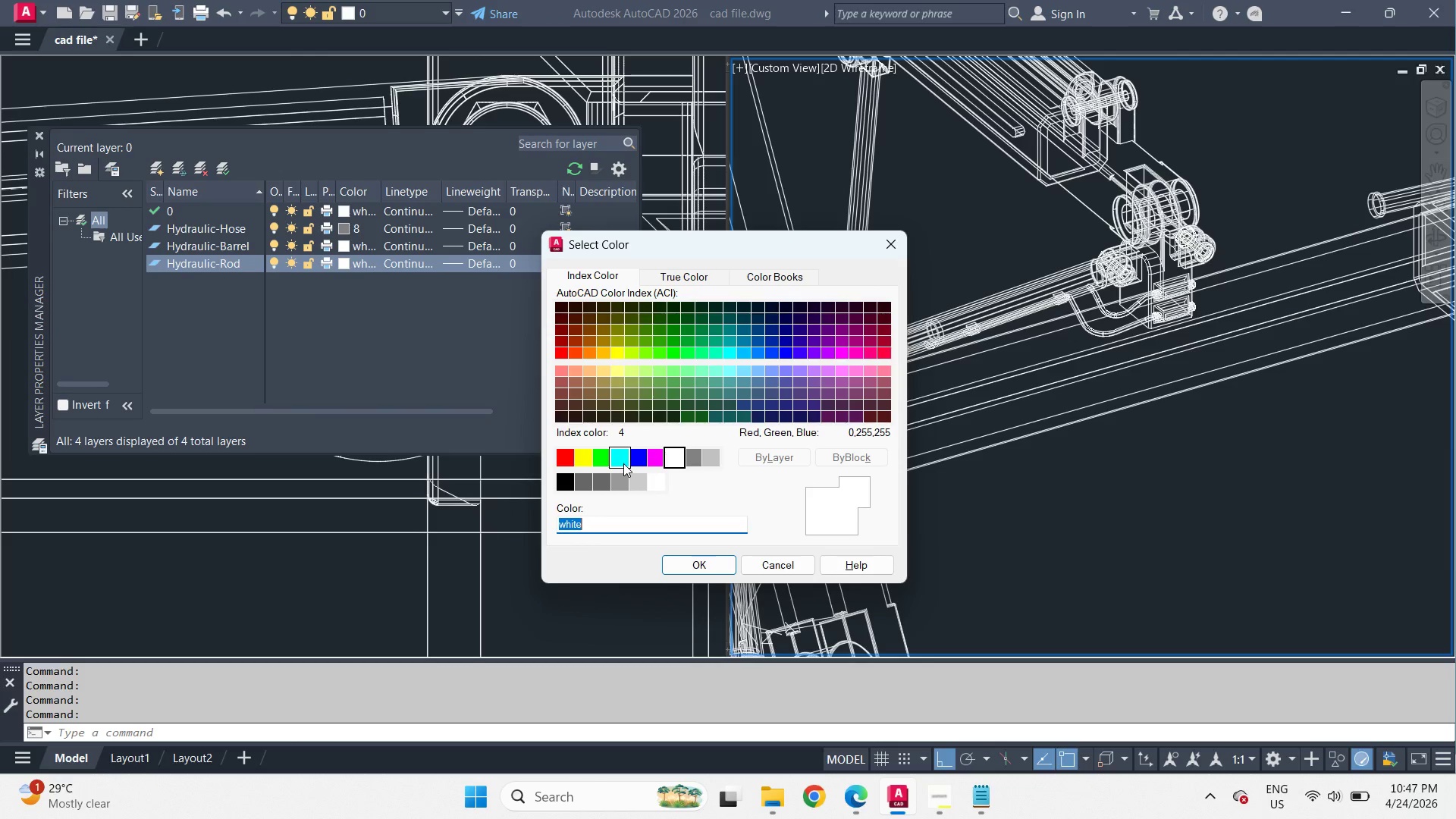 
wait(5.22)
 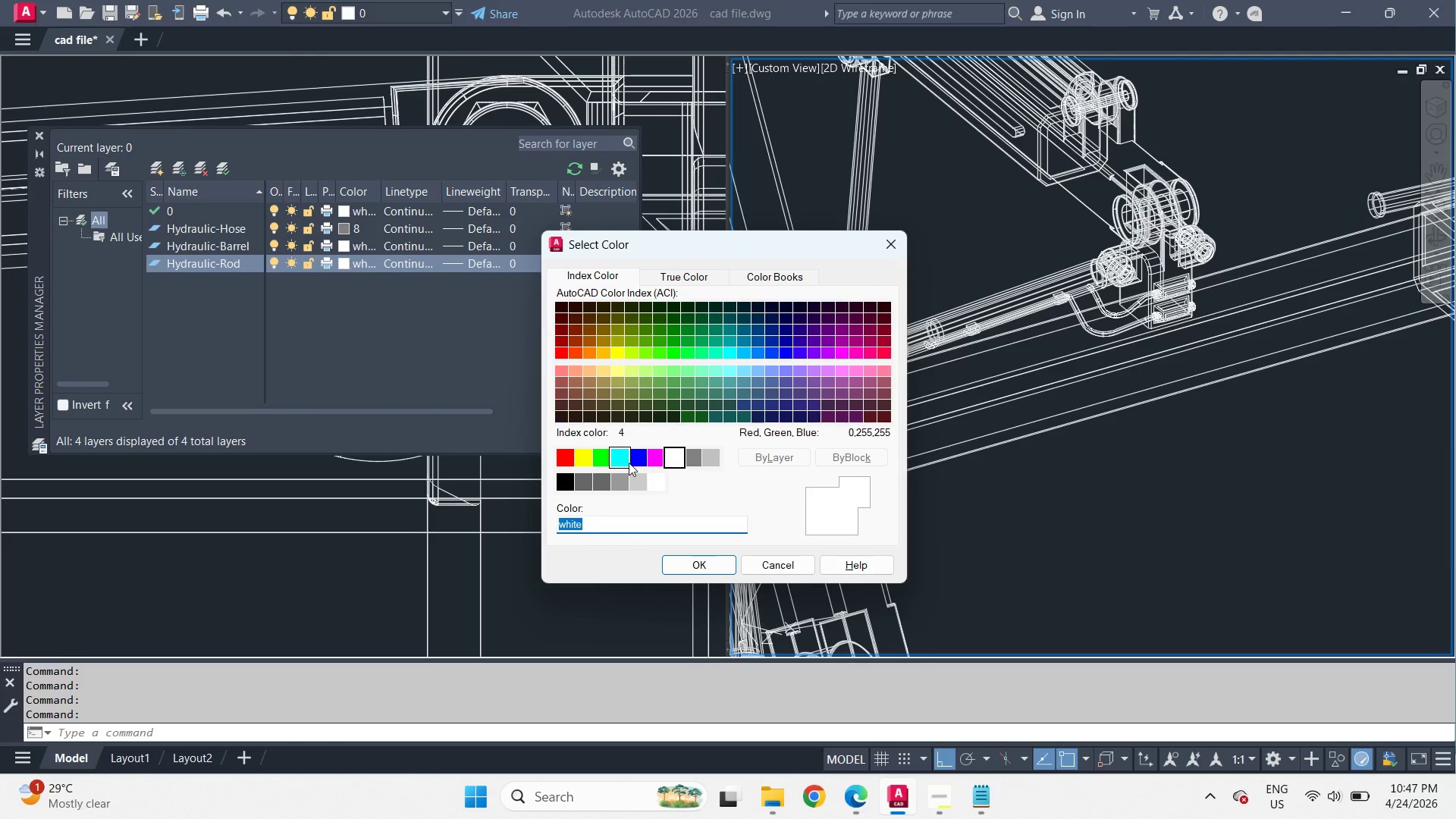 
left_click([623, 463])
 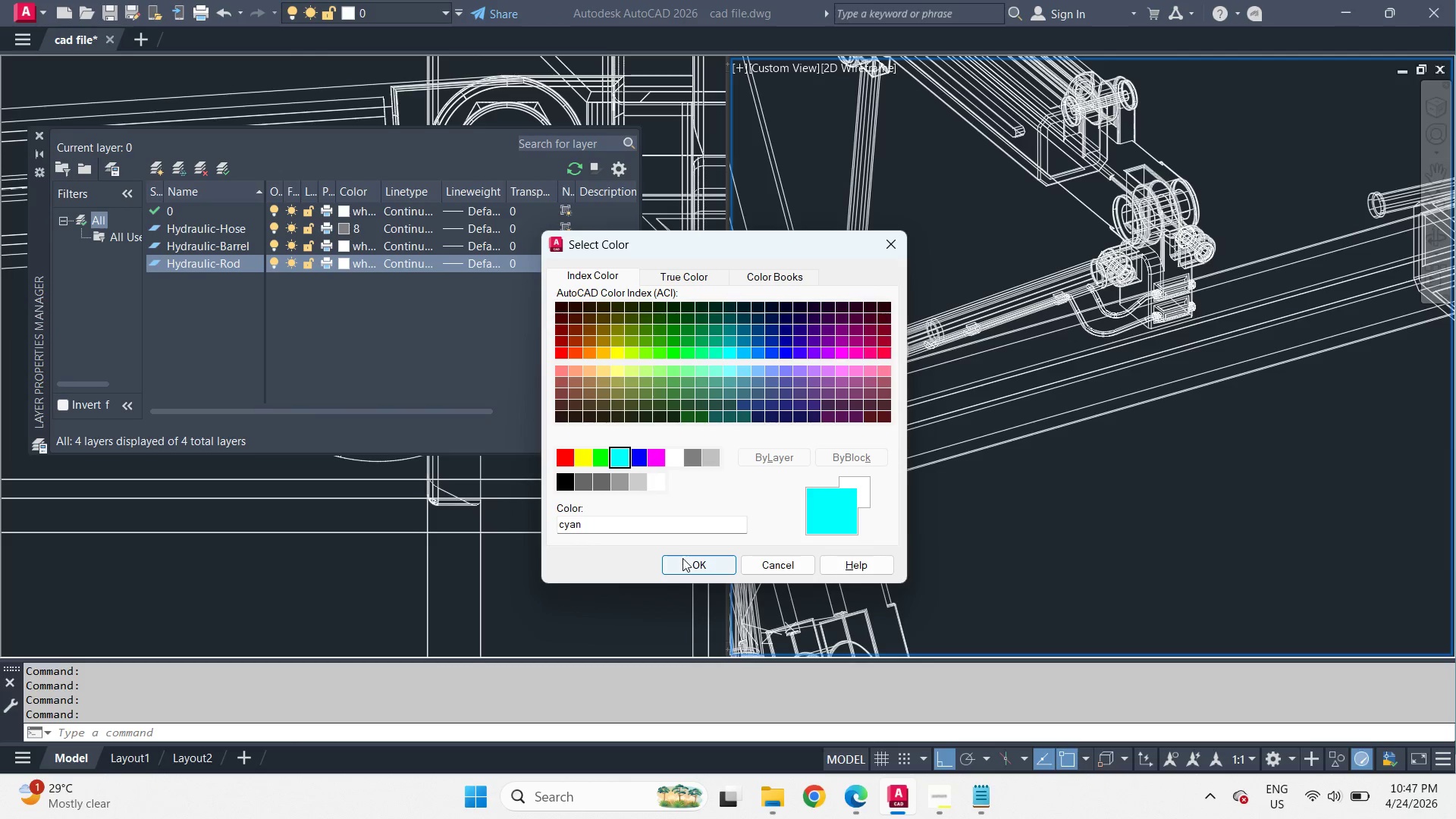 
left_click([686, 564])
 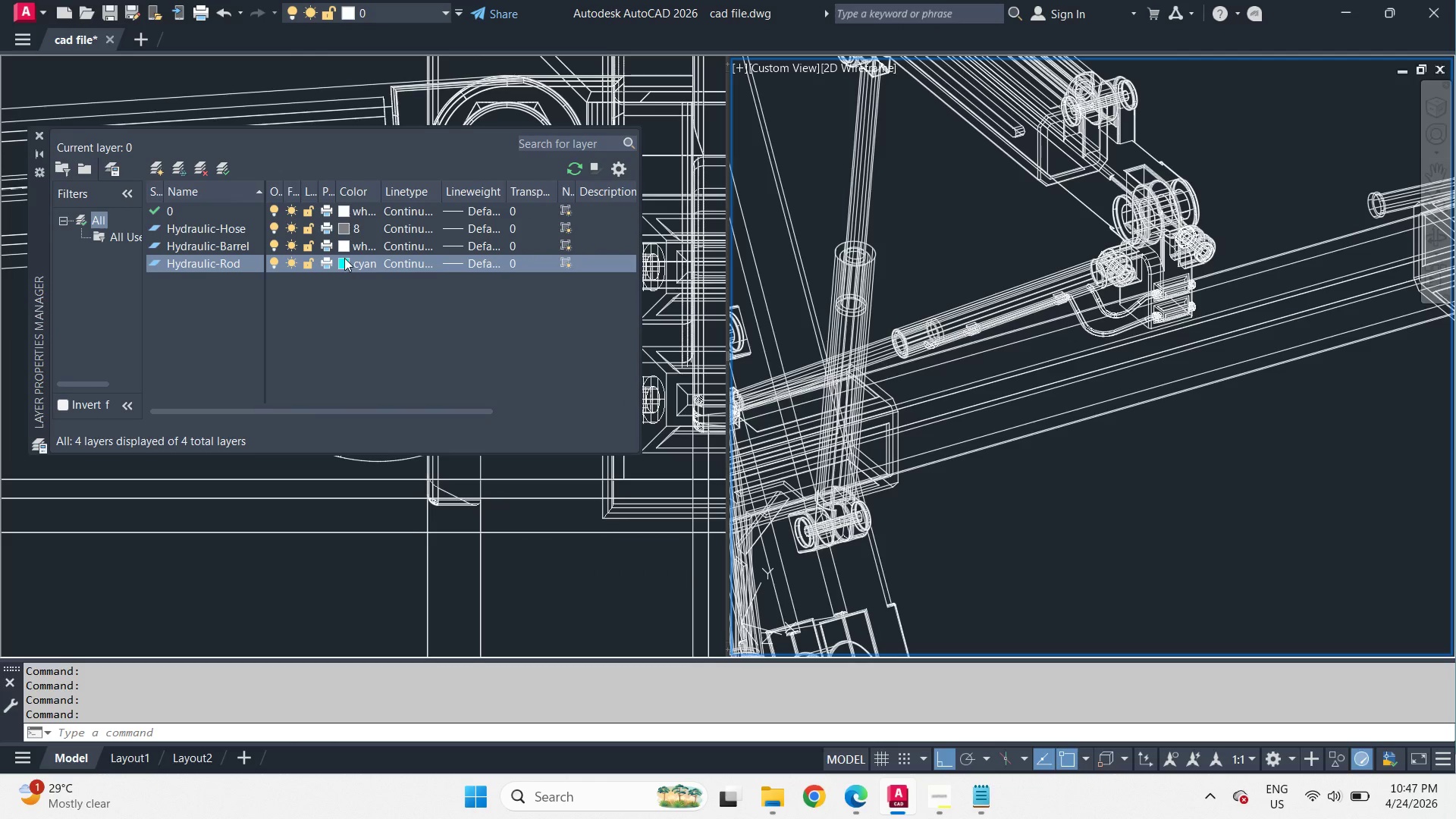 
left_click([344, 251])
 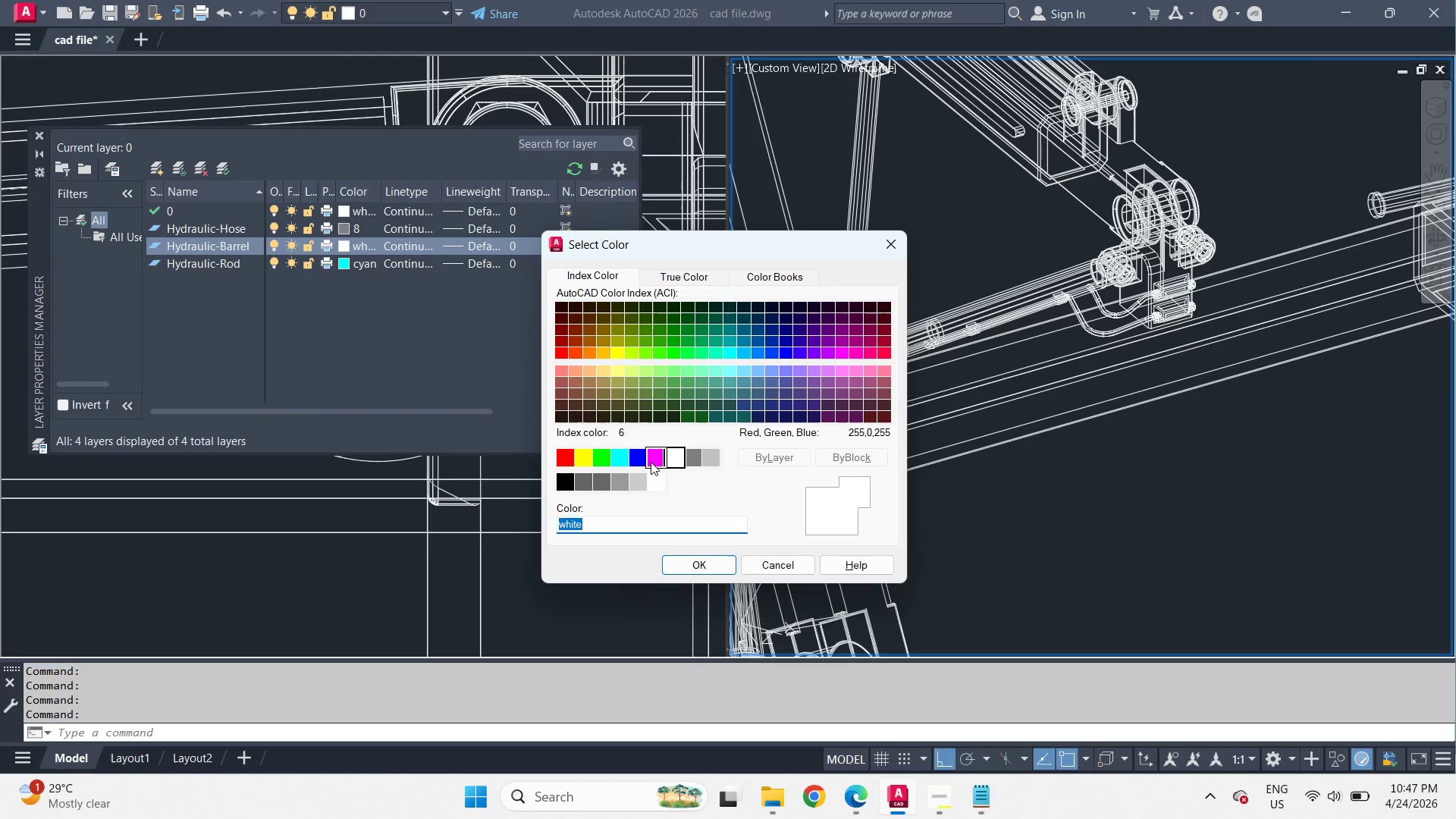 
left_click([641, 456])
 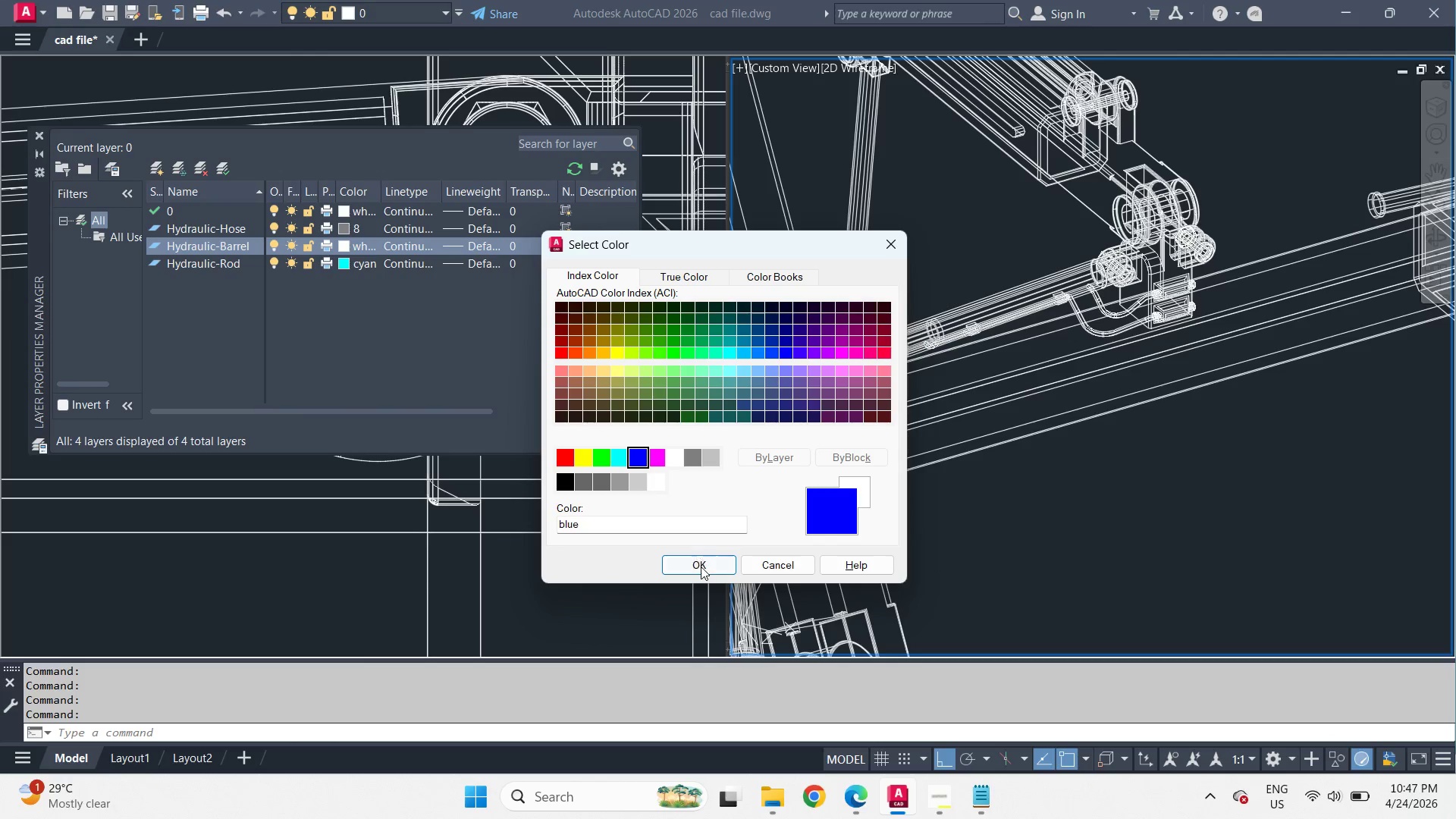 
left_click([702, 566])
 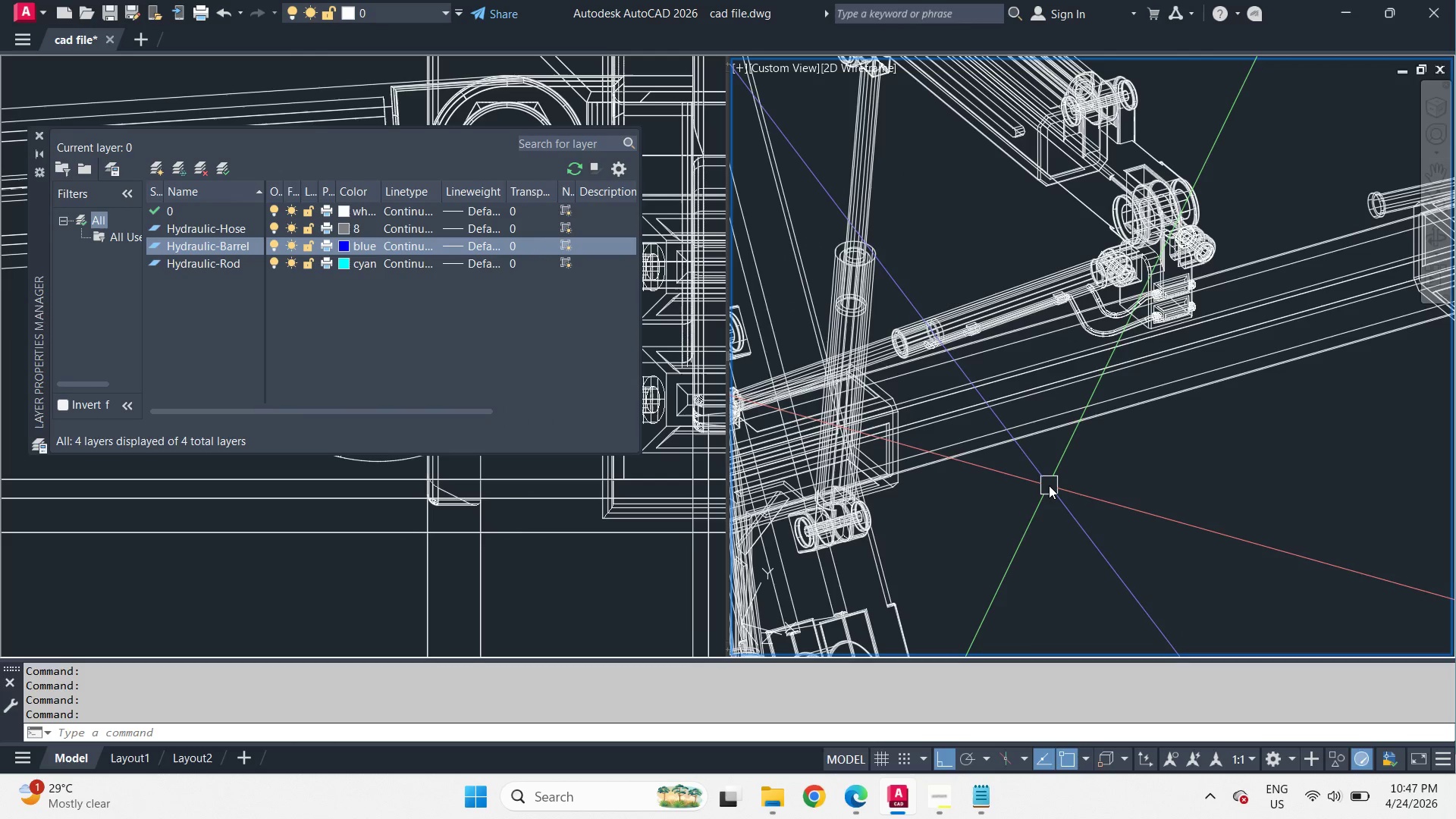 
key(Escape)
 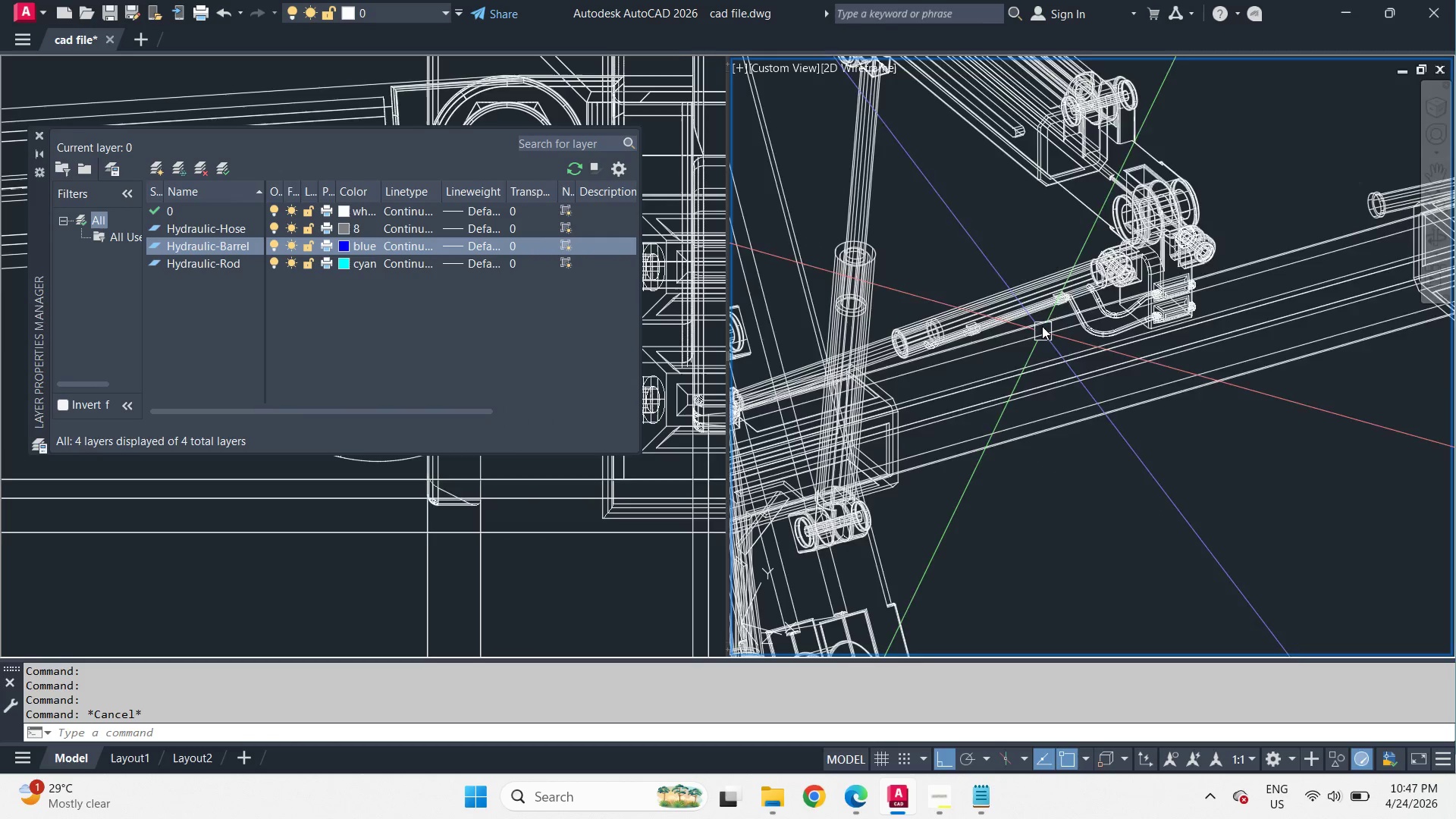 
scroll: coordinate [1031, 278], scroll_direction: up, amount: 1.0
 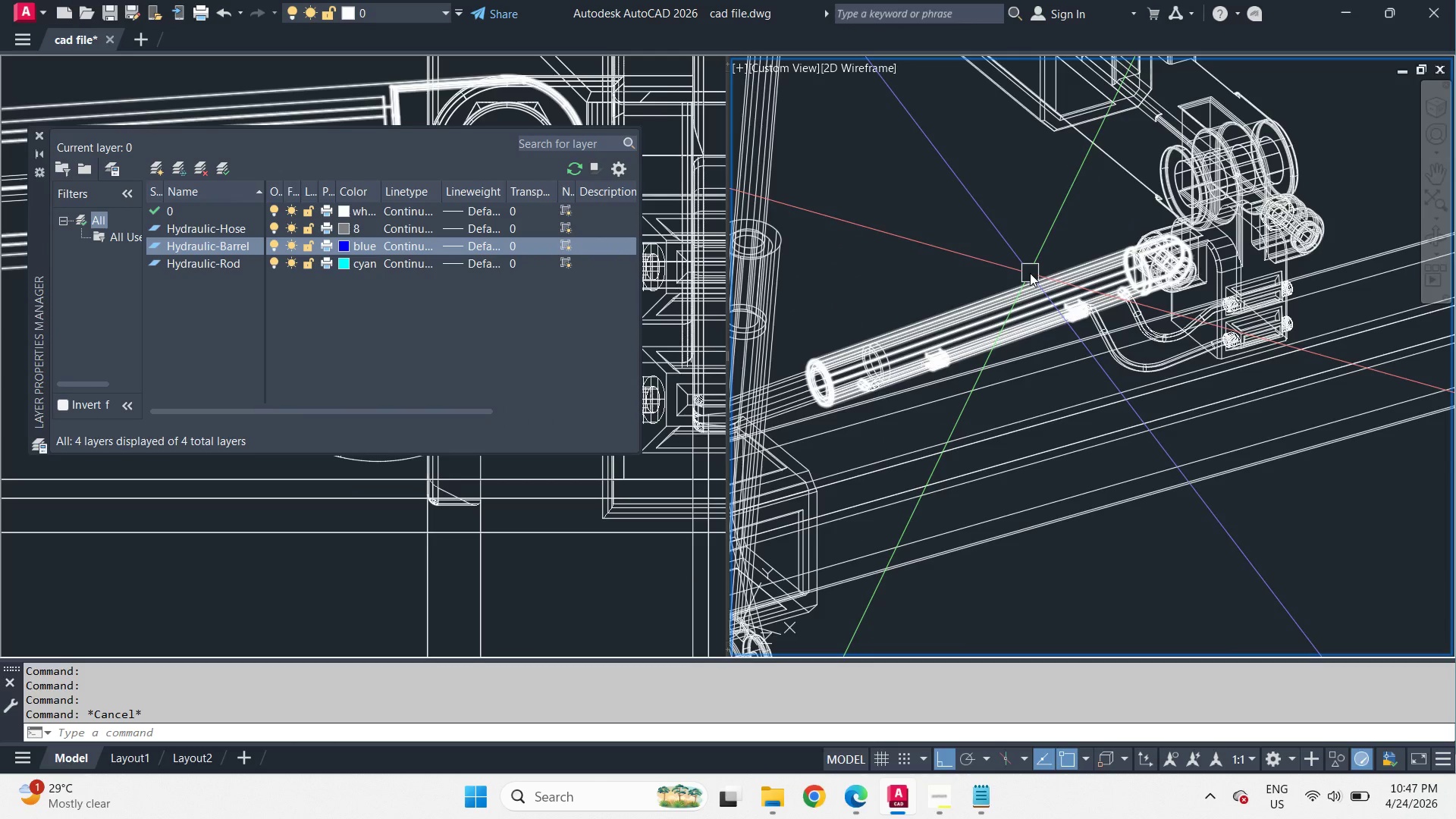 
left_click([1030, 273])
 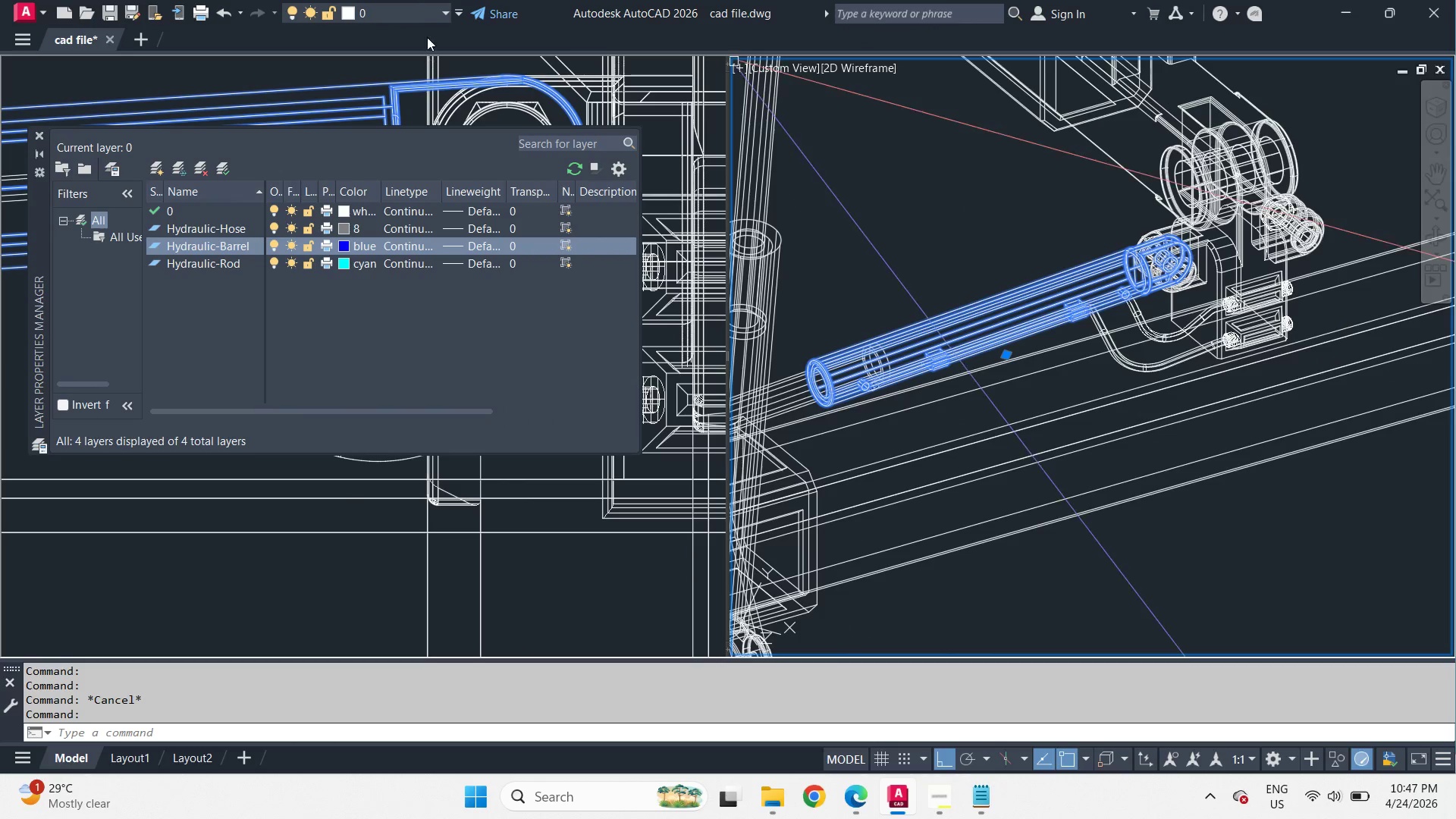 
left_click([422, 11])
 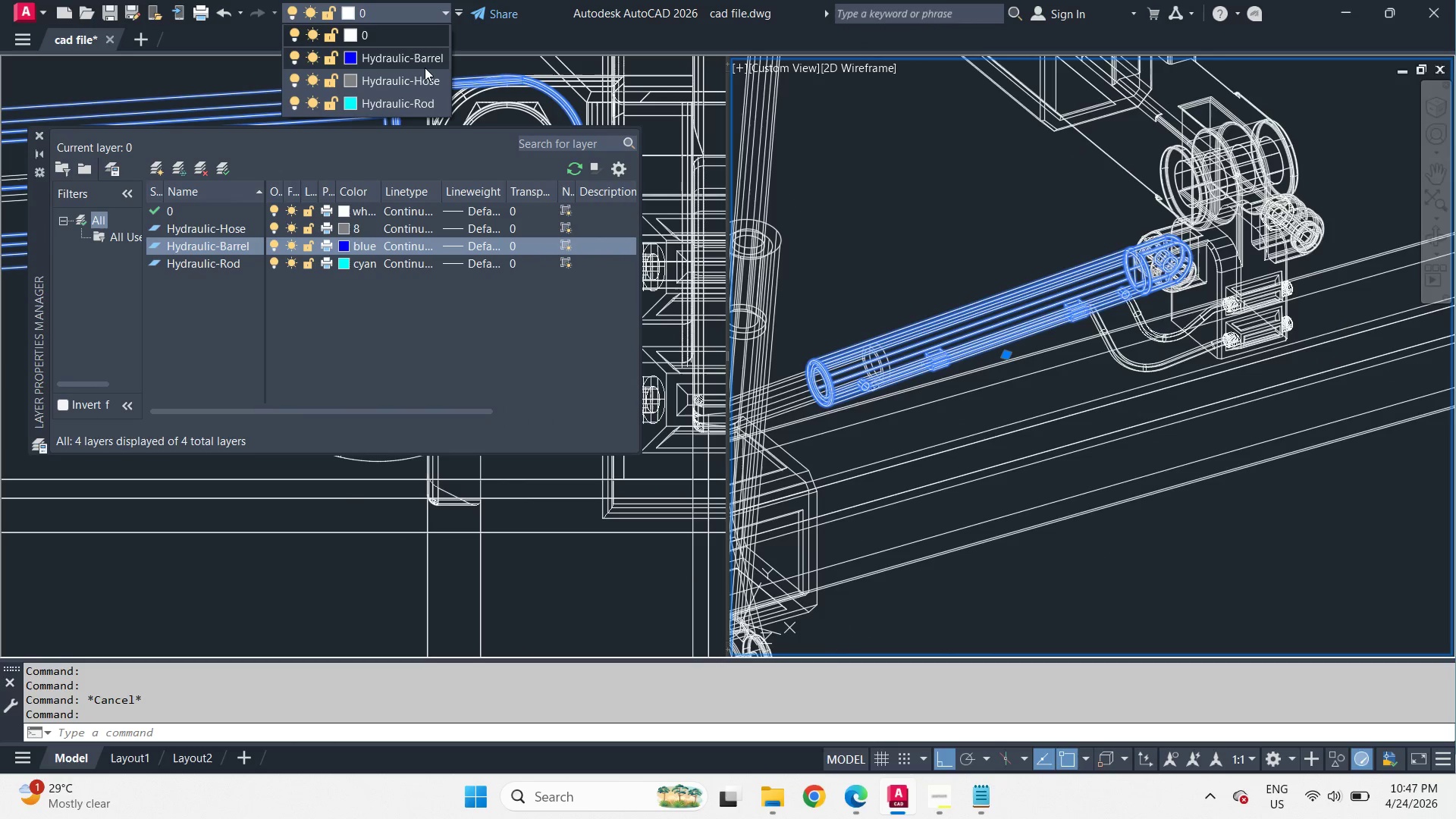 
left_click([425, 67])
 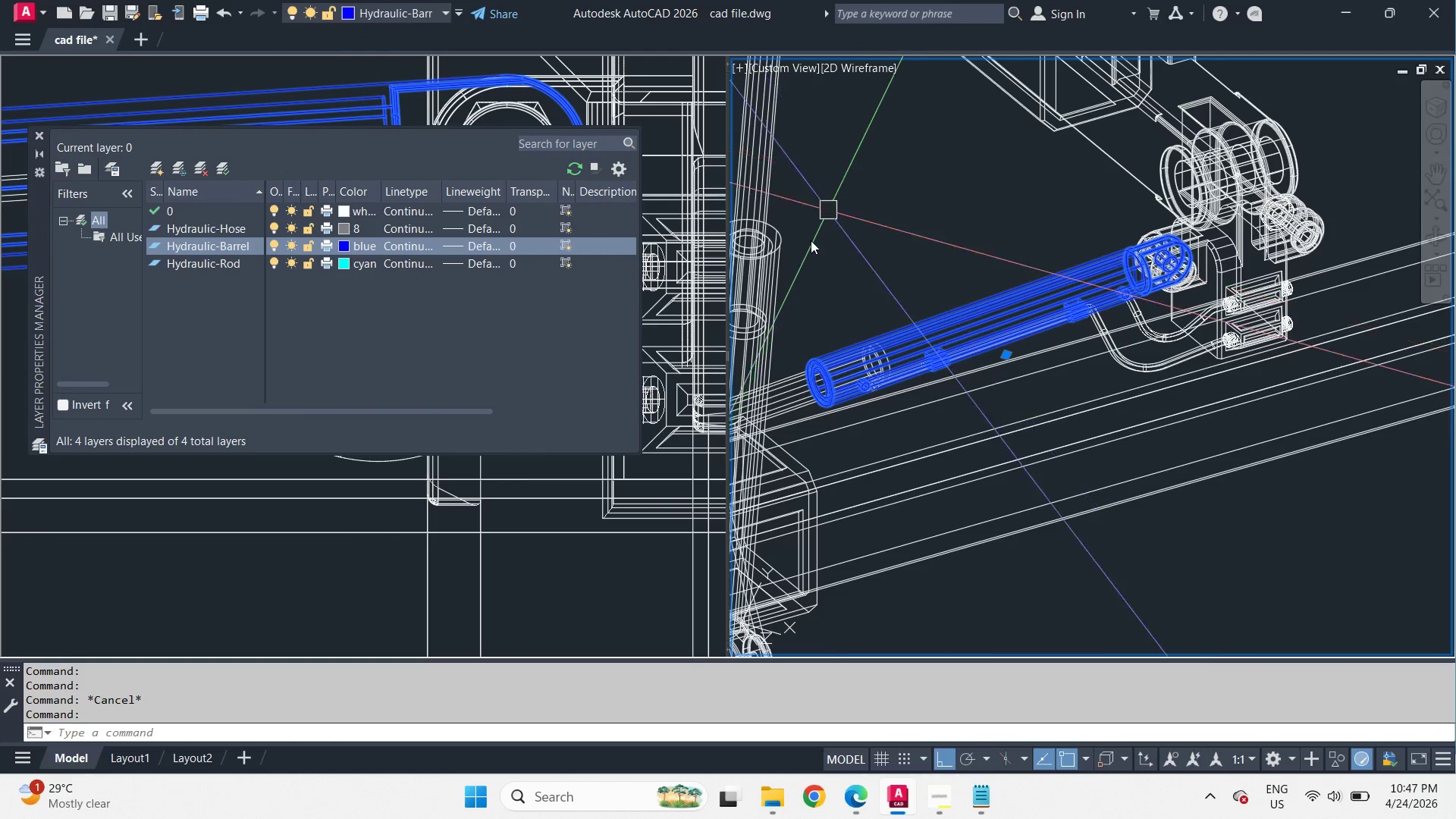 
key(Escape)
 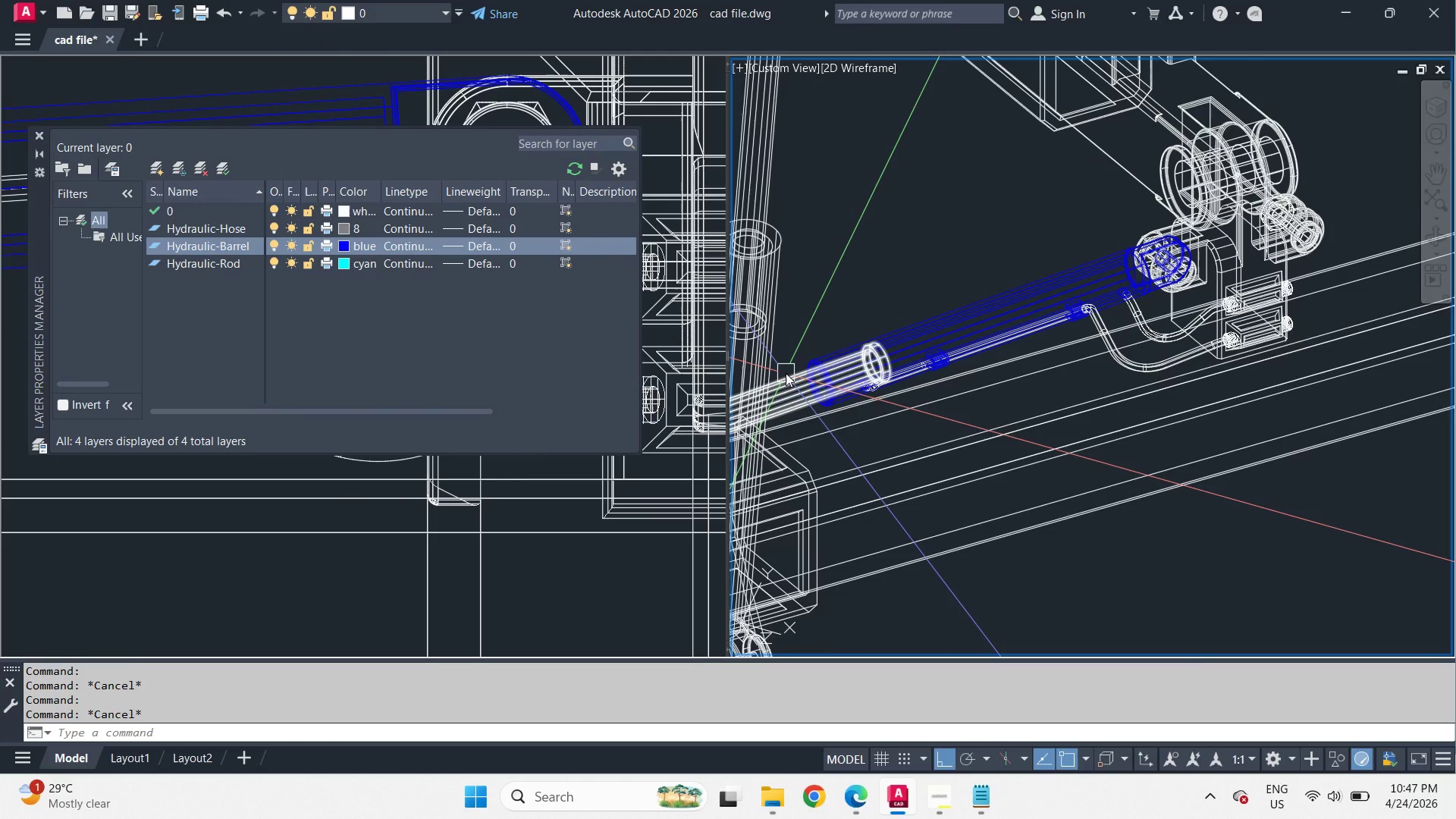 
left_click([786, 373])
 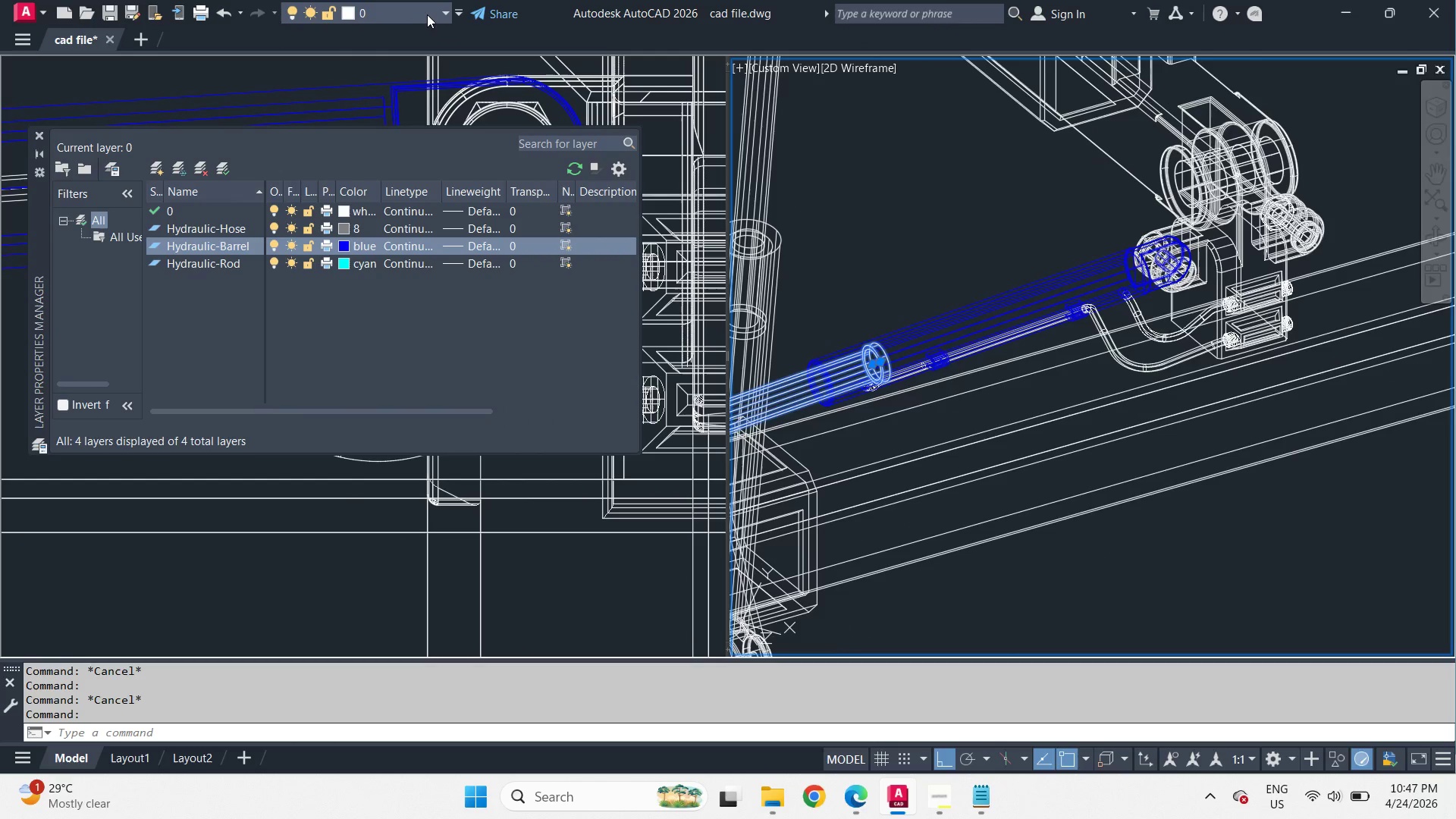 
left_click([419, 14])
 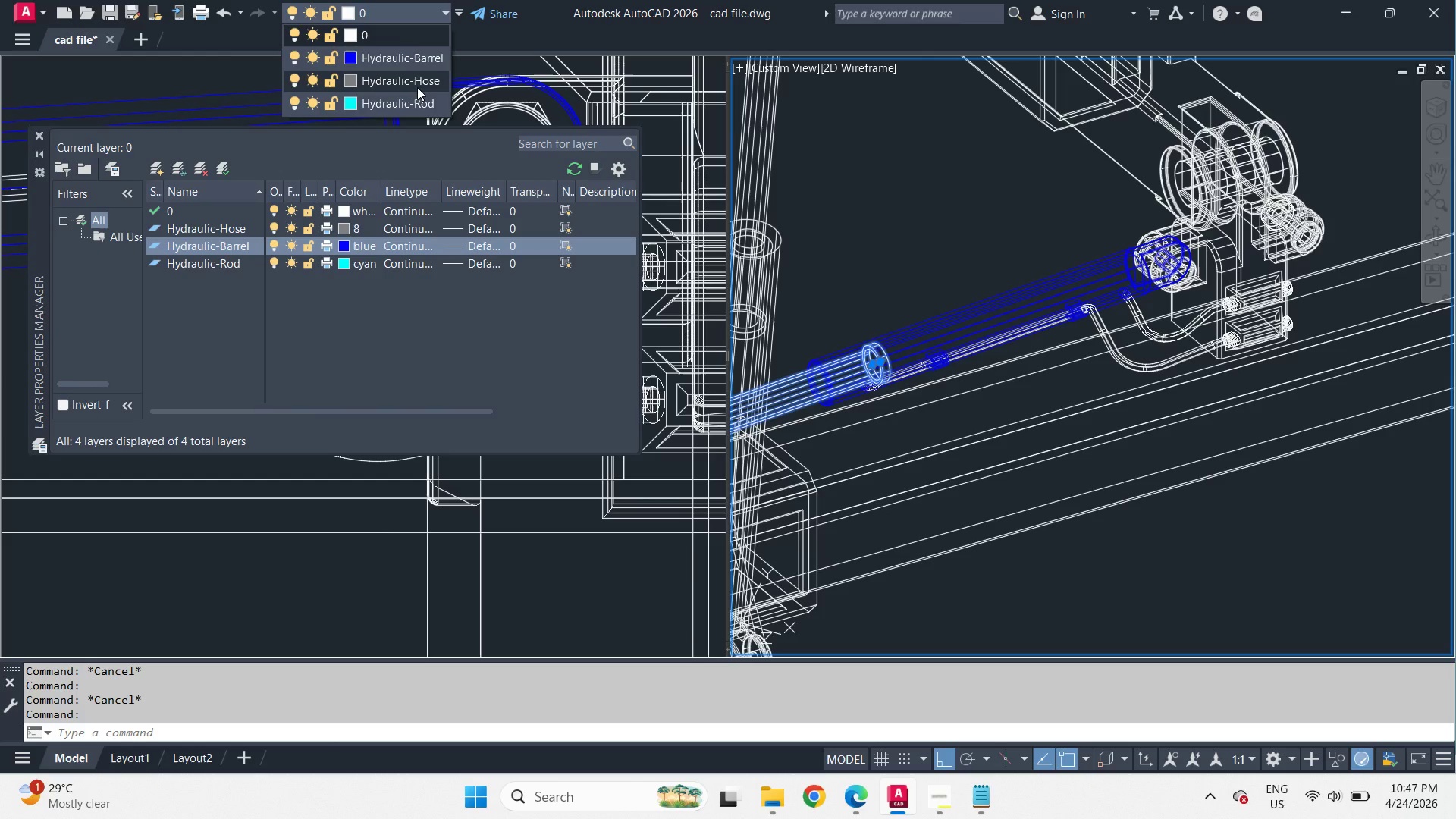 
left_click([417, 99])
 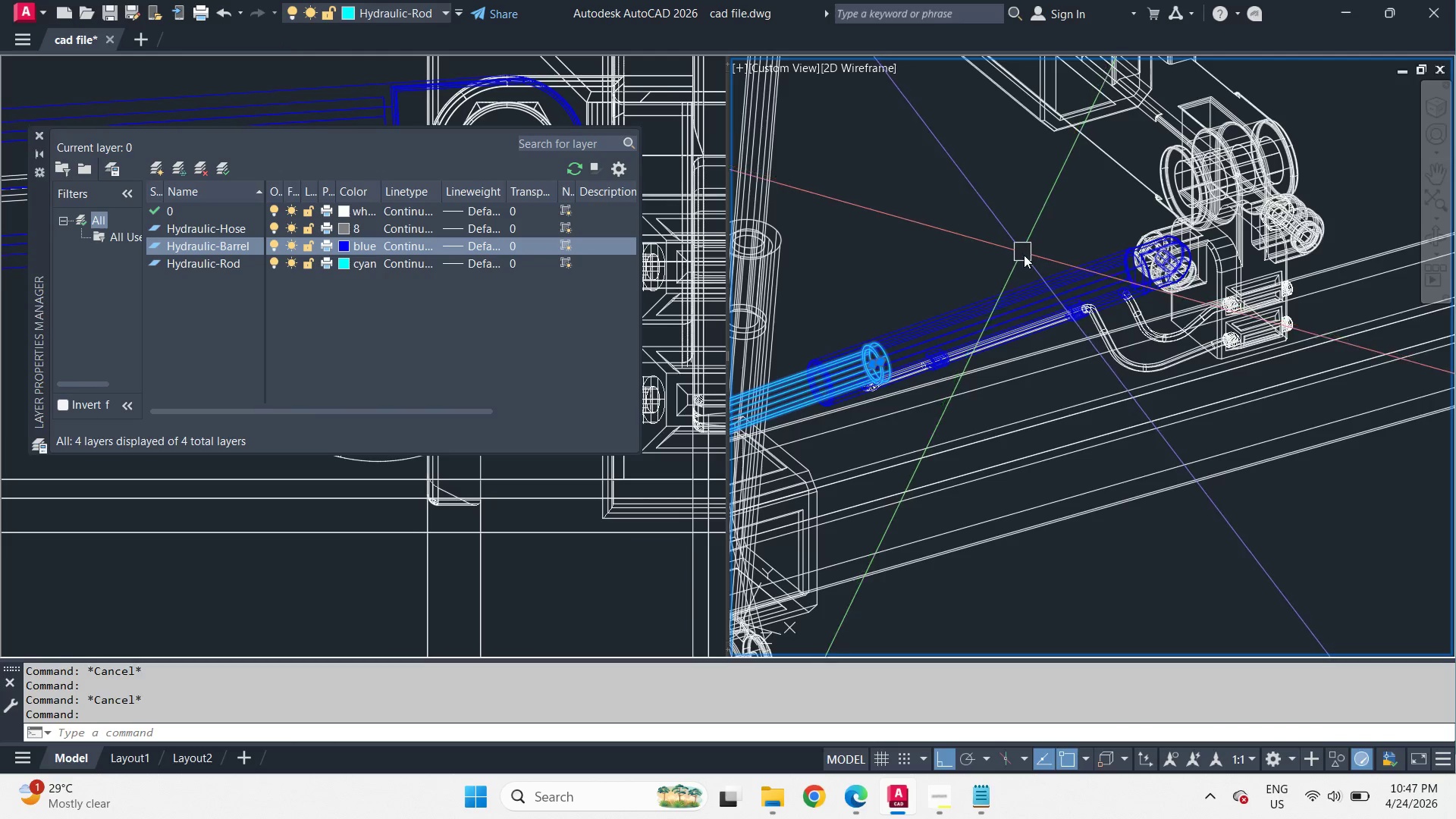 
key(Escape)
 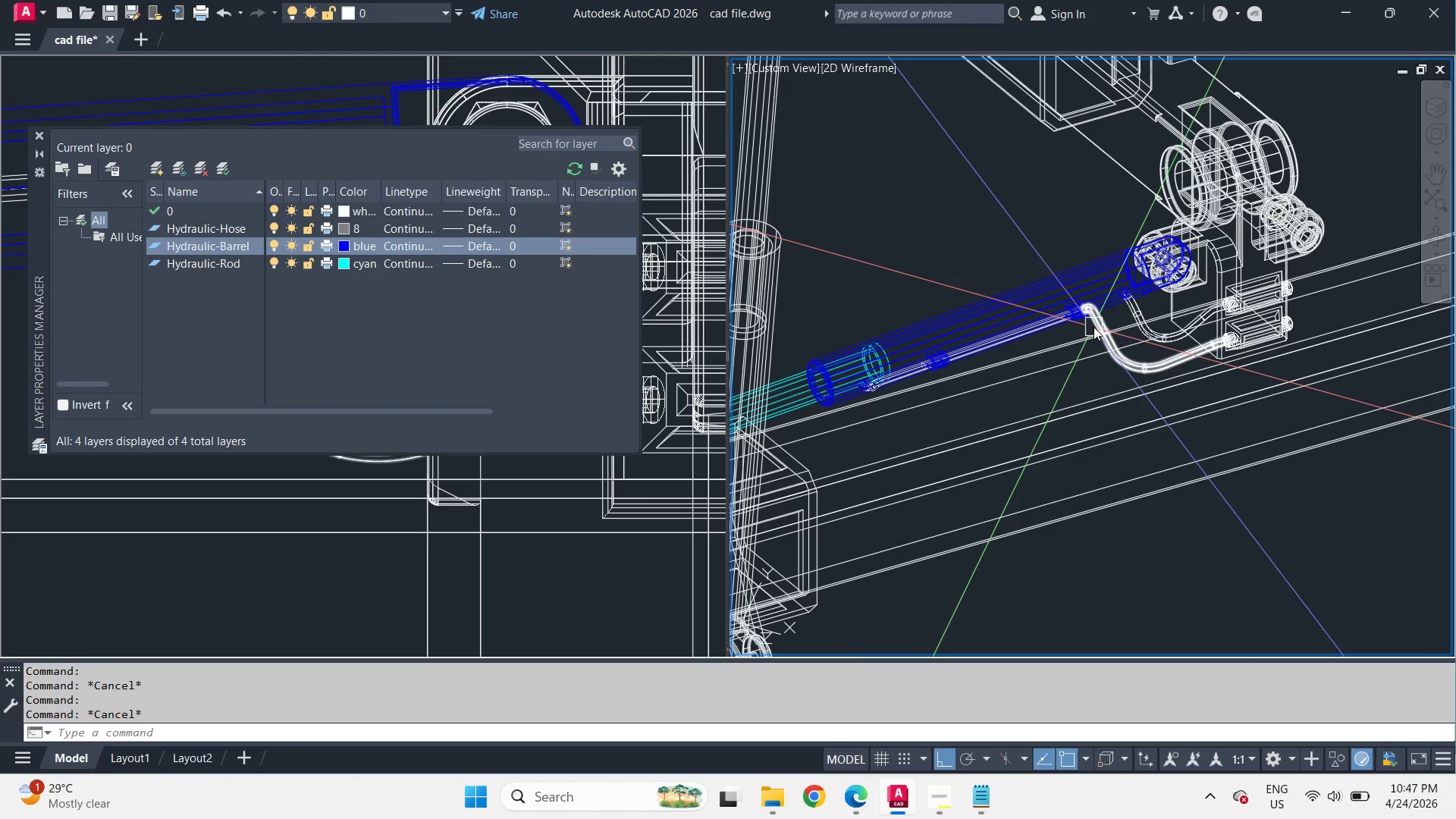 
left_click([1094, 327])
 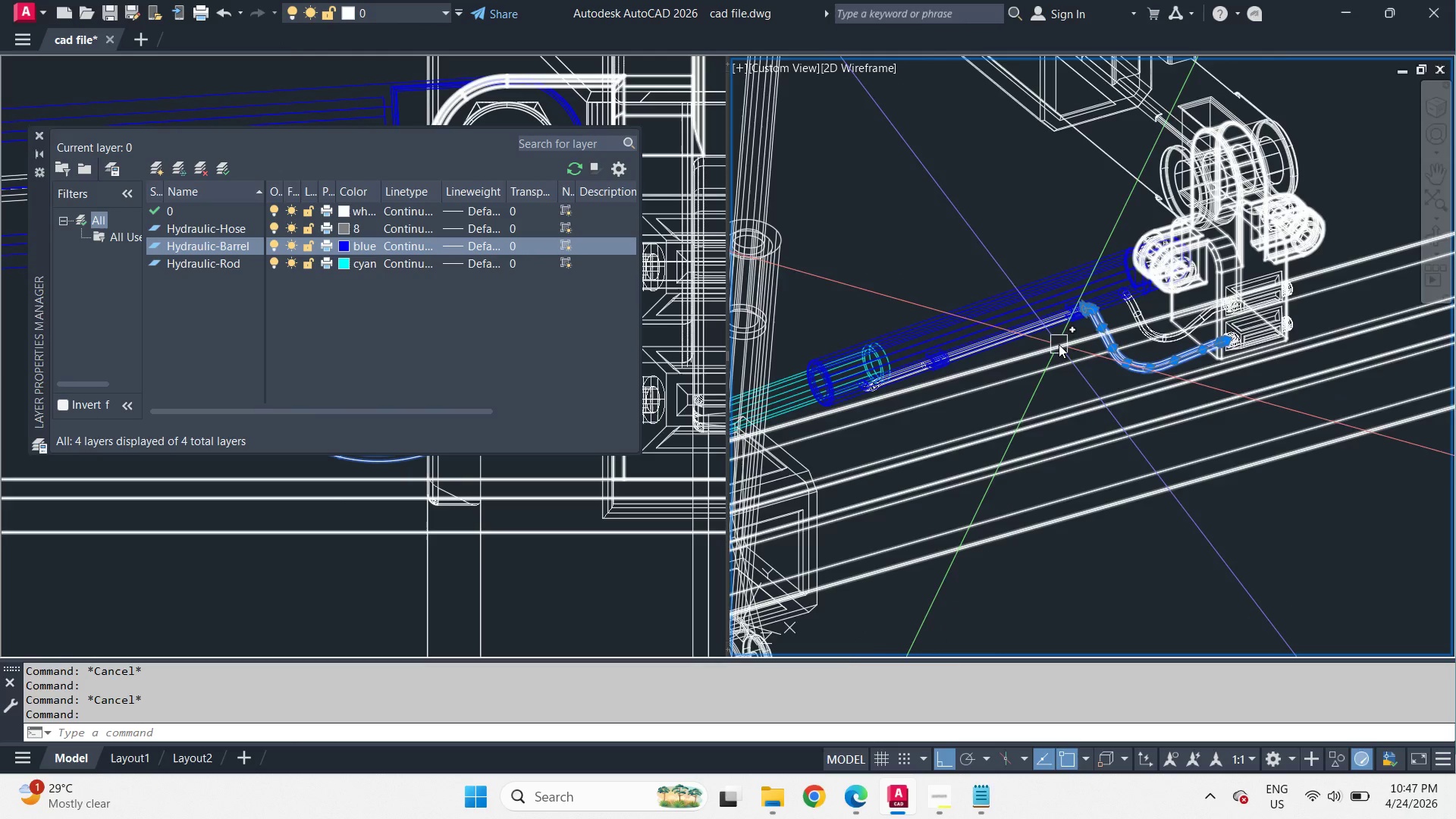 
key(Escape)
 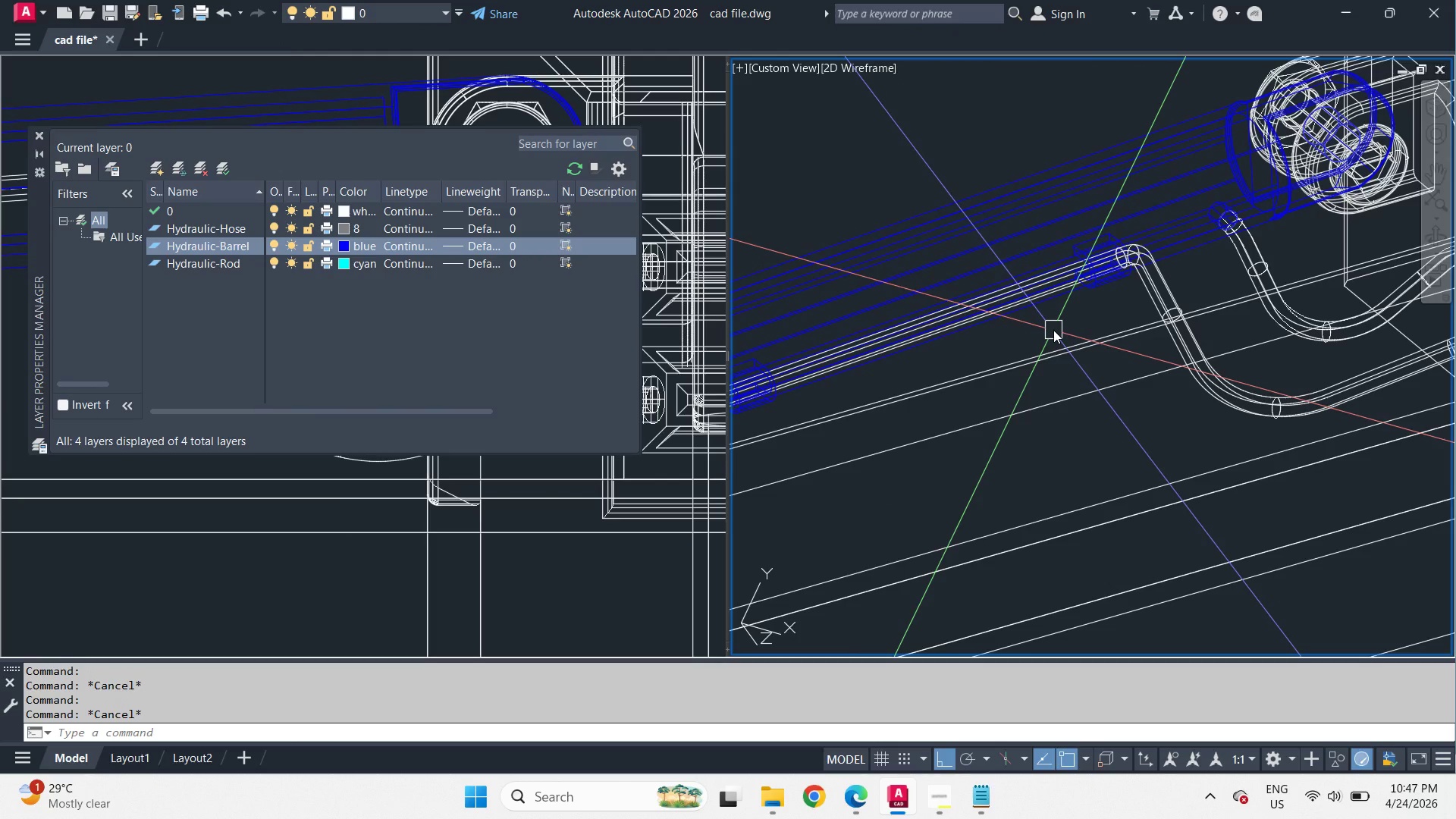 
scroll: coordinate [1059, 341], scroll_direction: up, amount: 2.0
 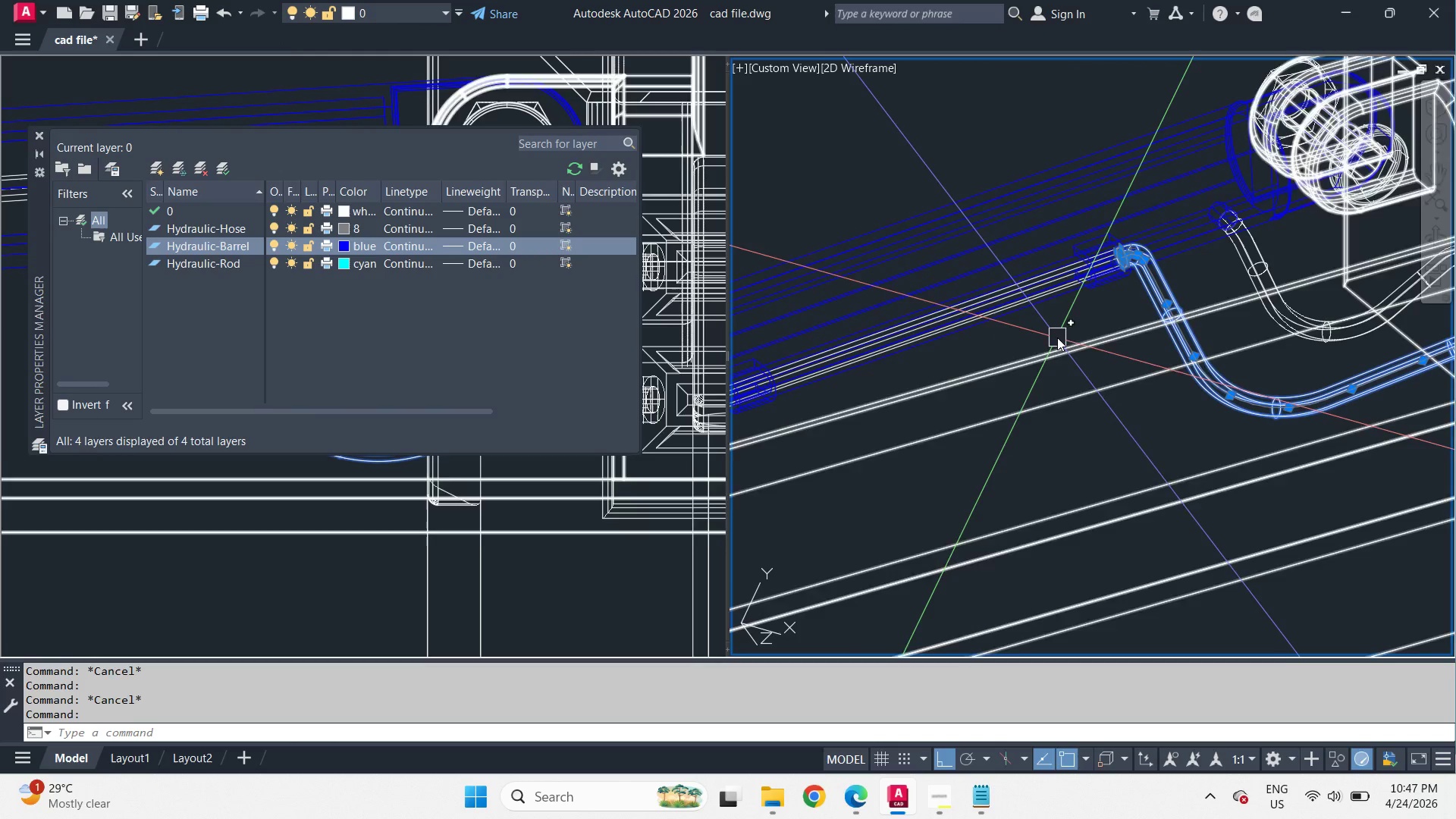 
type(uni)
 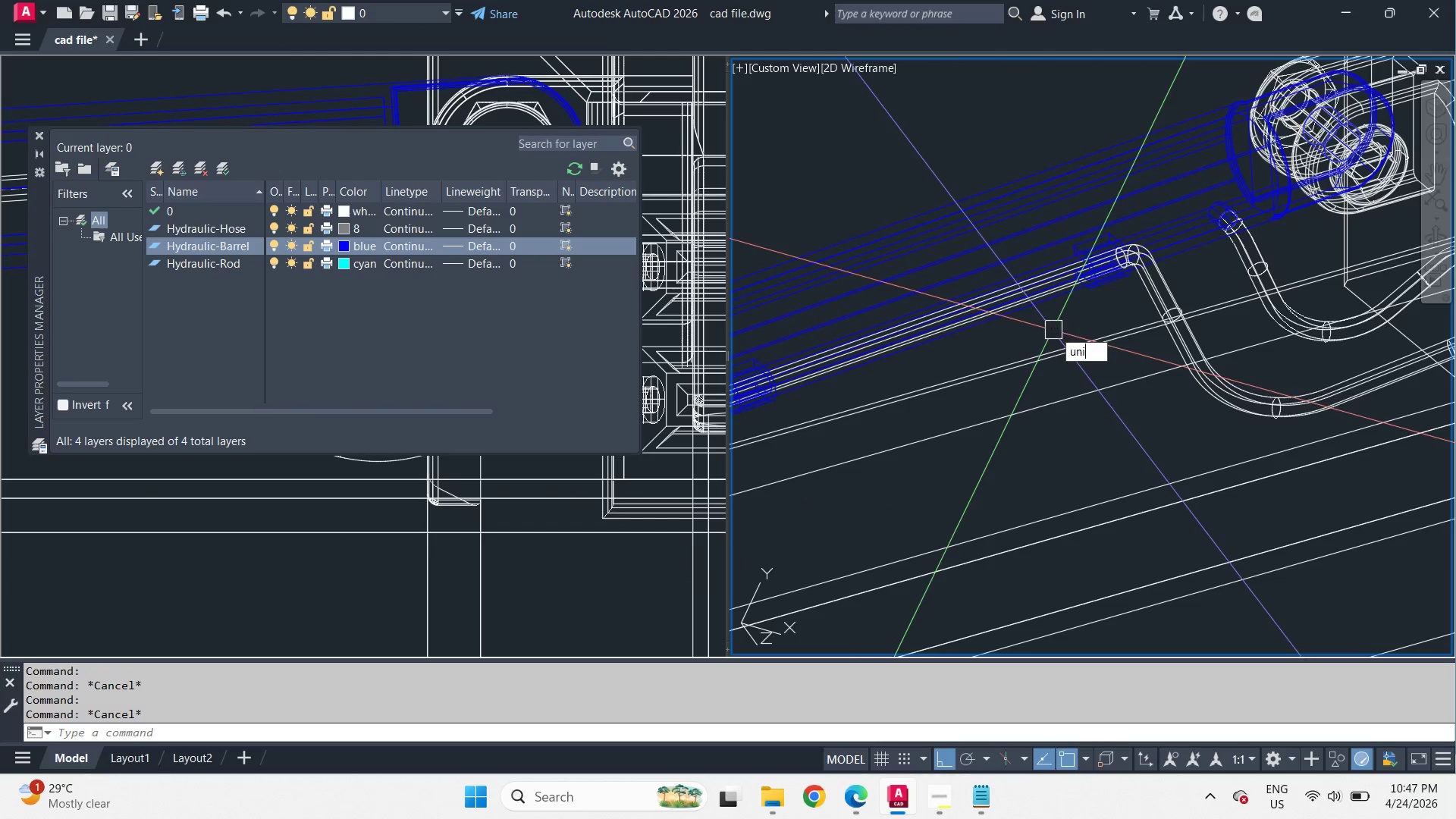 
key(Space)
 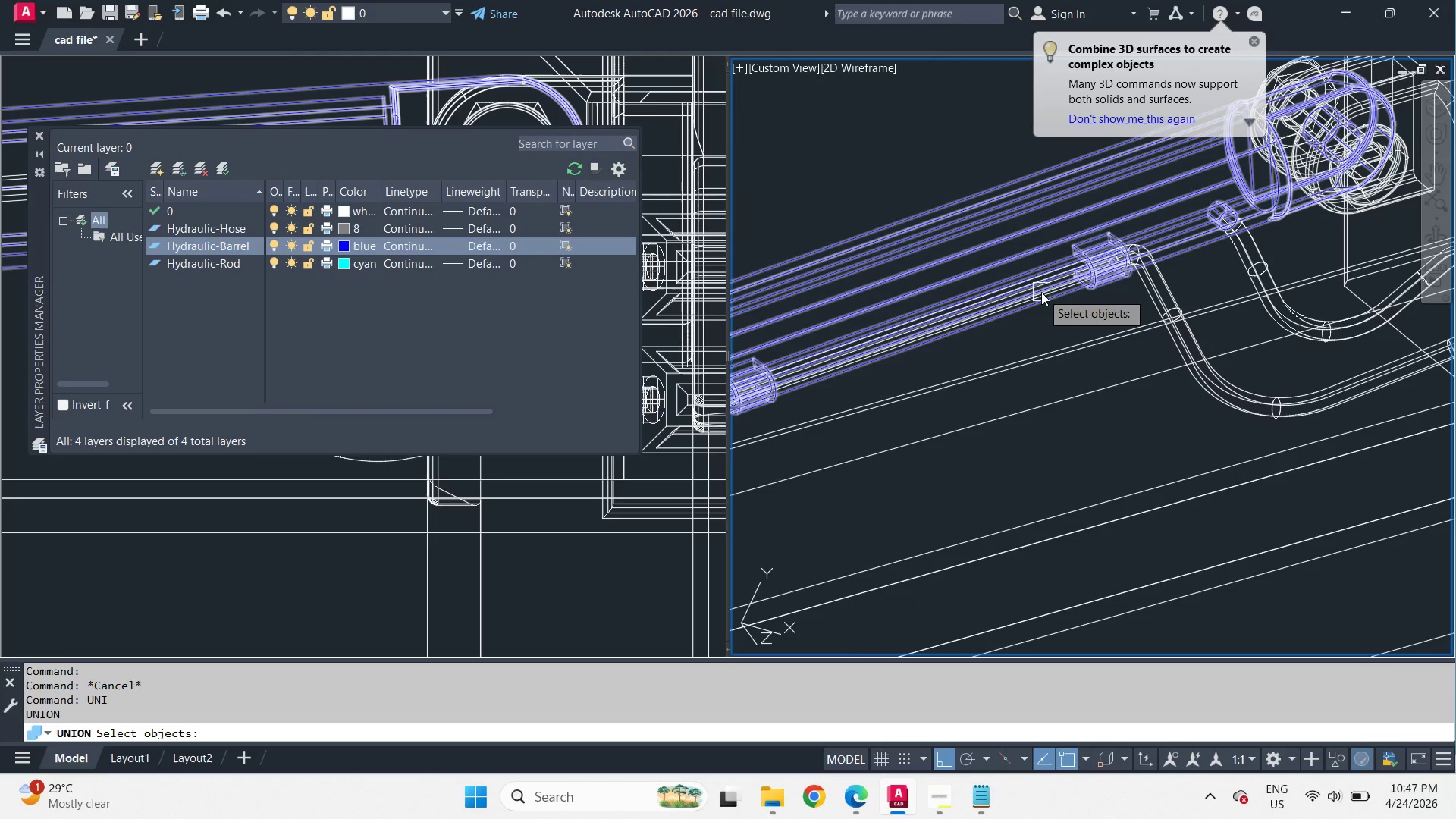 
scroll: coordinate [1050, 284], scroll_direction: up, amount: 2.0
 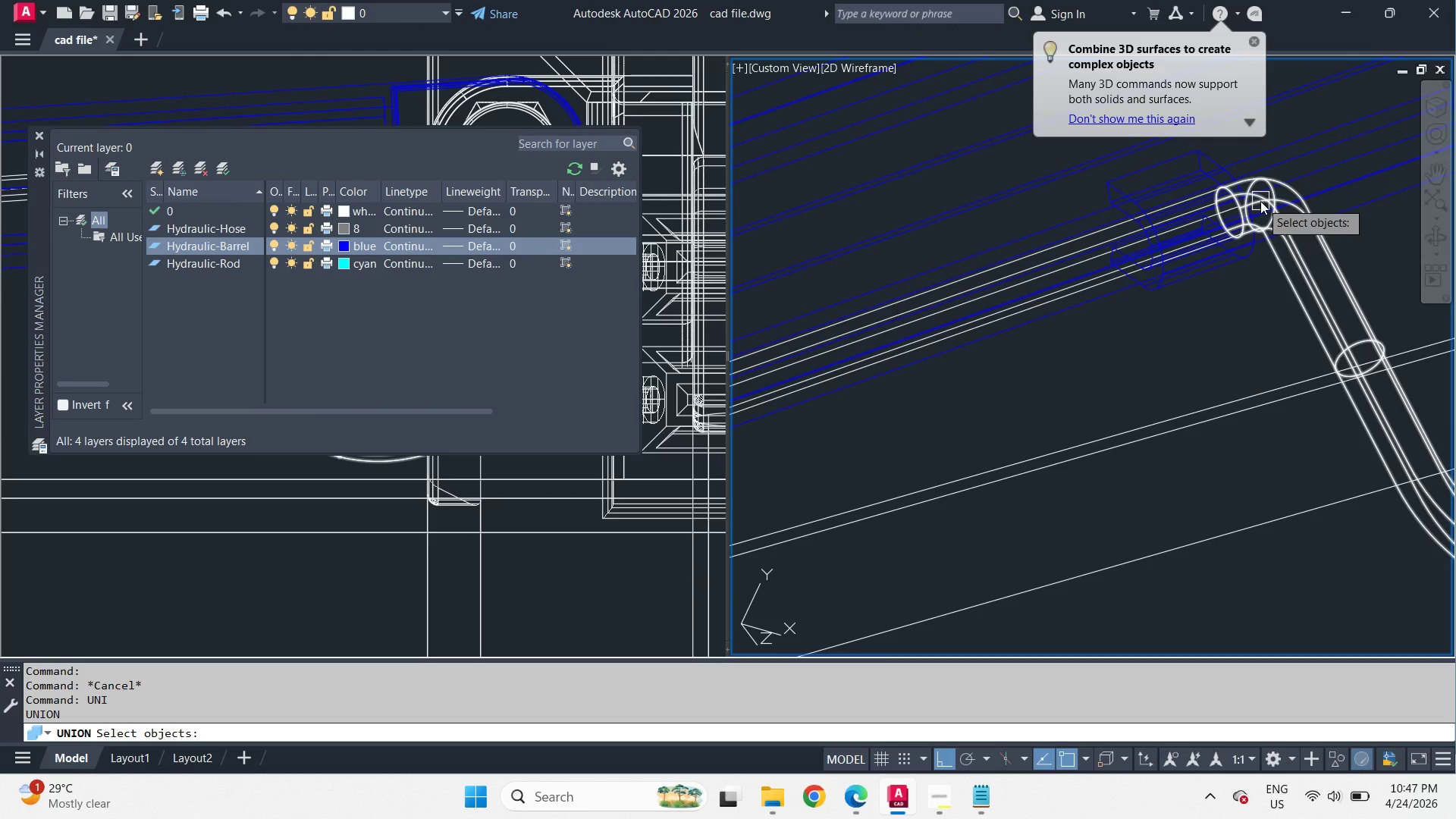 
left_click([1260, 201])
 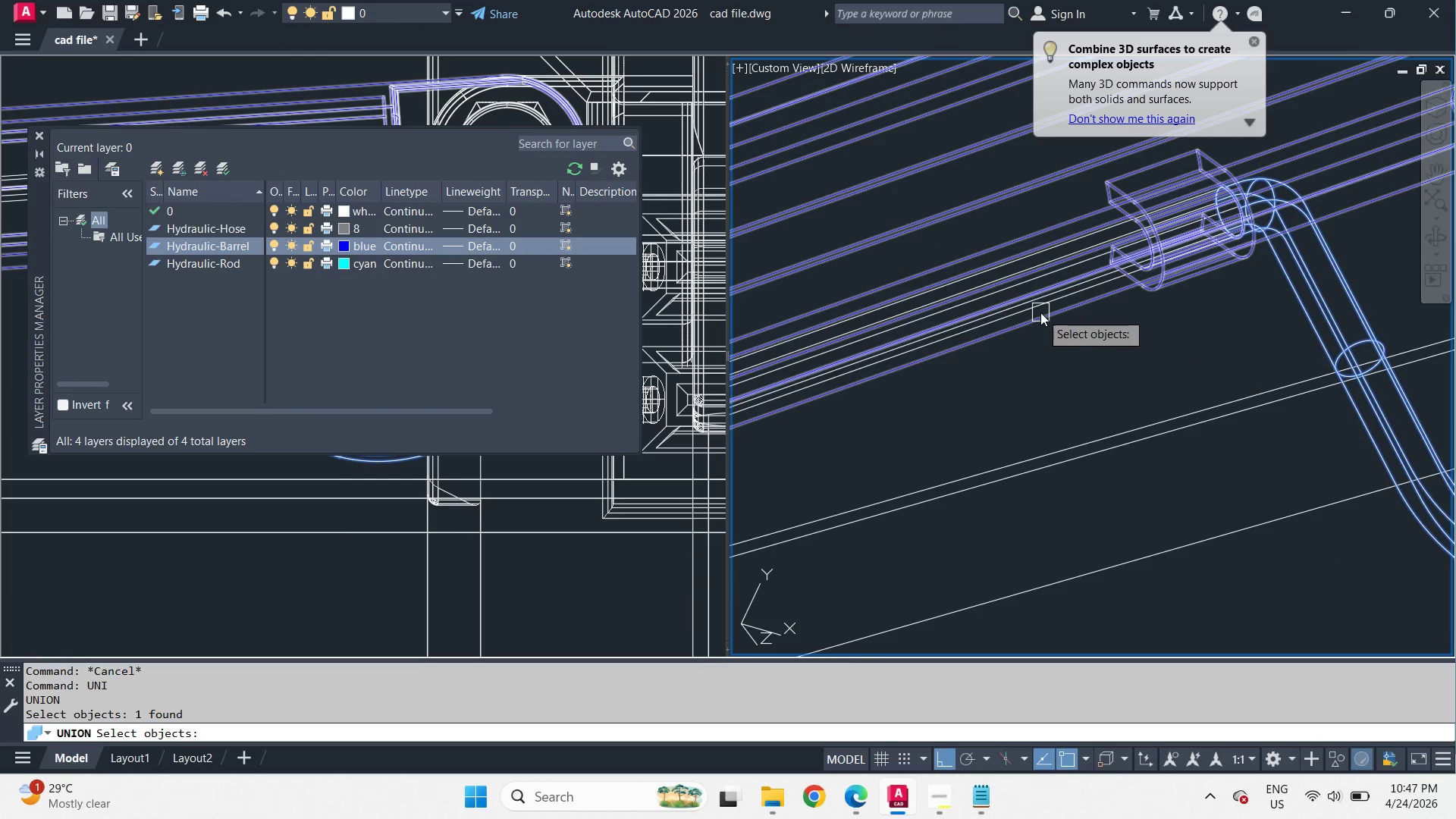 
scroll: coordinate [1039, 309], scroll_direction: up, amount: 2.0
 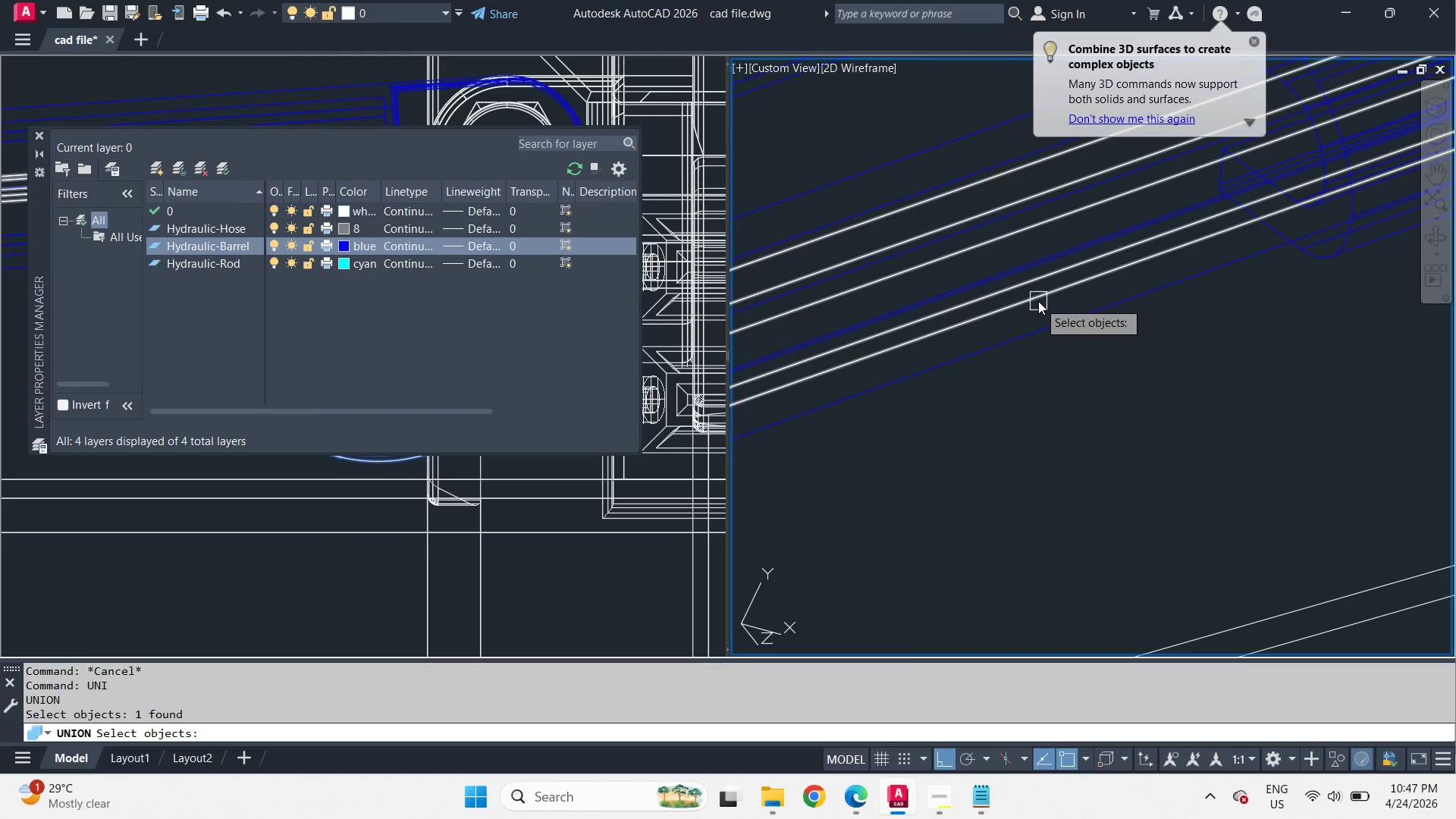 
left_click([1038, 301])
 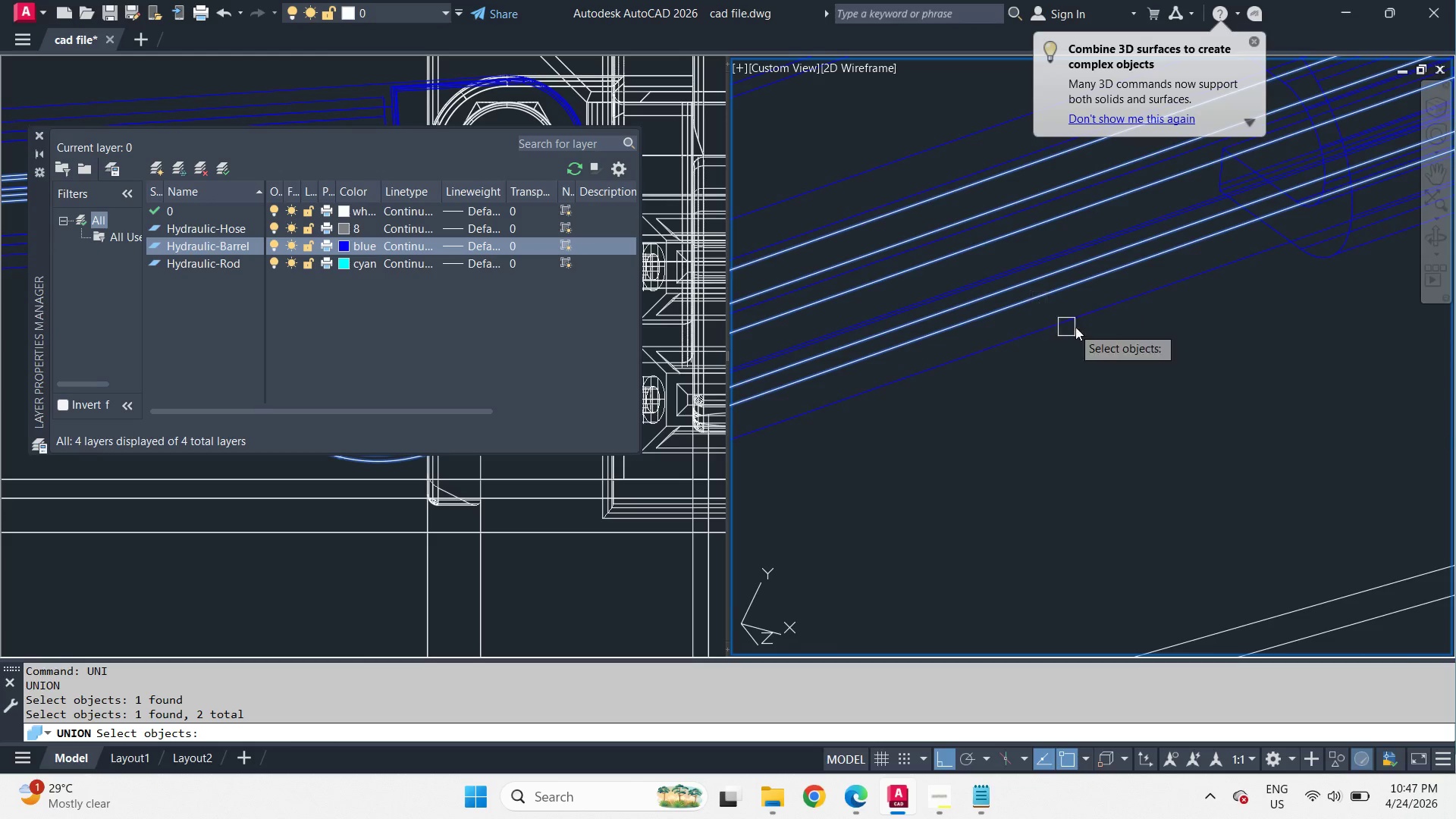 
key(Space)
 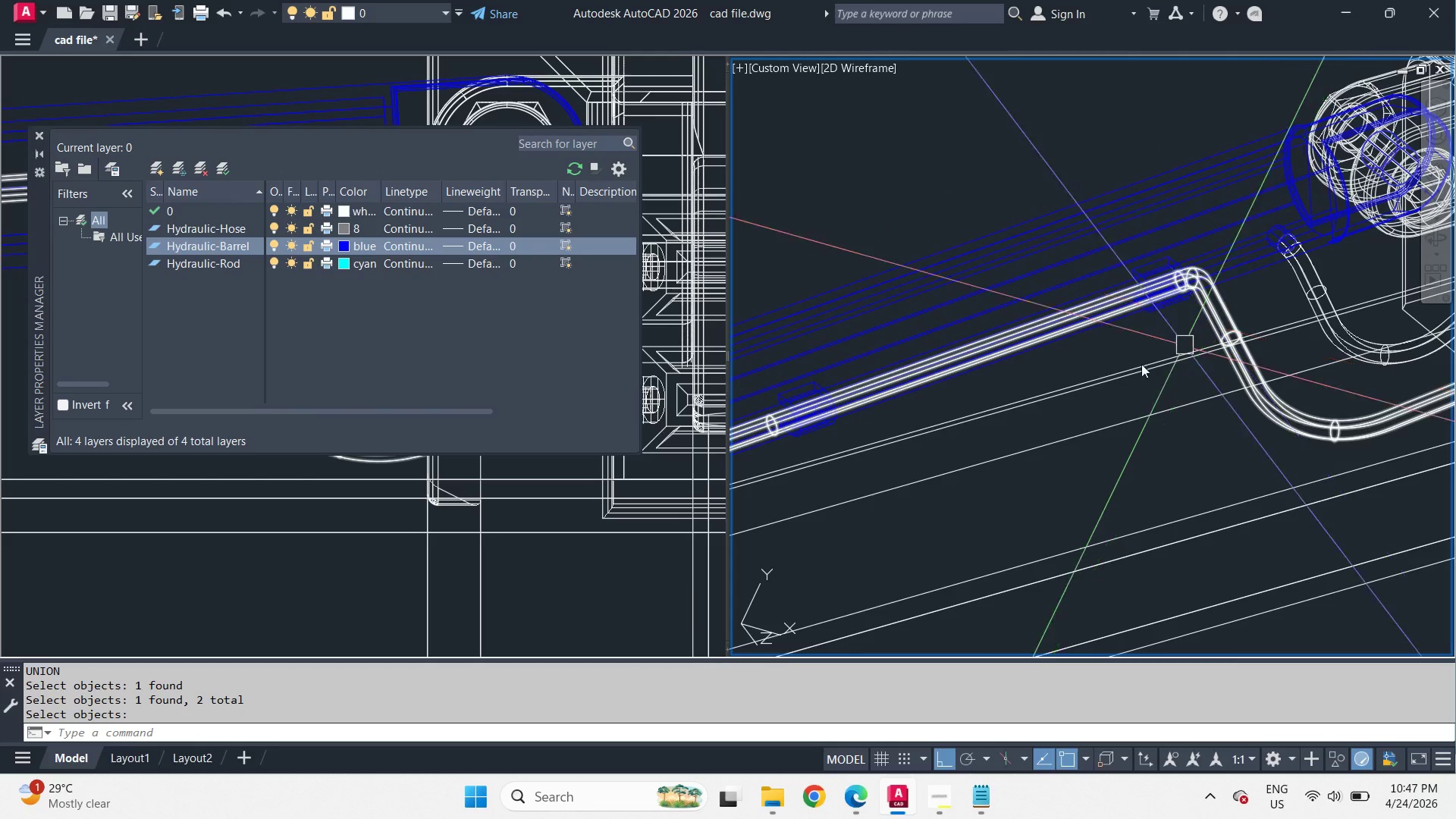 
scroll: coordinate [1103, 376], scroll_direction: down, amount: 6.0
 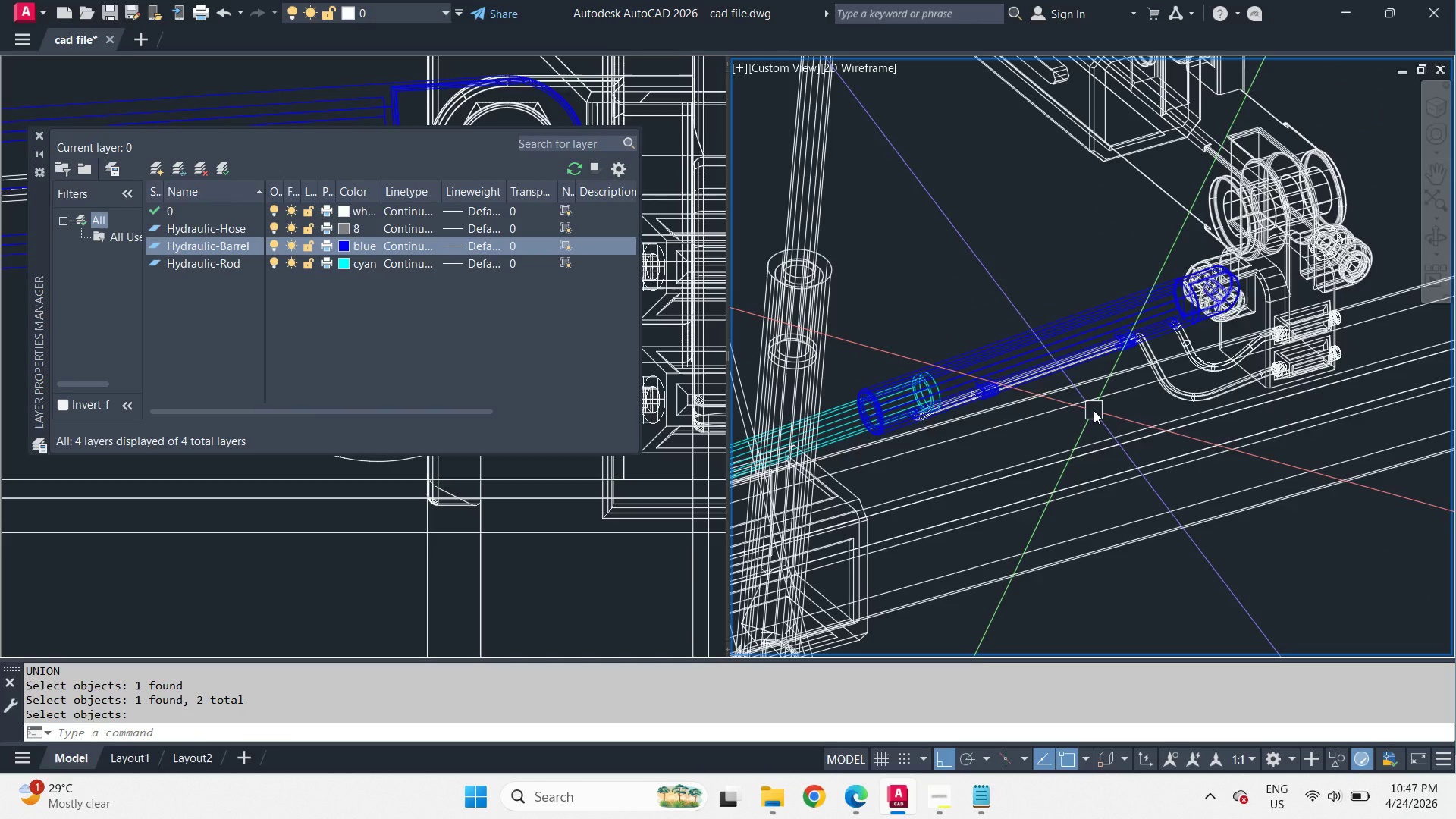 
scroll: coordinate [1093, 410], scroll_direction: up, amount: 1.0
 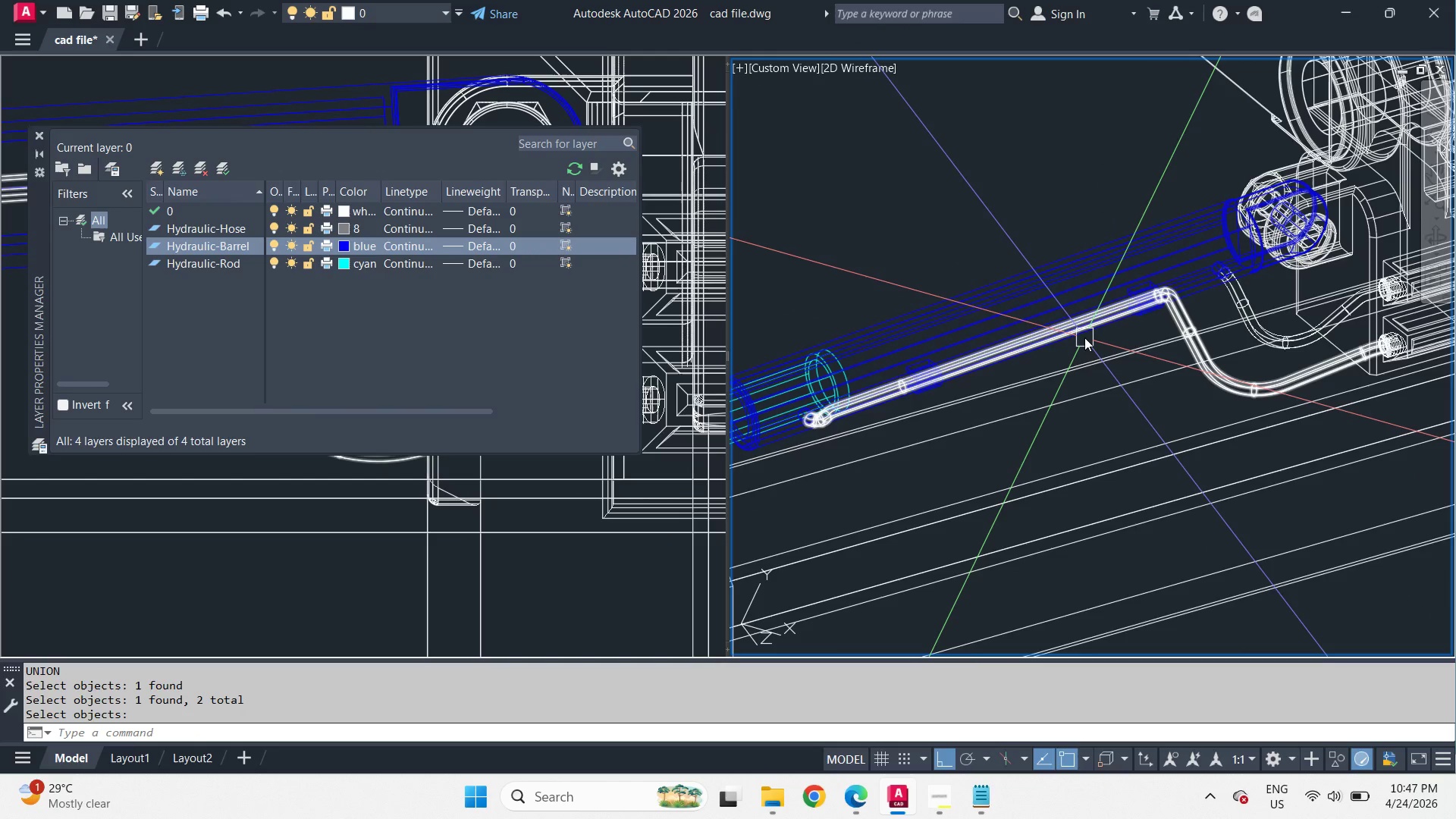 
left_click([1084, 337])
 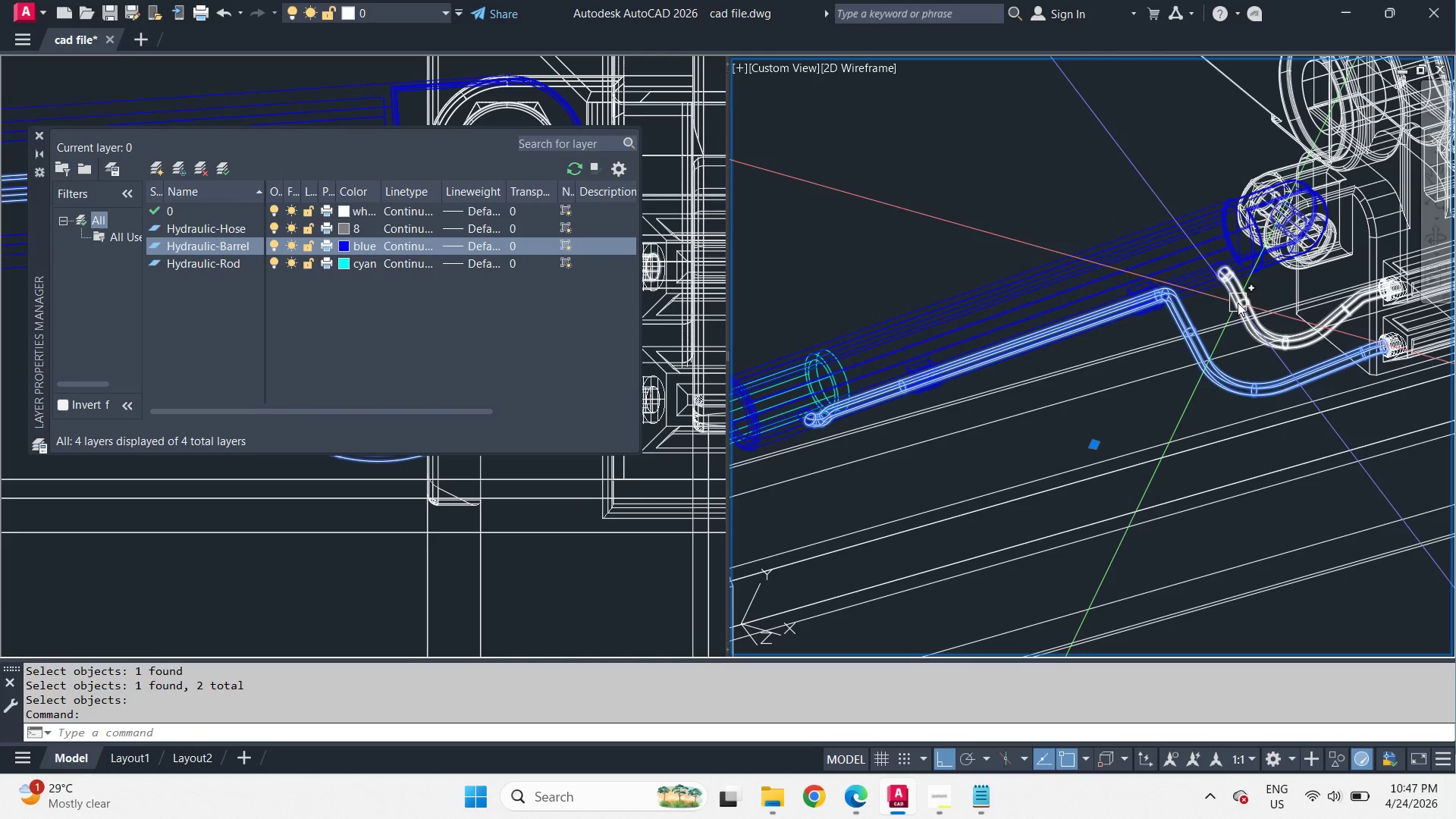 
left_click([1238, 303])
 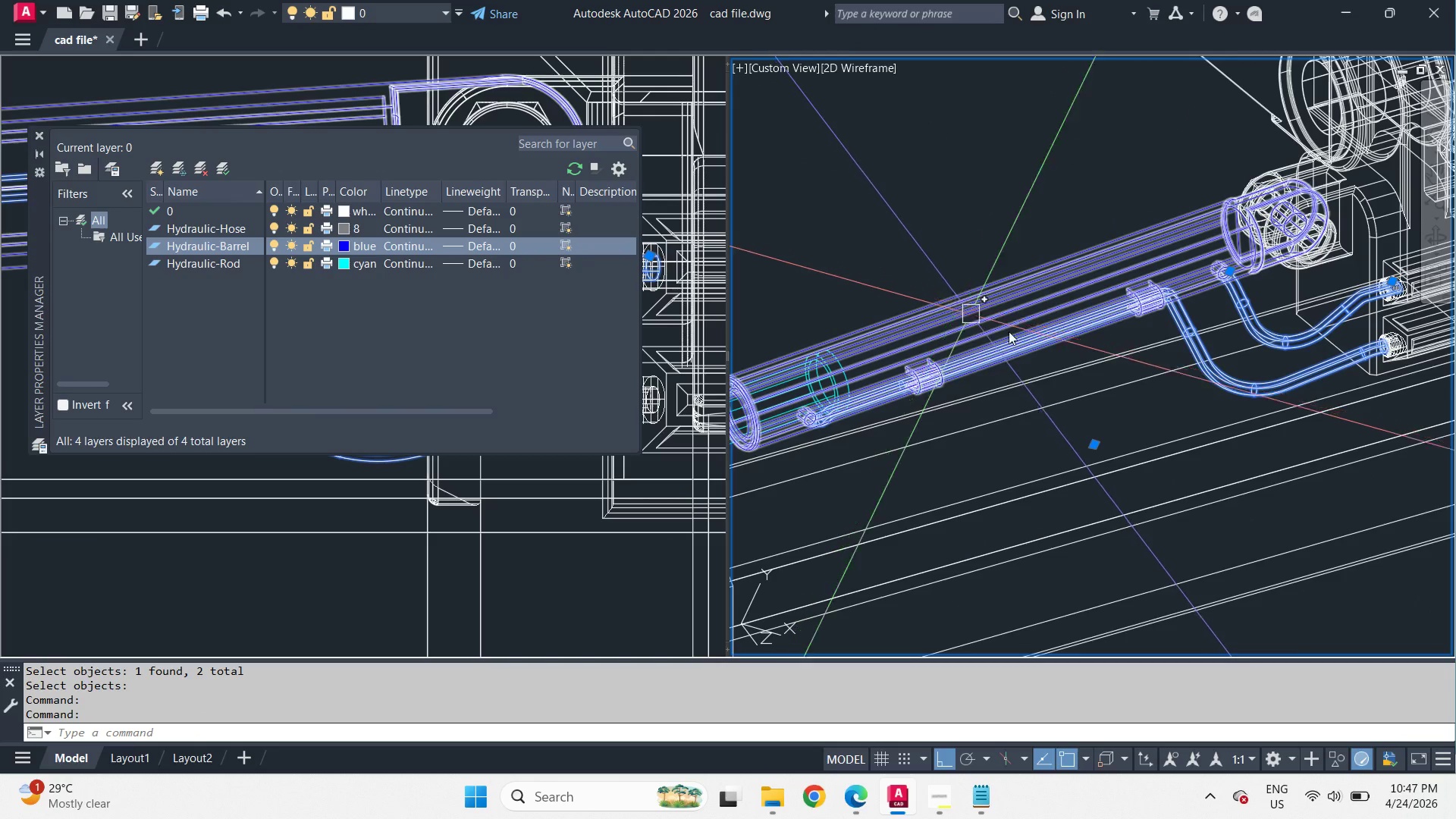 
scroll: coordinate [1420, 367], scroll_direction: up, amount: 4.0
 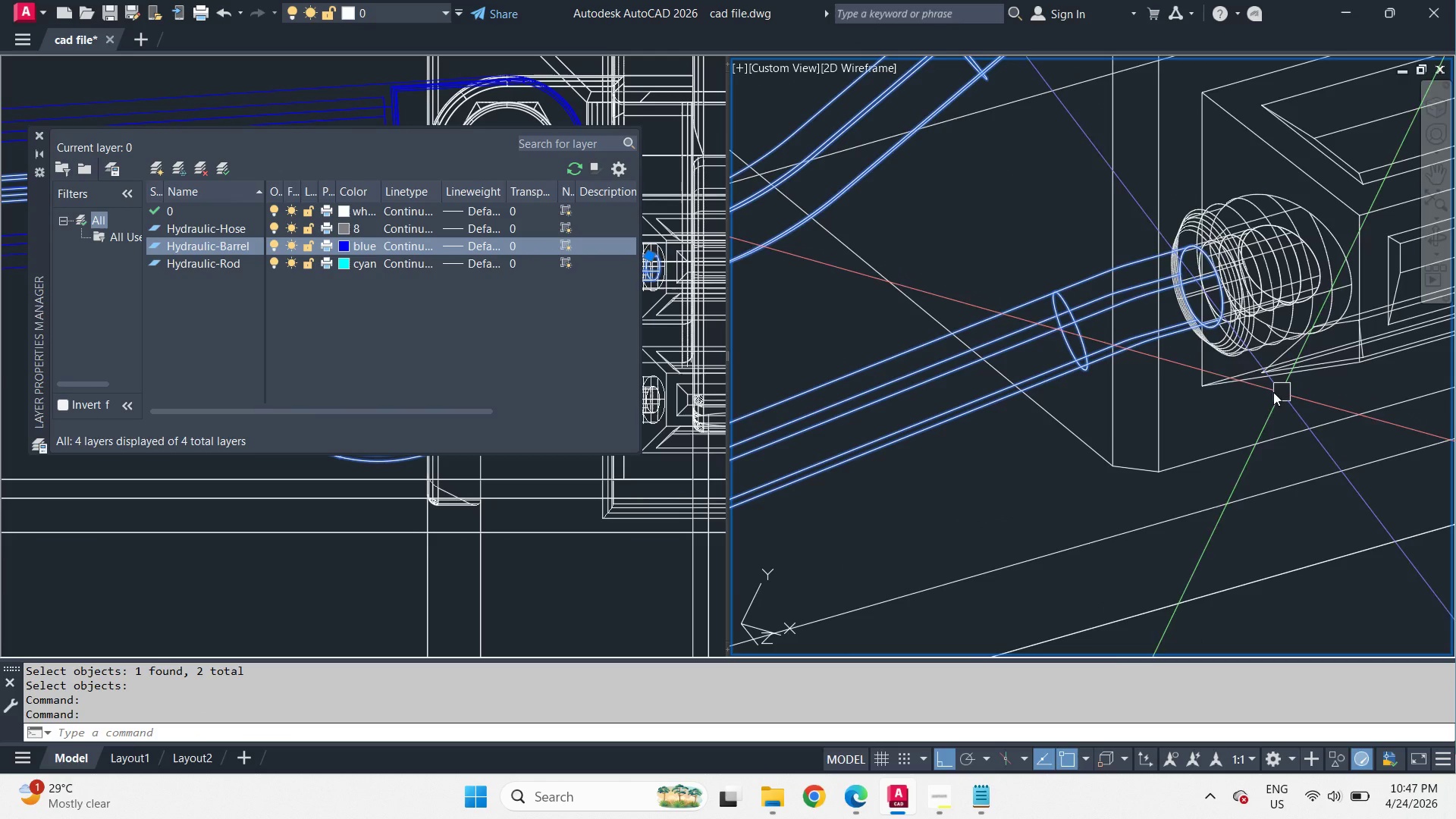 
key(Escape)
 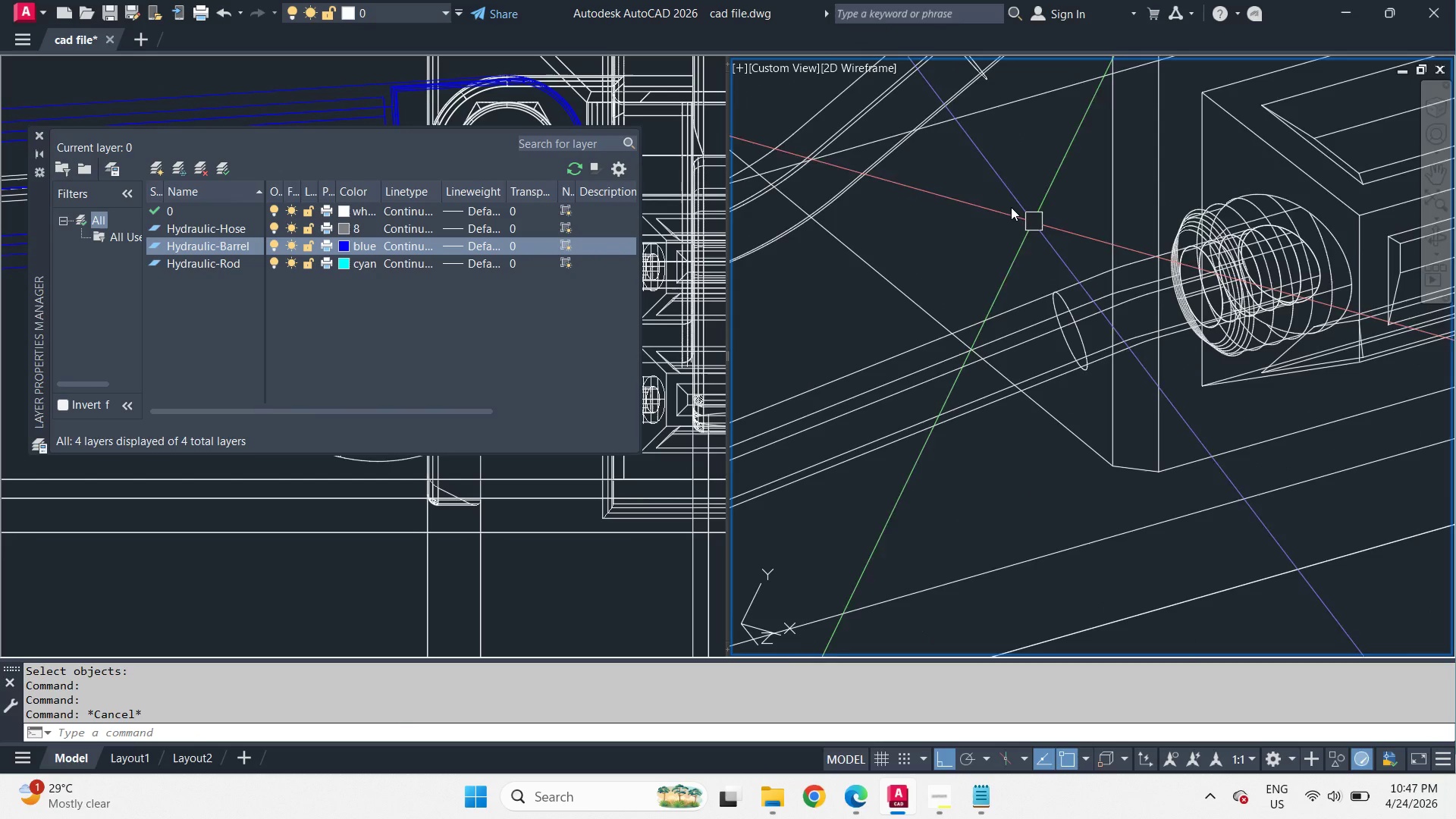 
left_click_drag(start_coordinate=[1011, 206], to_coordinate=[1021, 209])
 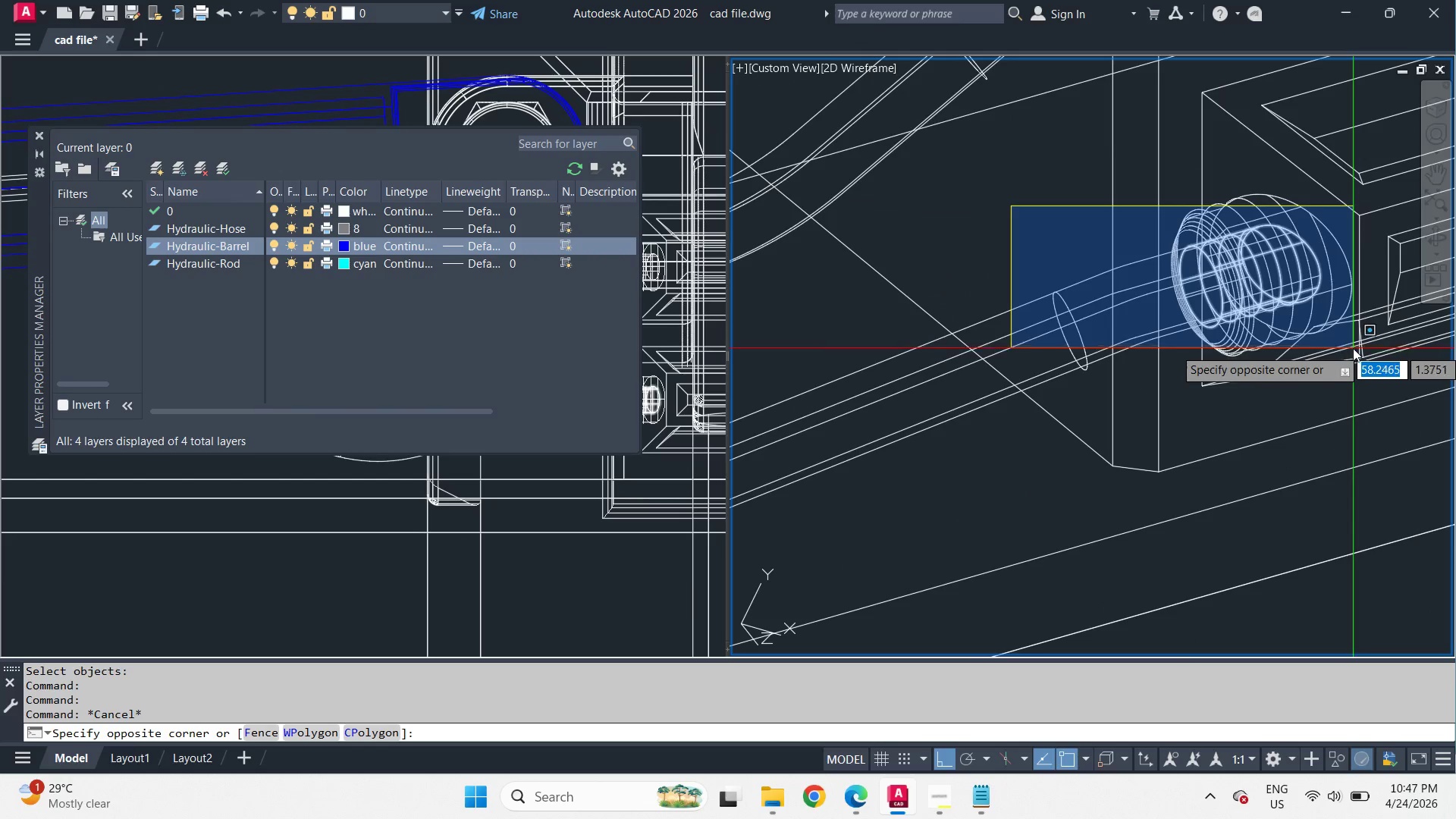 
left_click([1353, 351])
 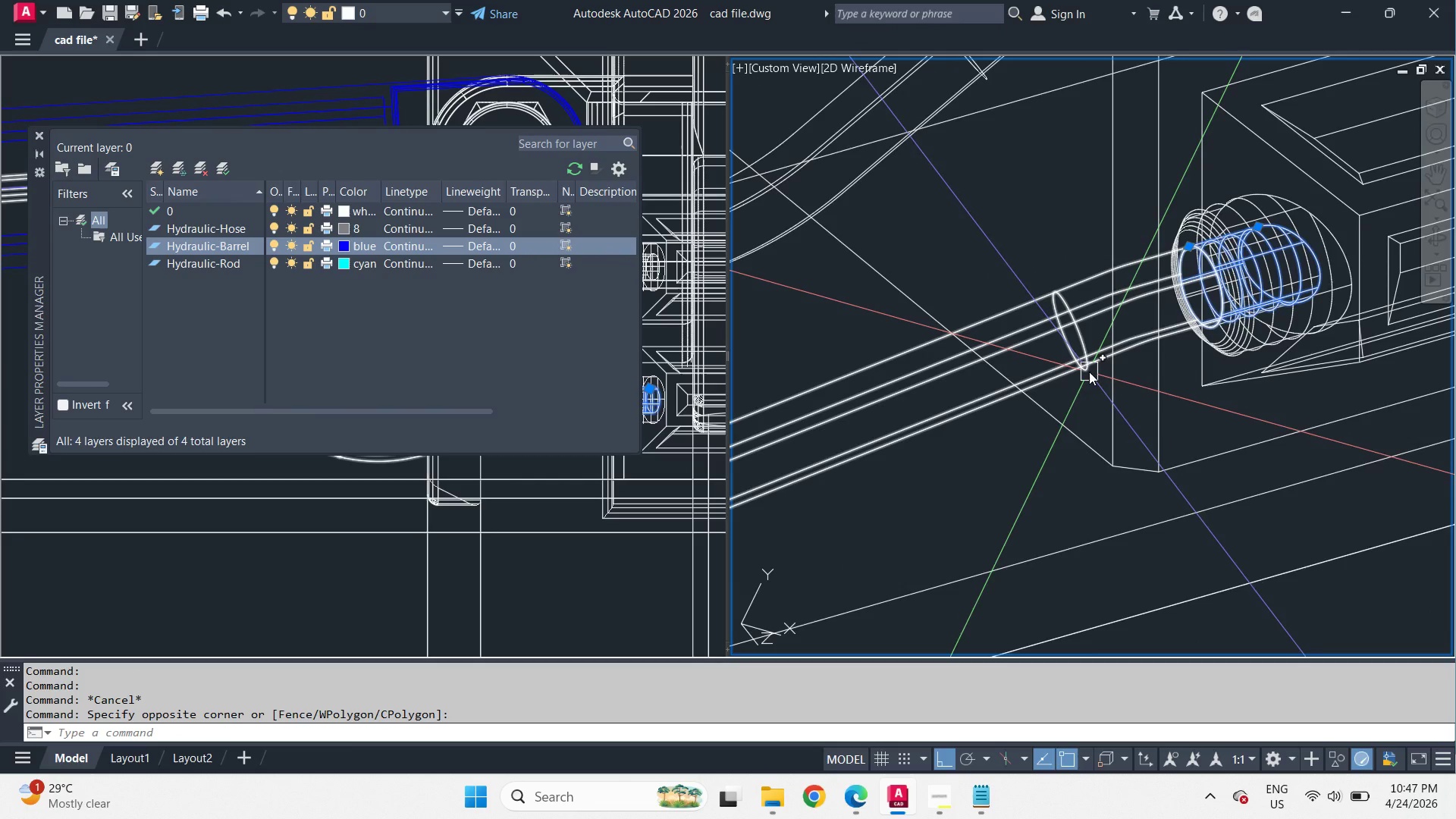 
key(Escape)
type(uni )
 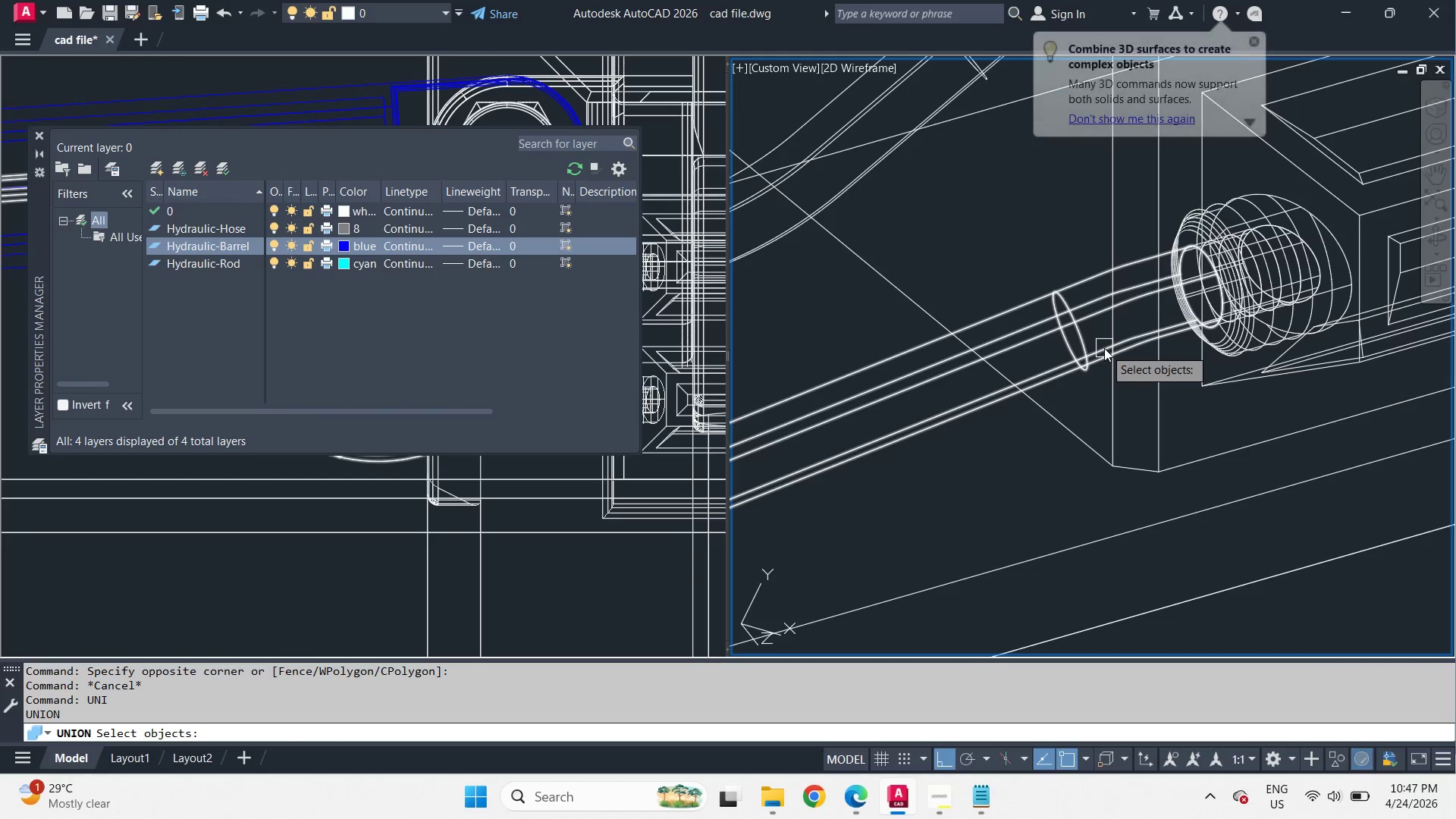 
left_click([1104, 348])
 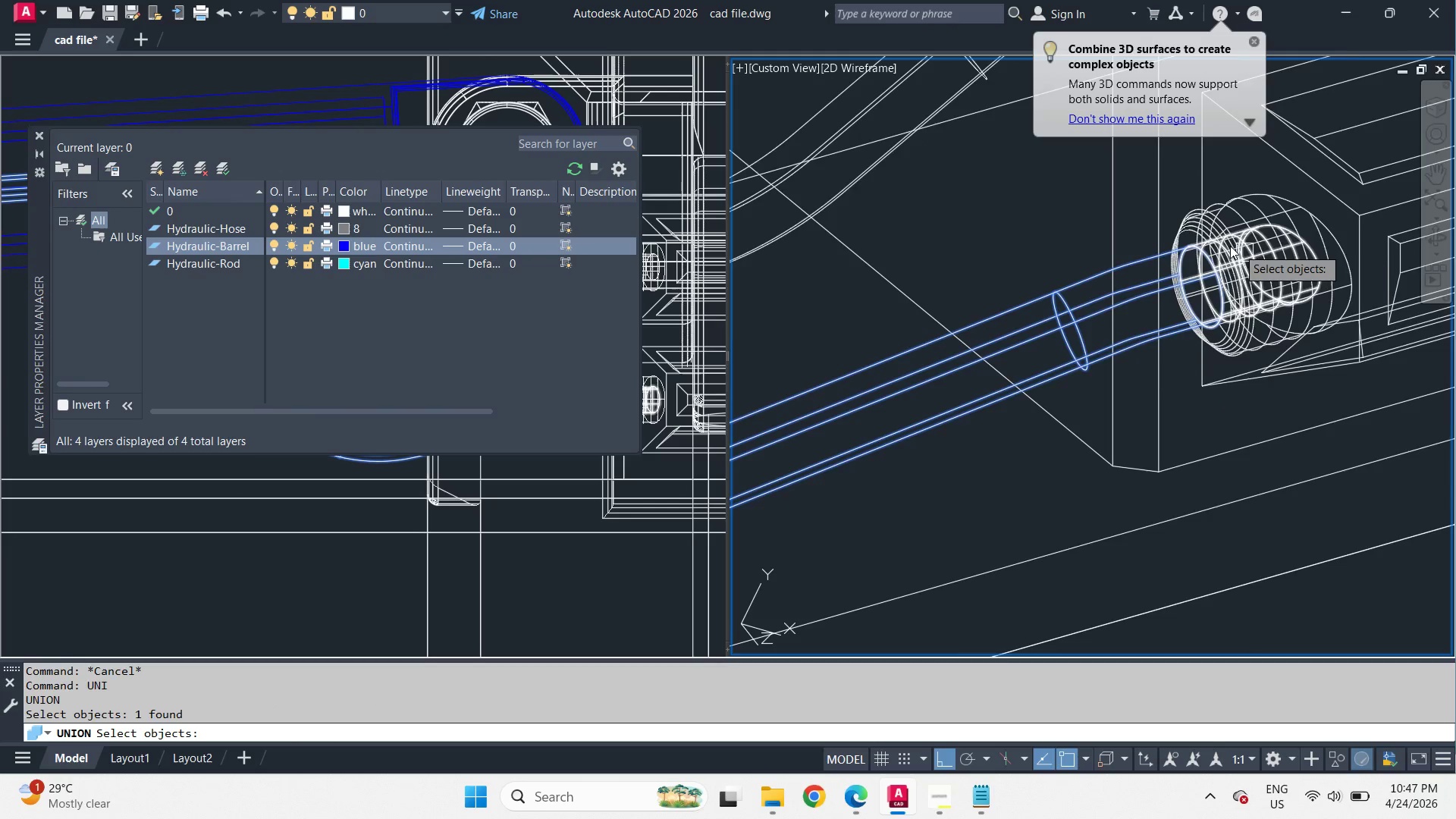 
scroll: coordinate [1213, 259], scroll_direction: up, amount: 4.0
 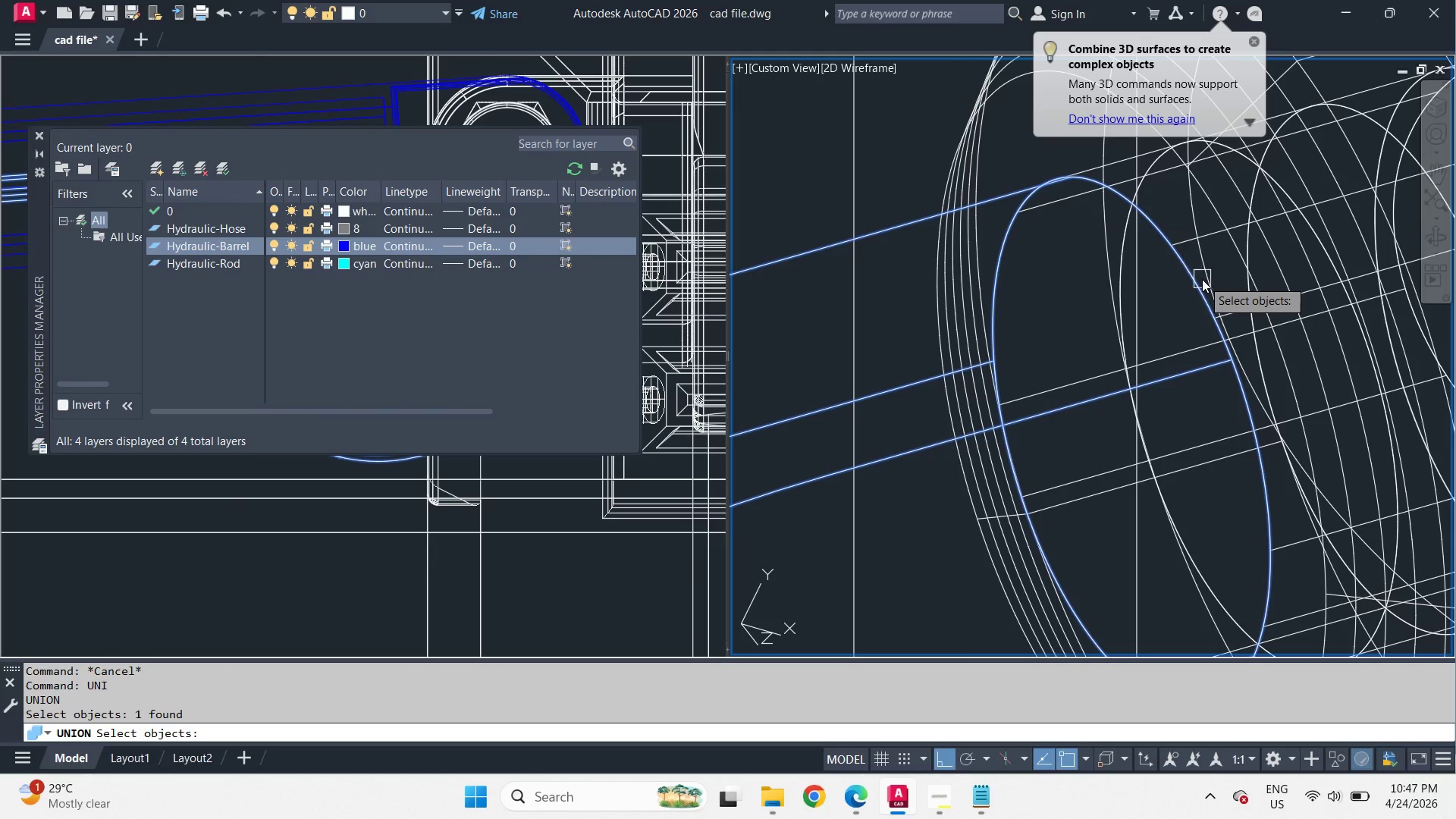 
scroll: coordinate [1163, 309], scroll_direction: down, amount: 3.0
 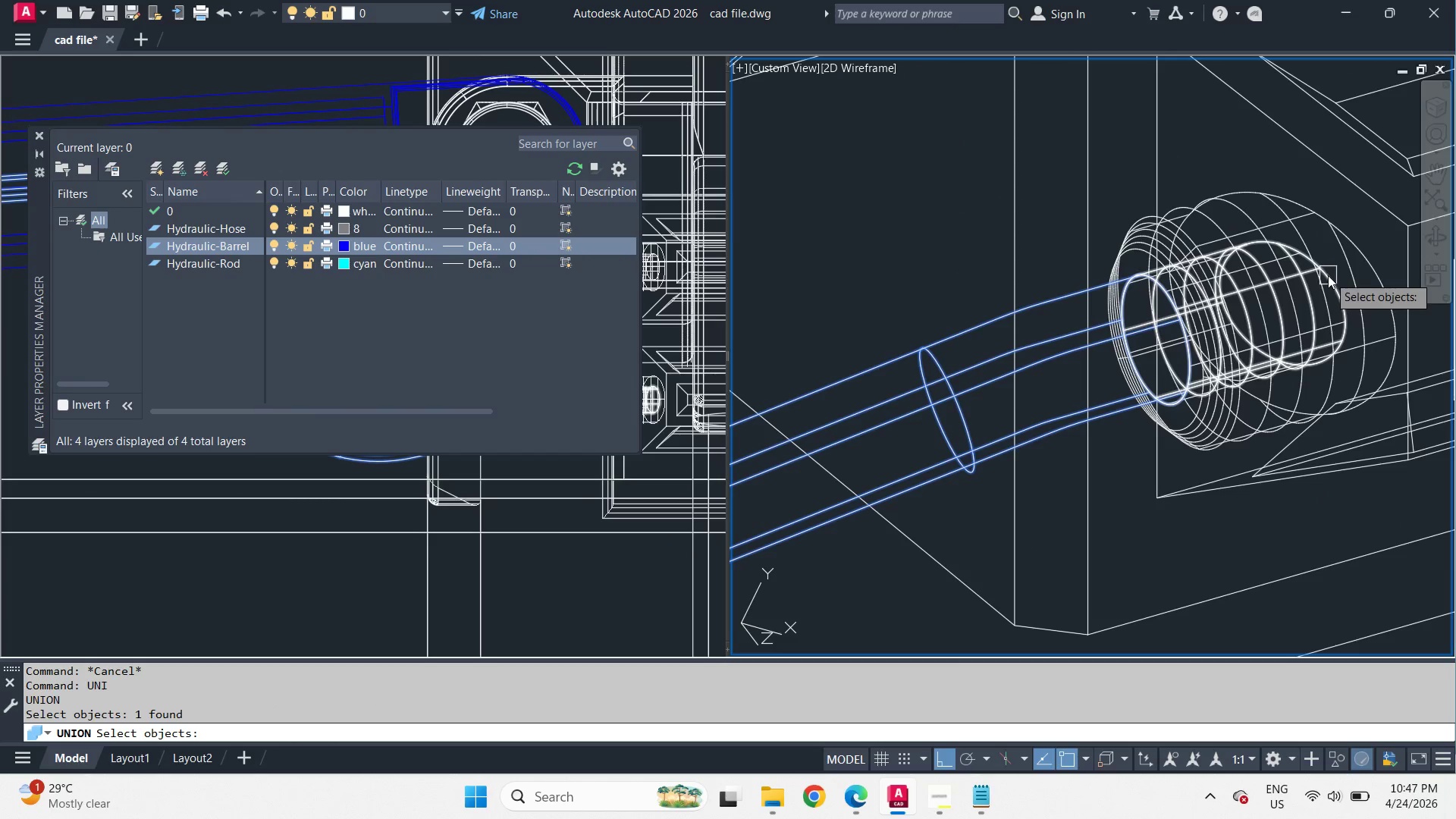 
left_click([1332, 277])
 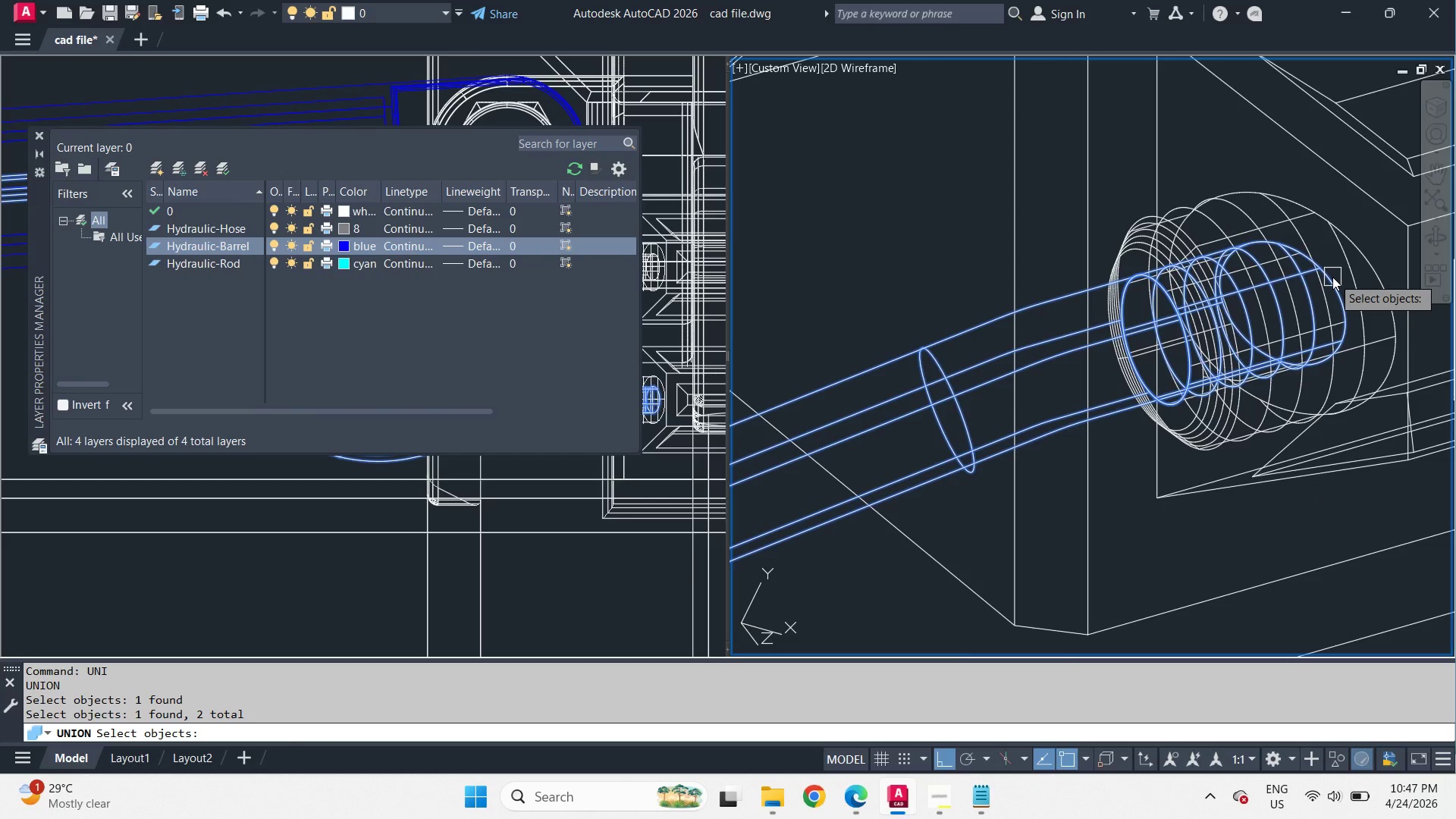 
key(Space)
 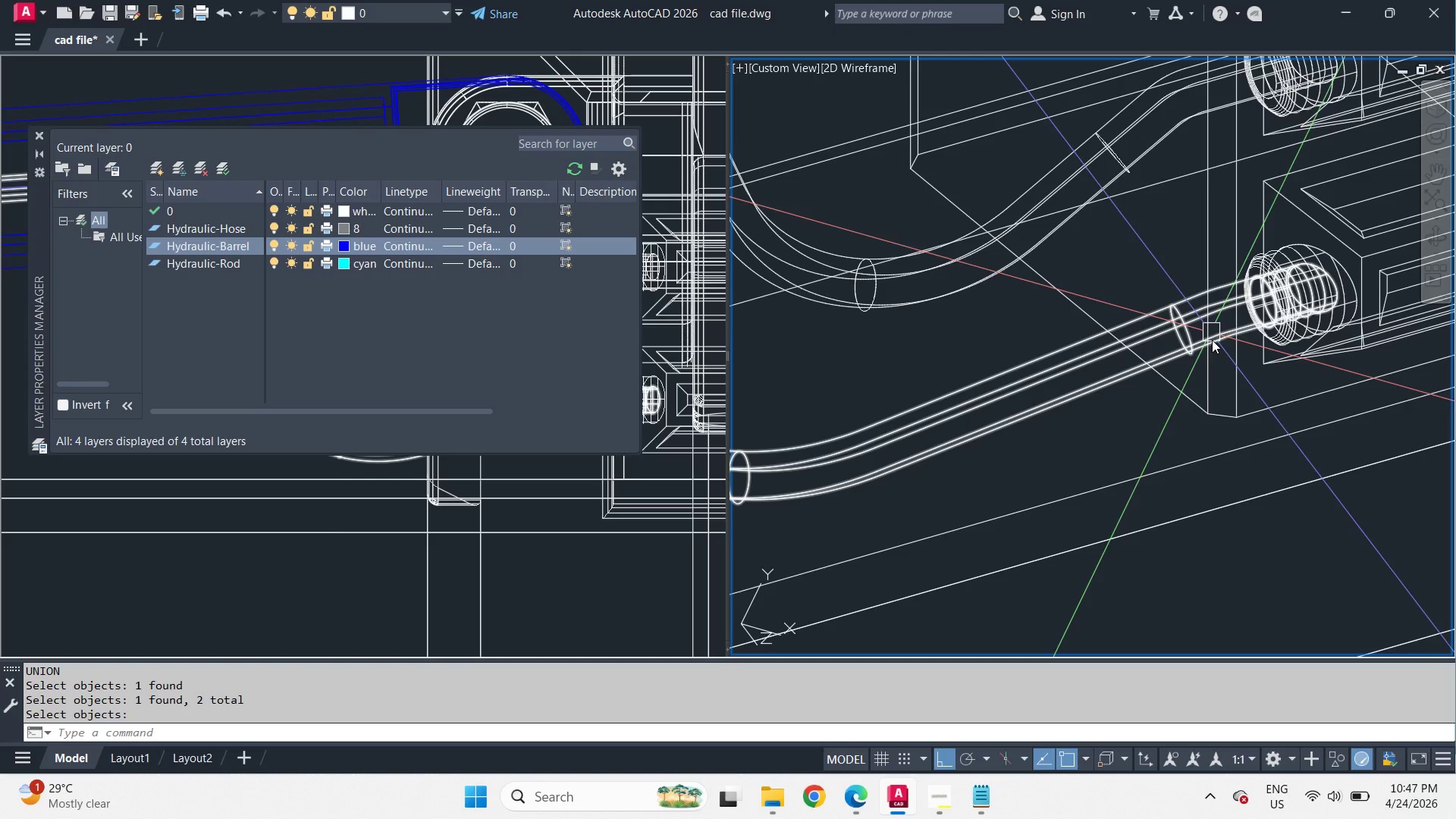 
scroll: coordinate [1213, 342], scroll_direction: down, amount: 4.0
 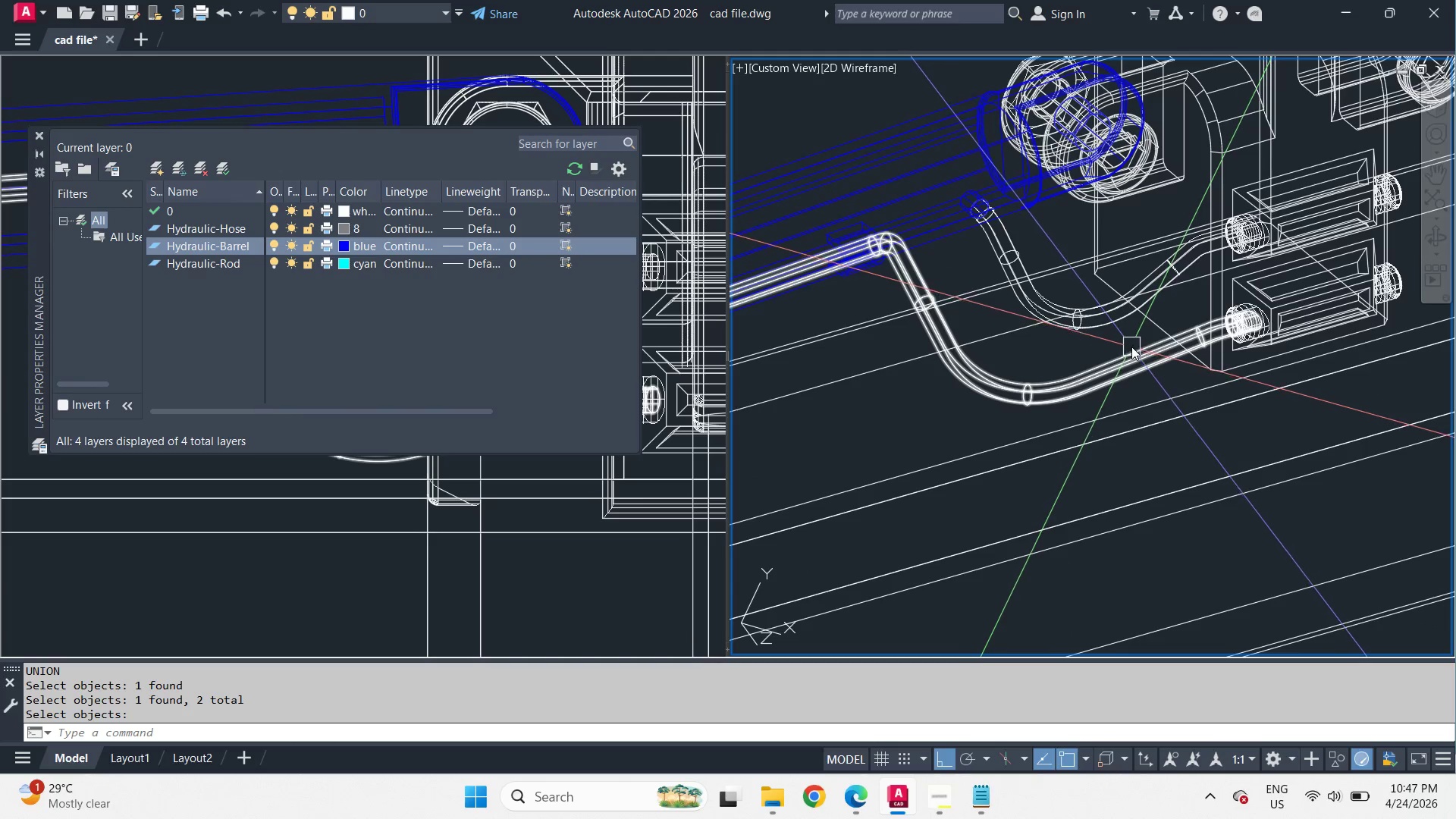 
key(U)
 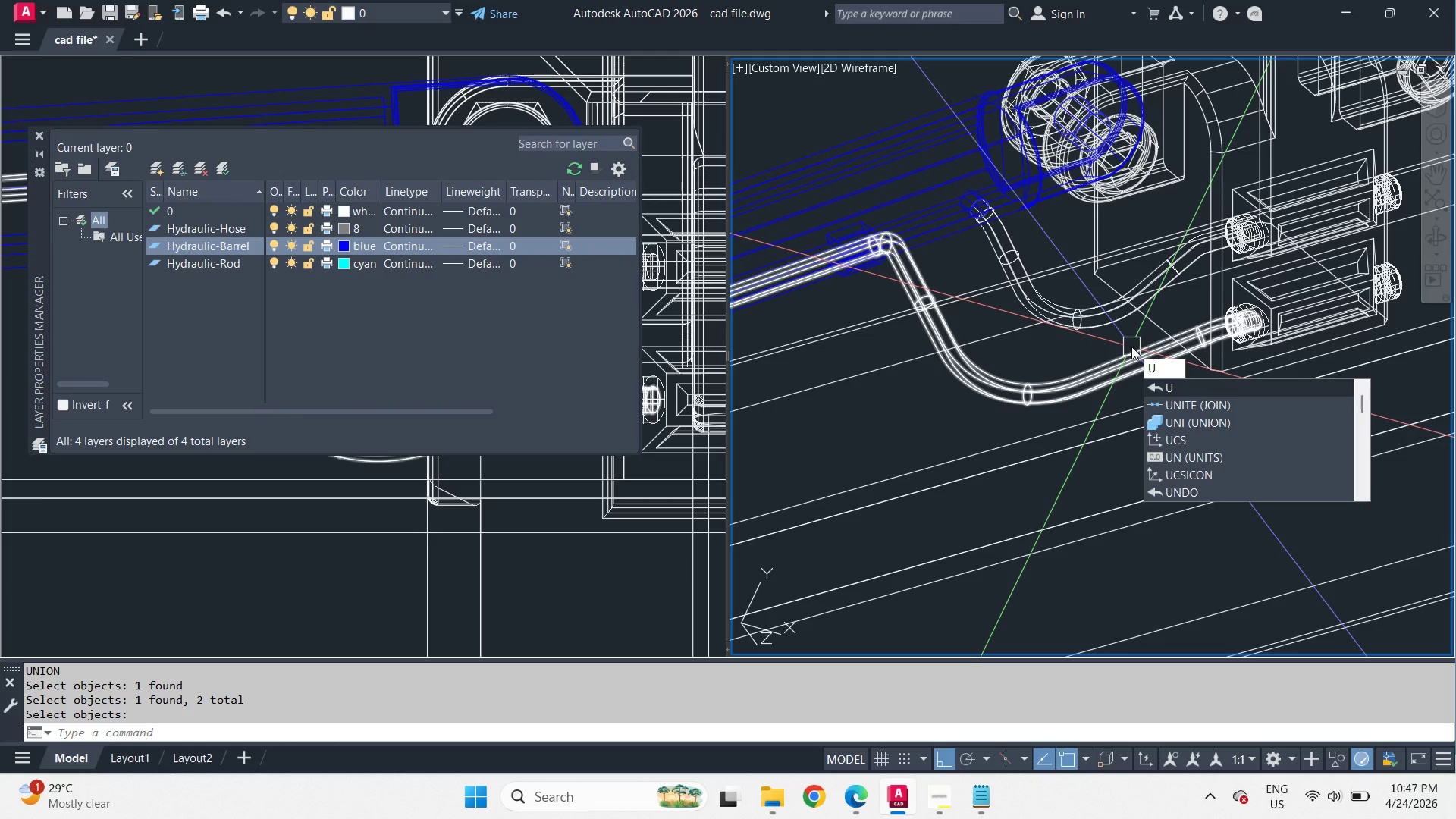 
key(Escape)
 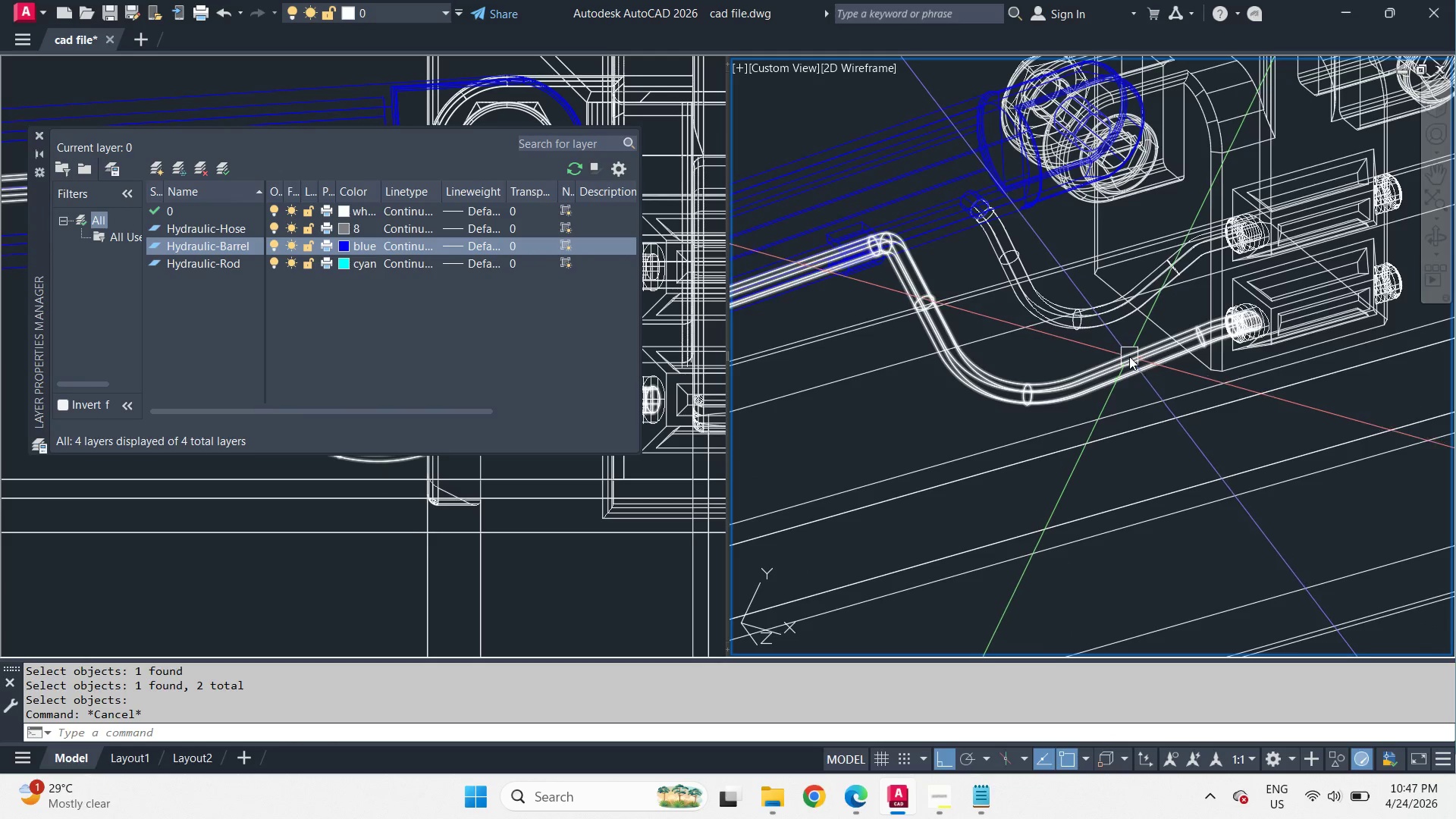 
left_click([1129, 356])
 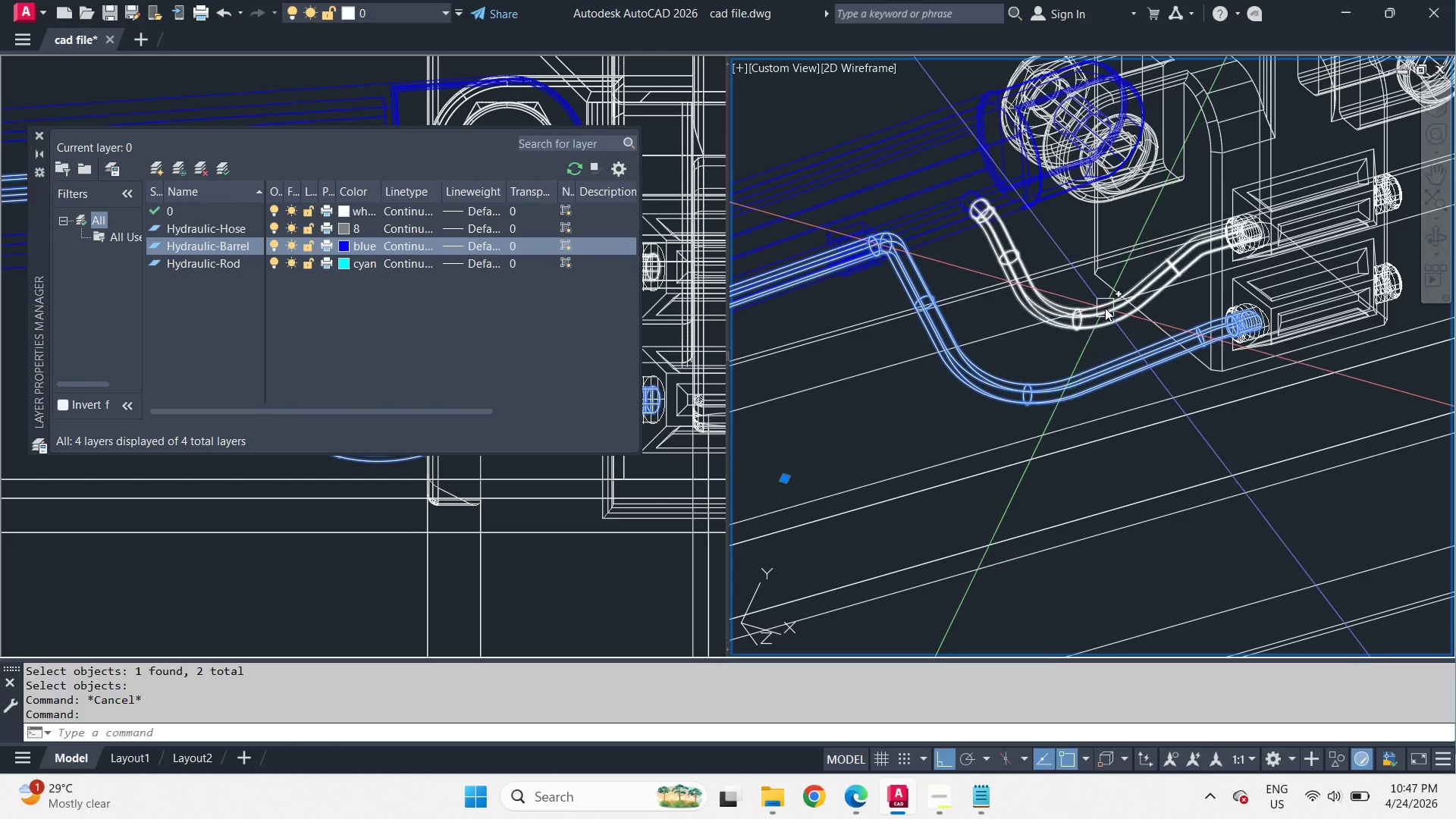 
double_click([1105, 308])
 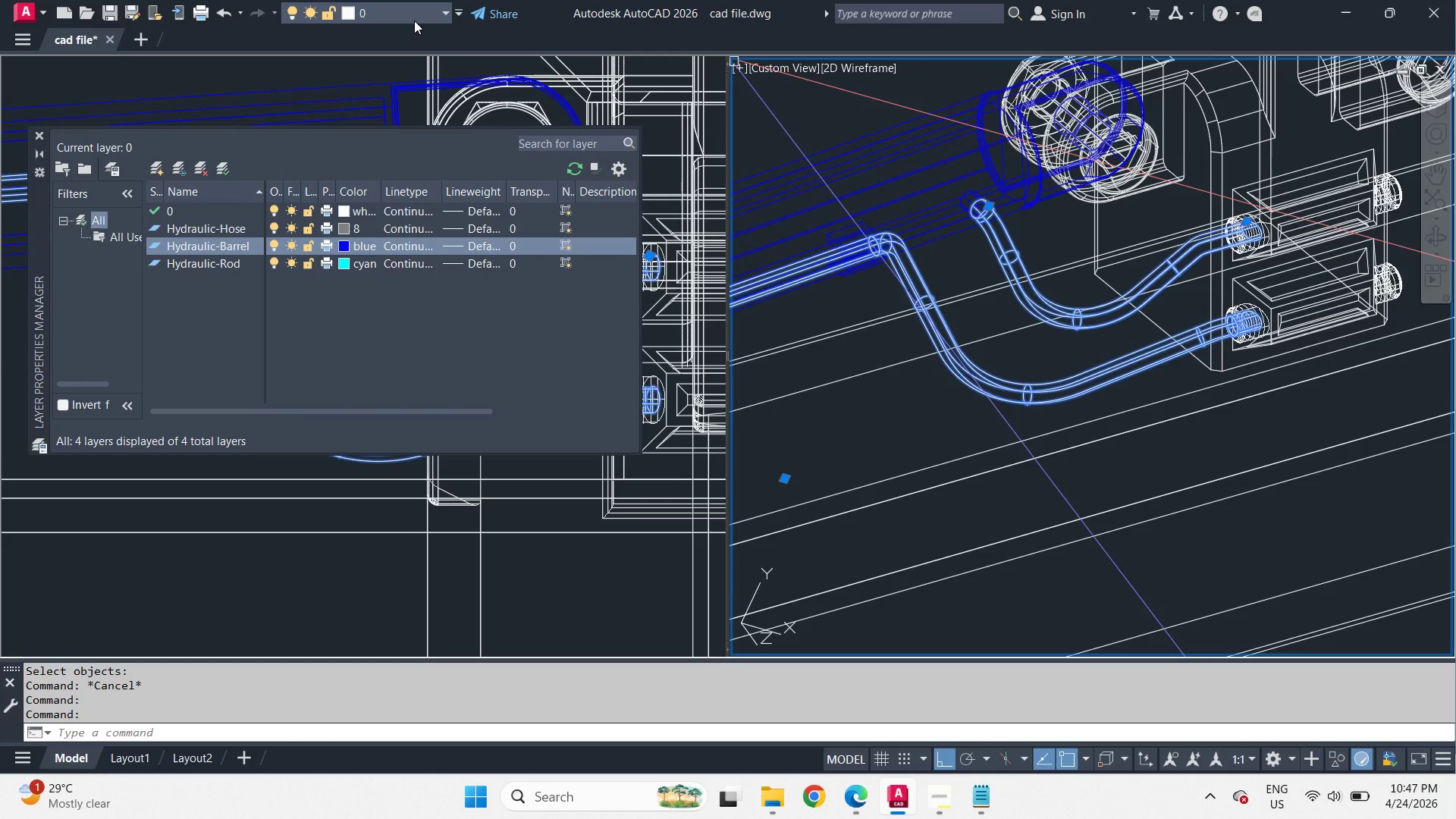 
left_click([414, 20])
 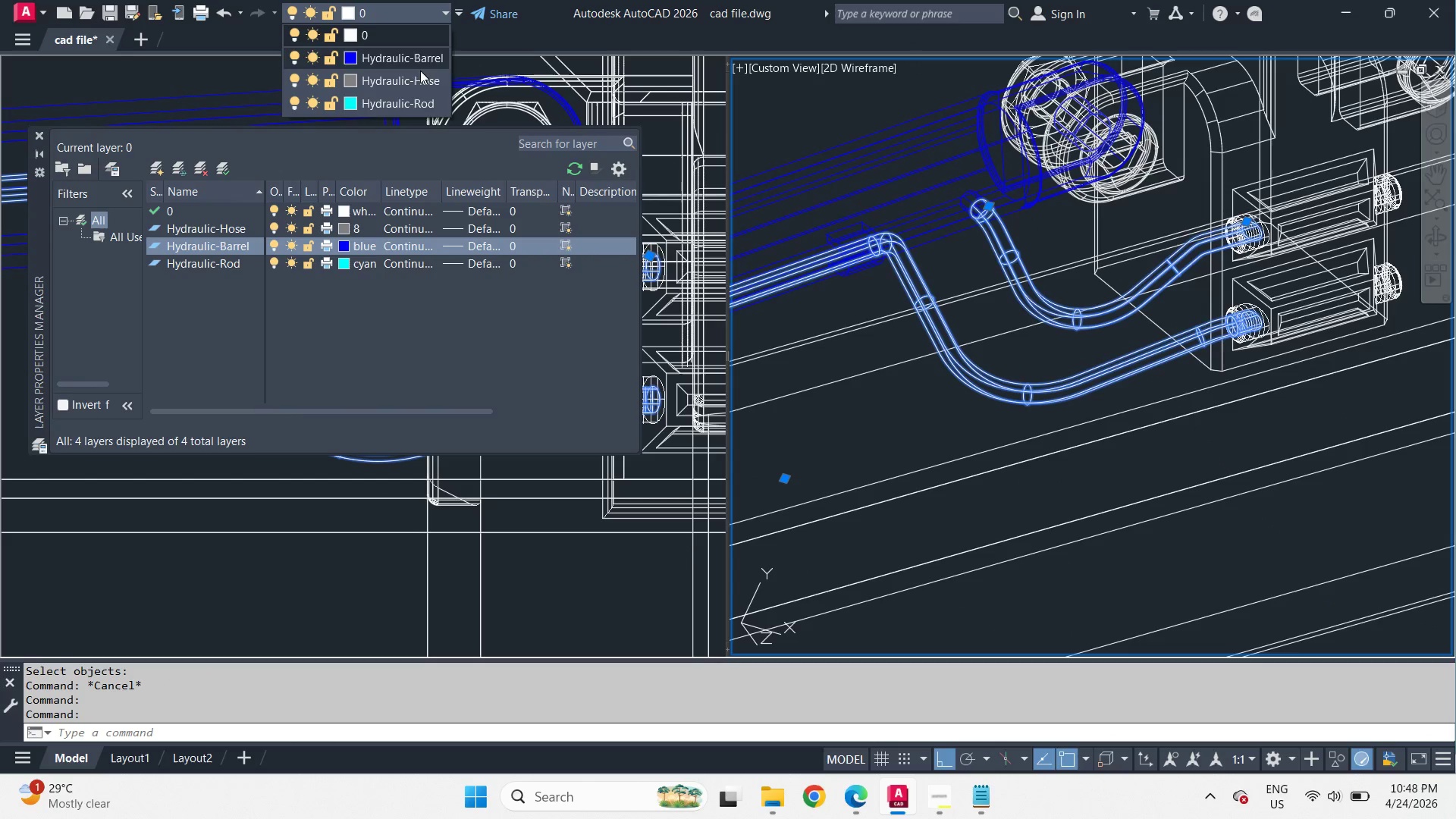 
left_click([422, 84])
 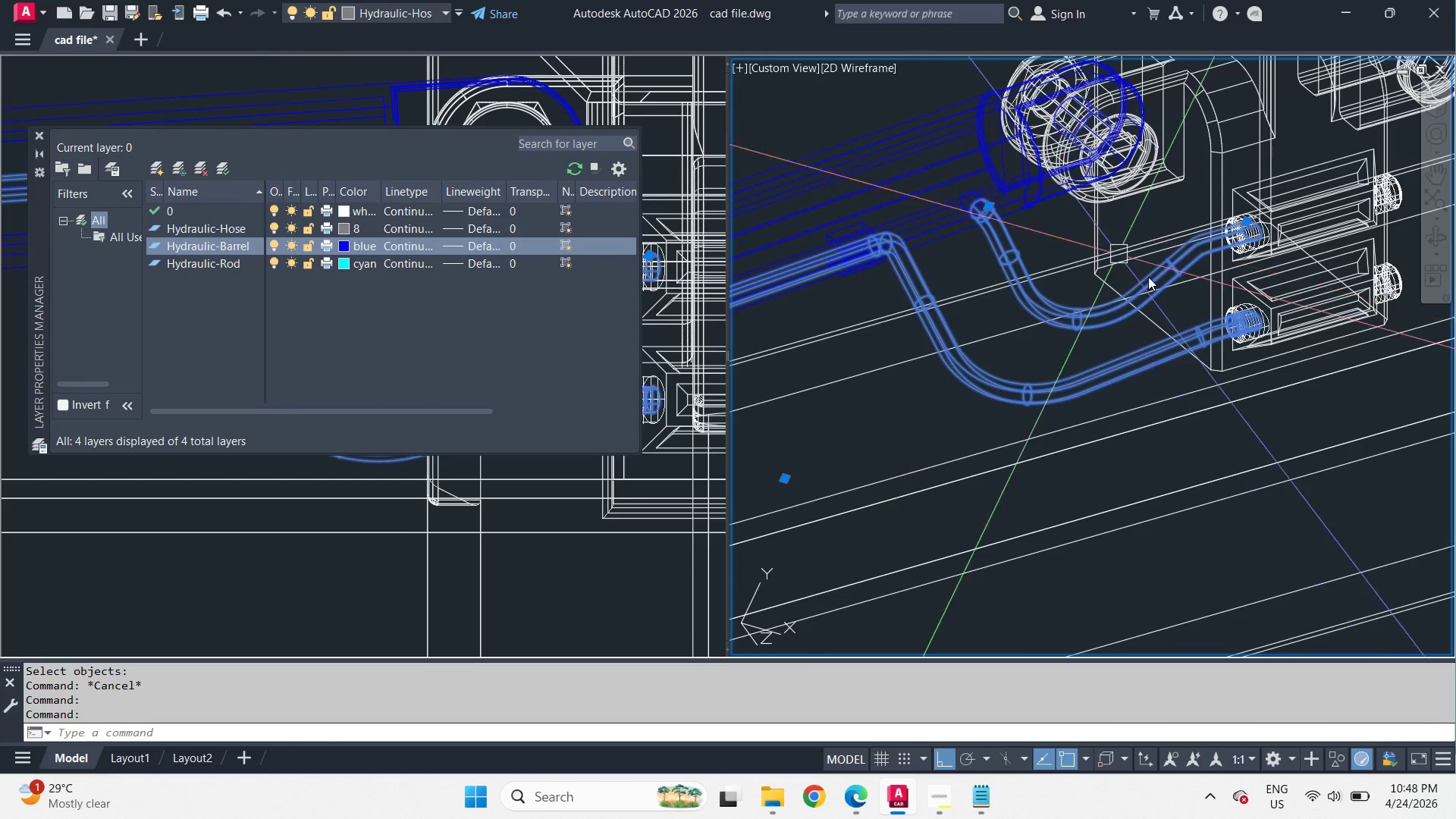 
key(Escape)
 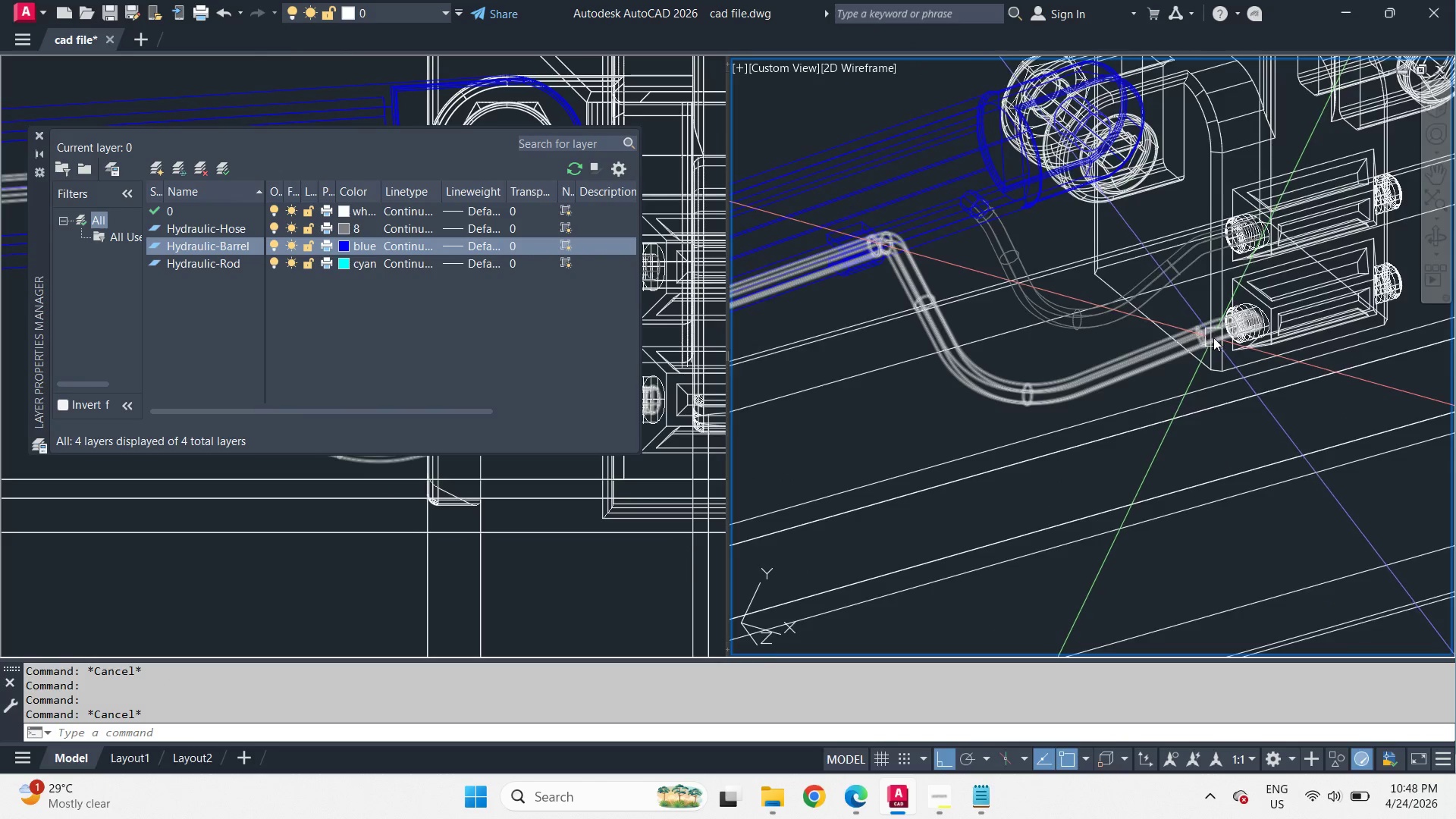 
scroll: coordinate [1216, 339], scroll_direction: down, amount: 2.0
 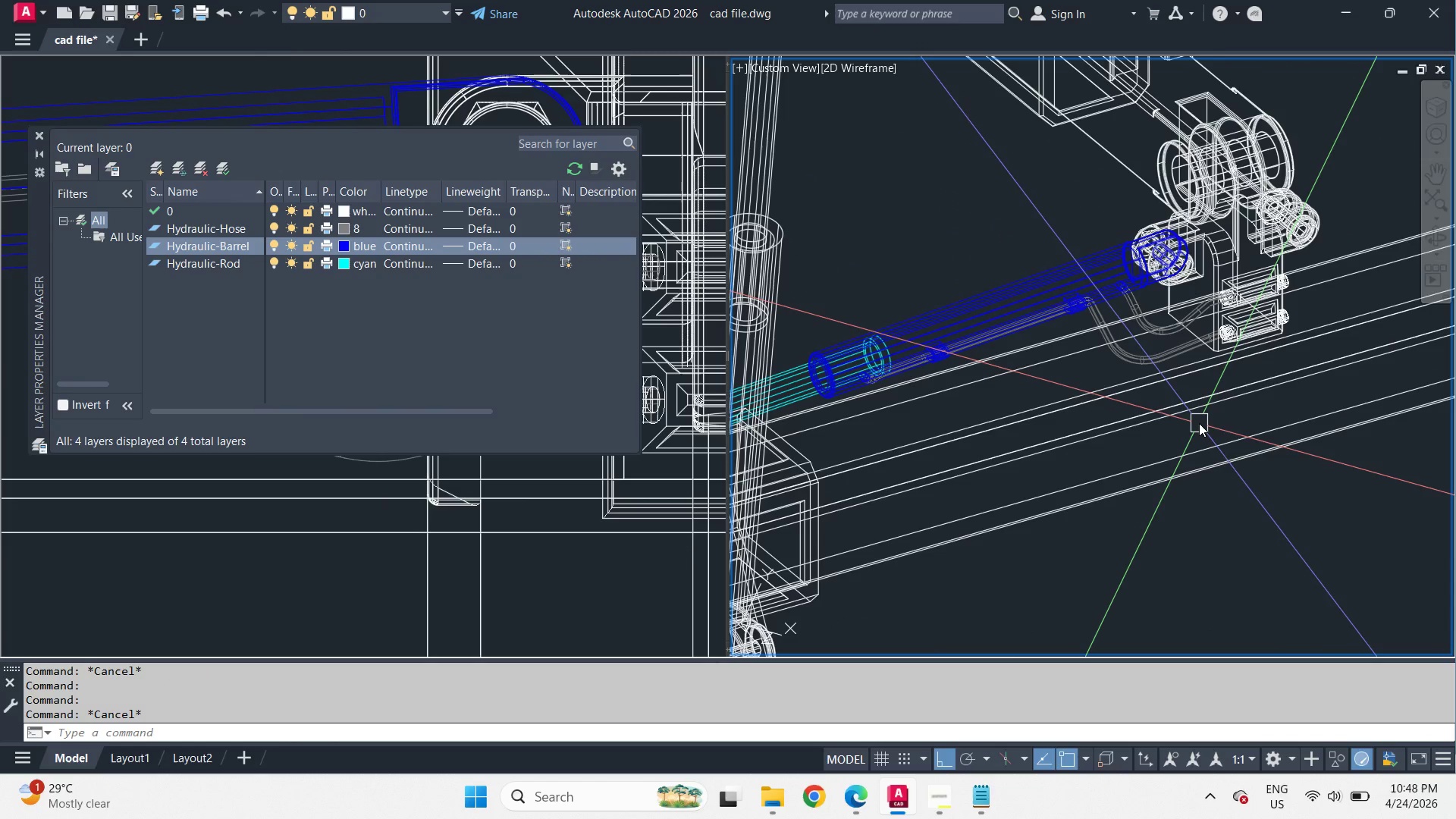 
type(vs s )
 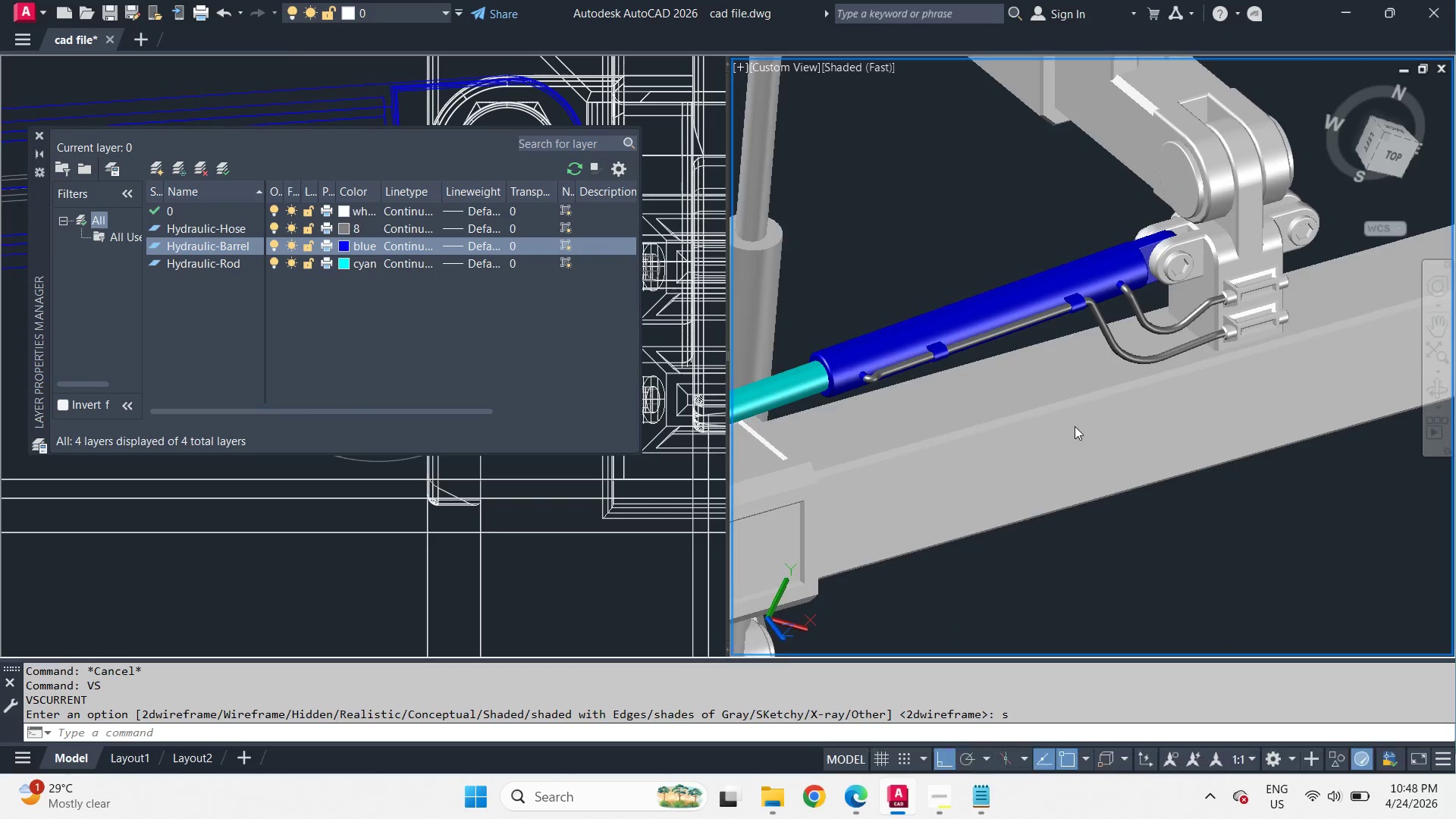 
hold_key(key=ShiftLeft, duration=2.88)
 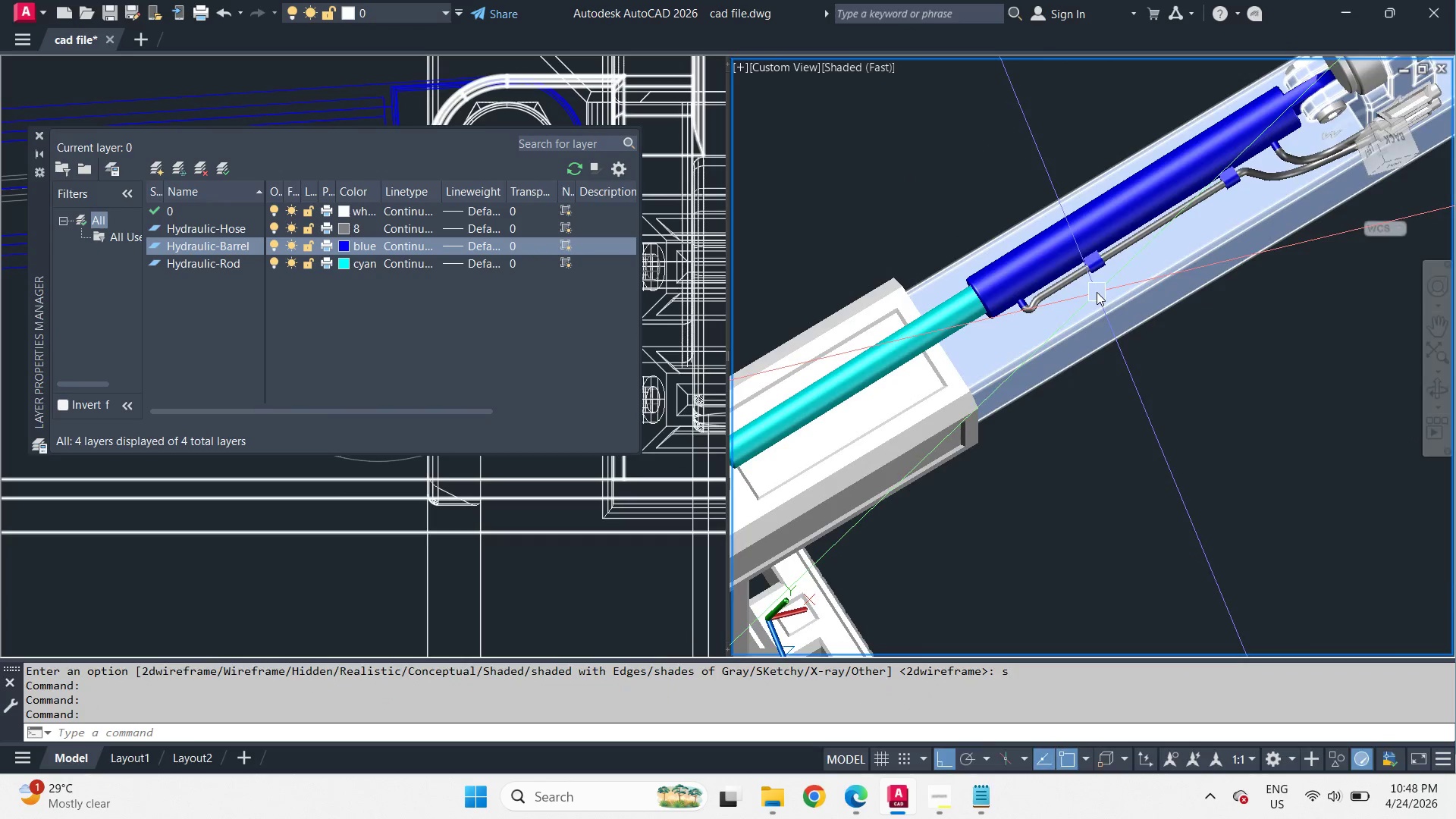 
scroll: coordinate [1094, 288], scroll_direction: up, amount: 2.0
 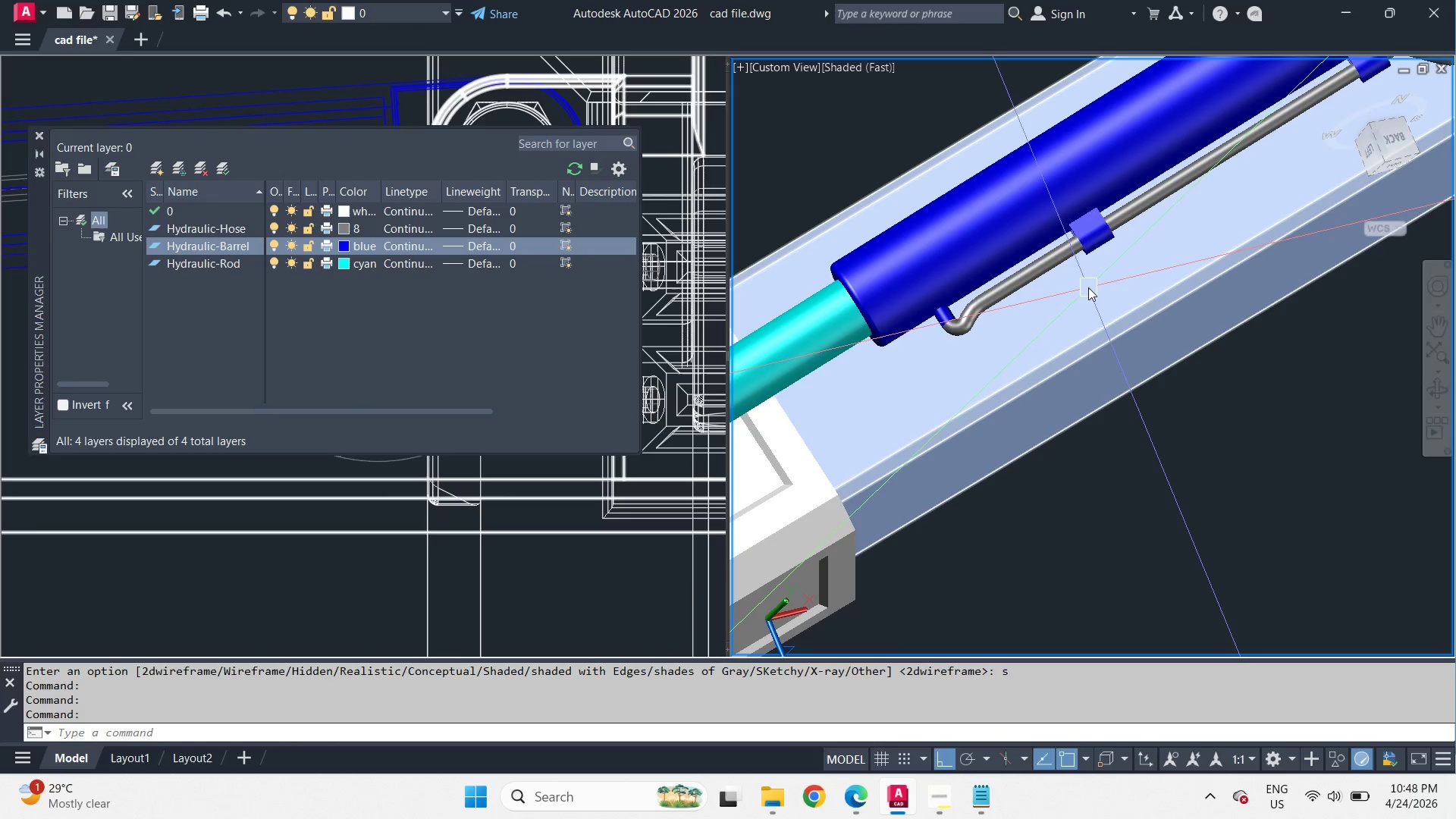 
hold_key(key=ShiftLeft, duration=2.23)
 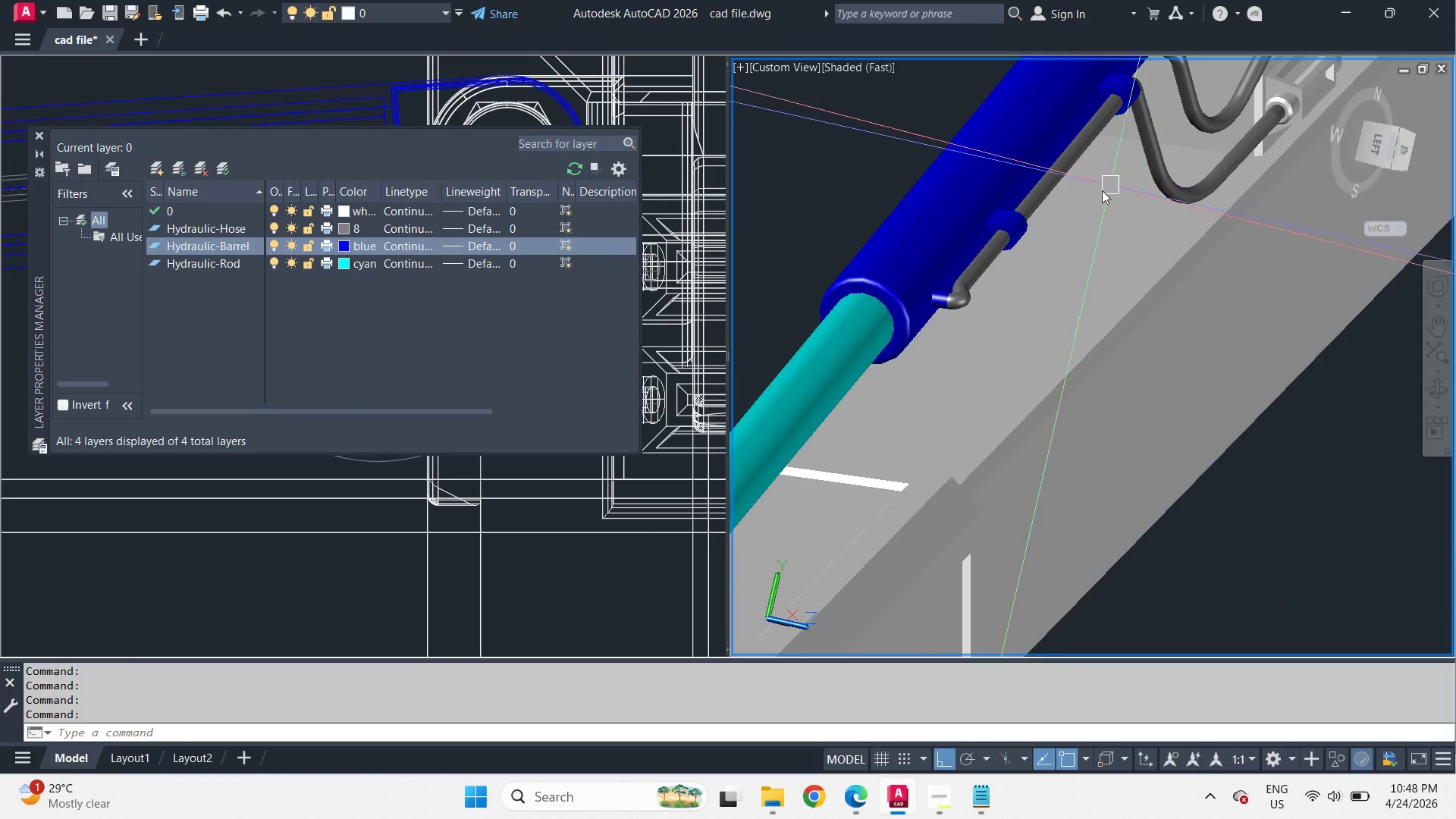 
hold_key(key=ShiftLeft, duration=2.73)
 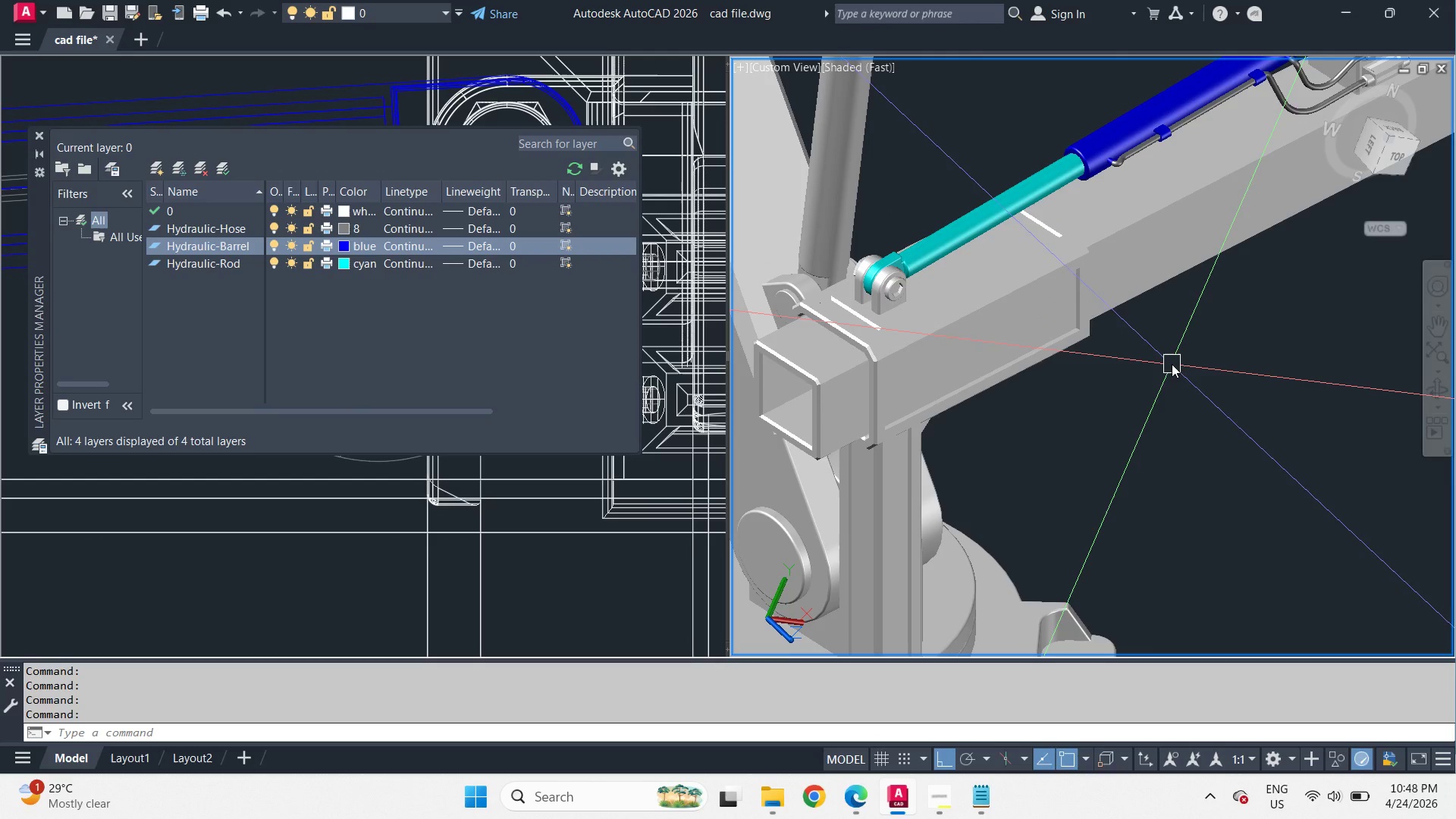 
scroll: coordinate [1100, 192], scroll_direction: down, amount: 2.0
 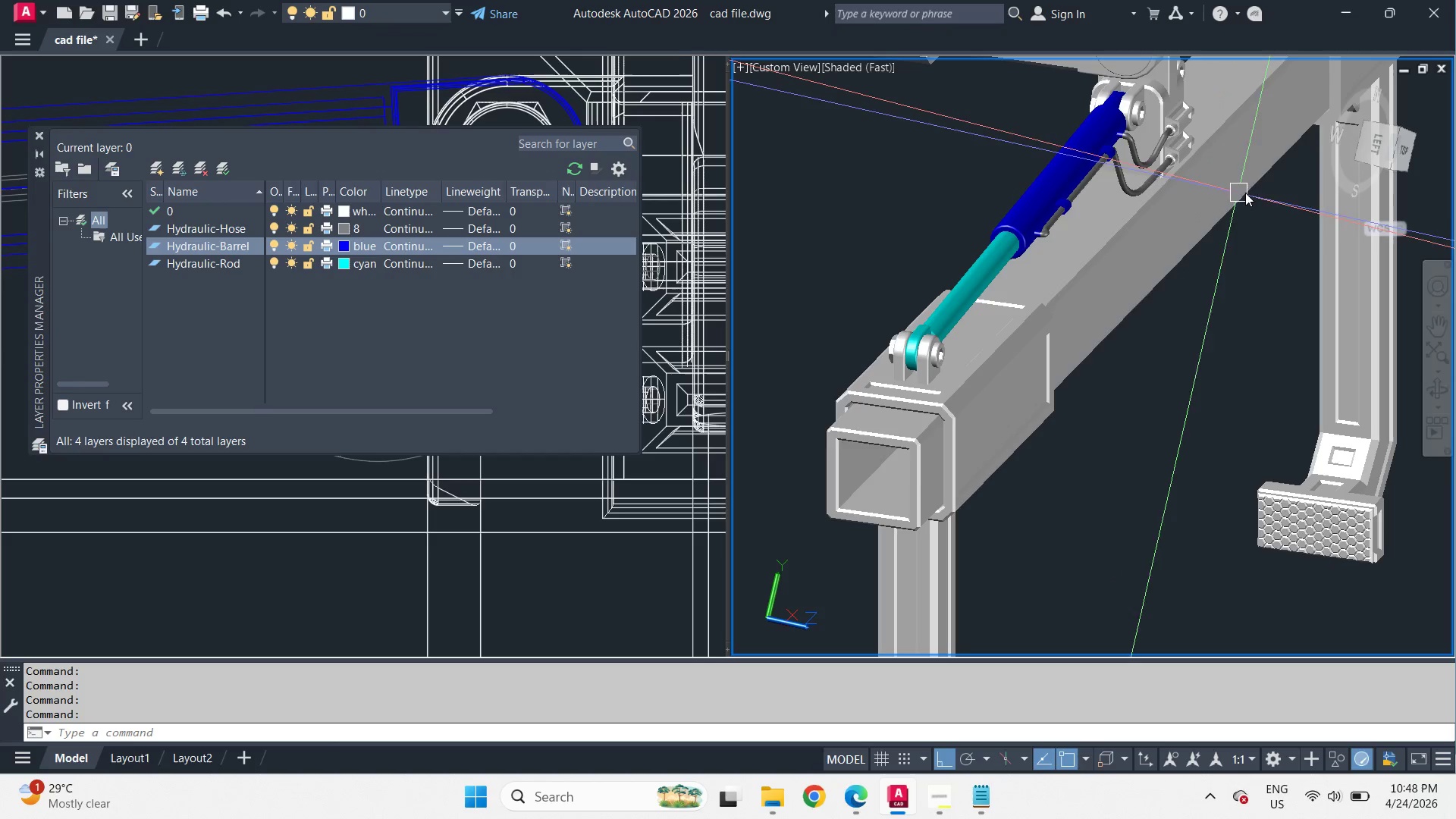 
wait(6.3)
 